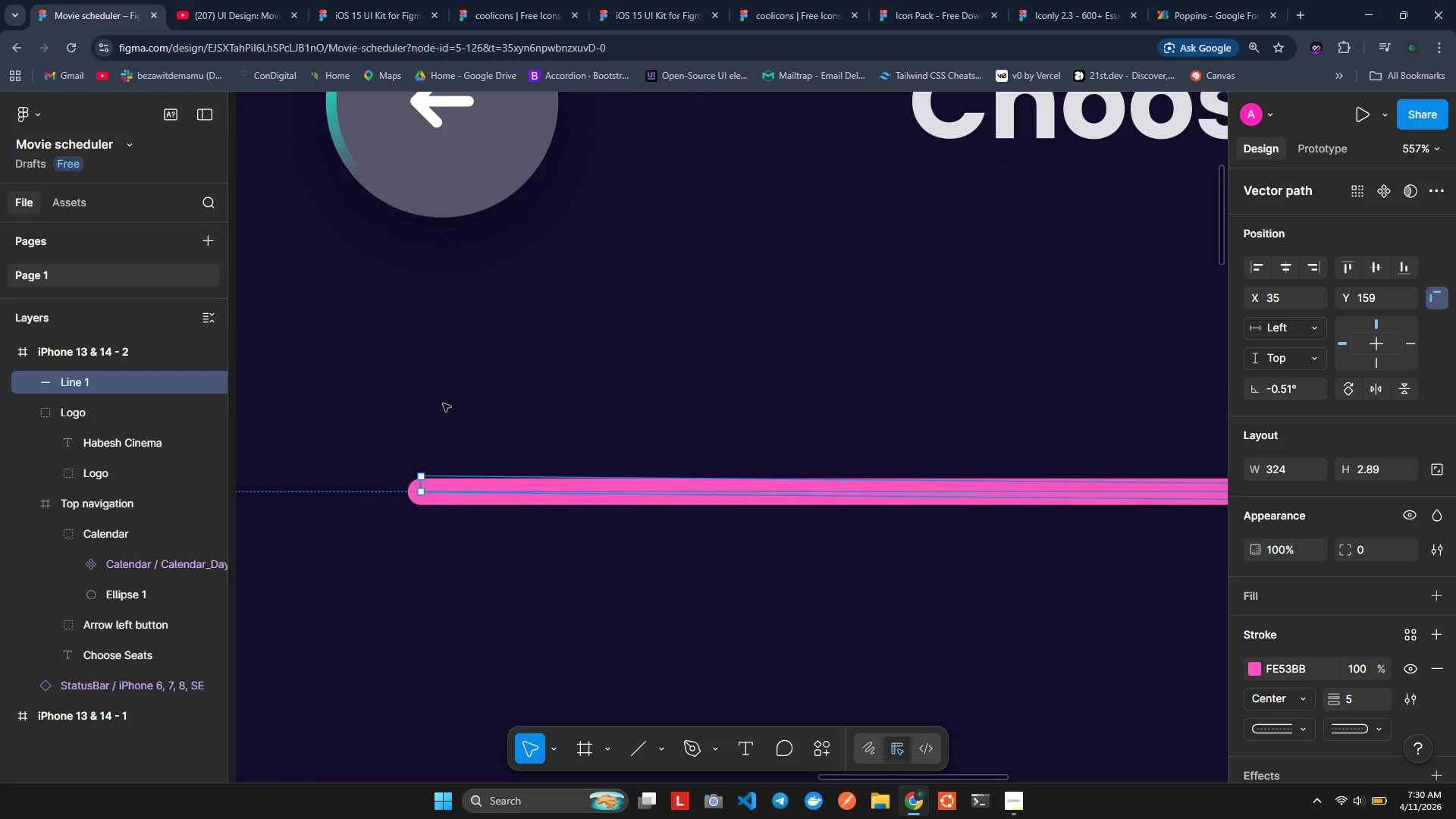 
scroll: coordinate [508, 412], scroll_direction: none, amount: 0.0
 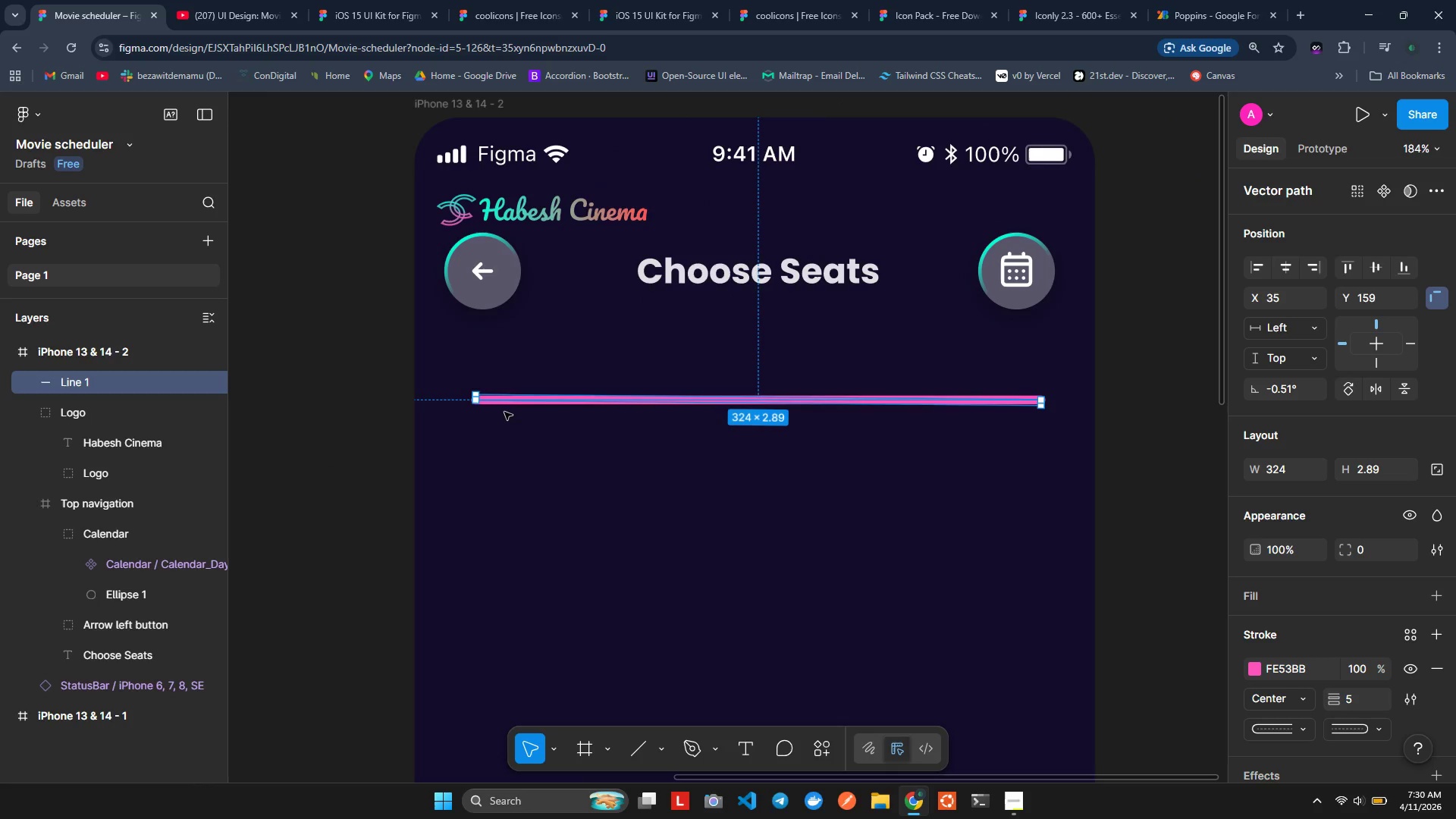 
scroll: coordinate [448, 394], scroll_direction: up, amount: 6.0
 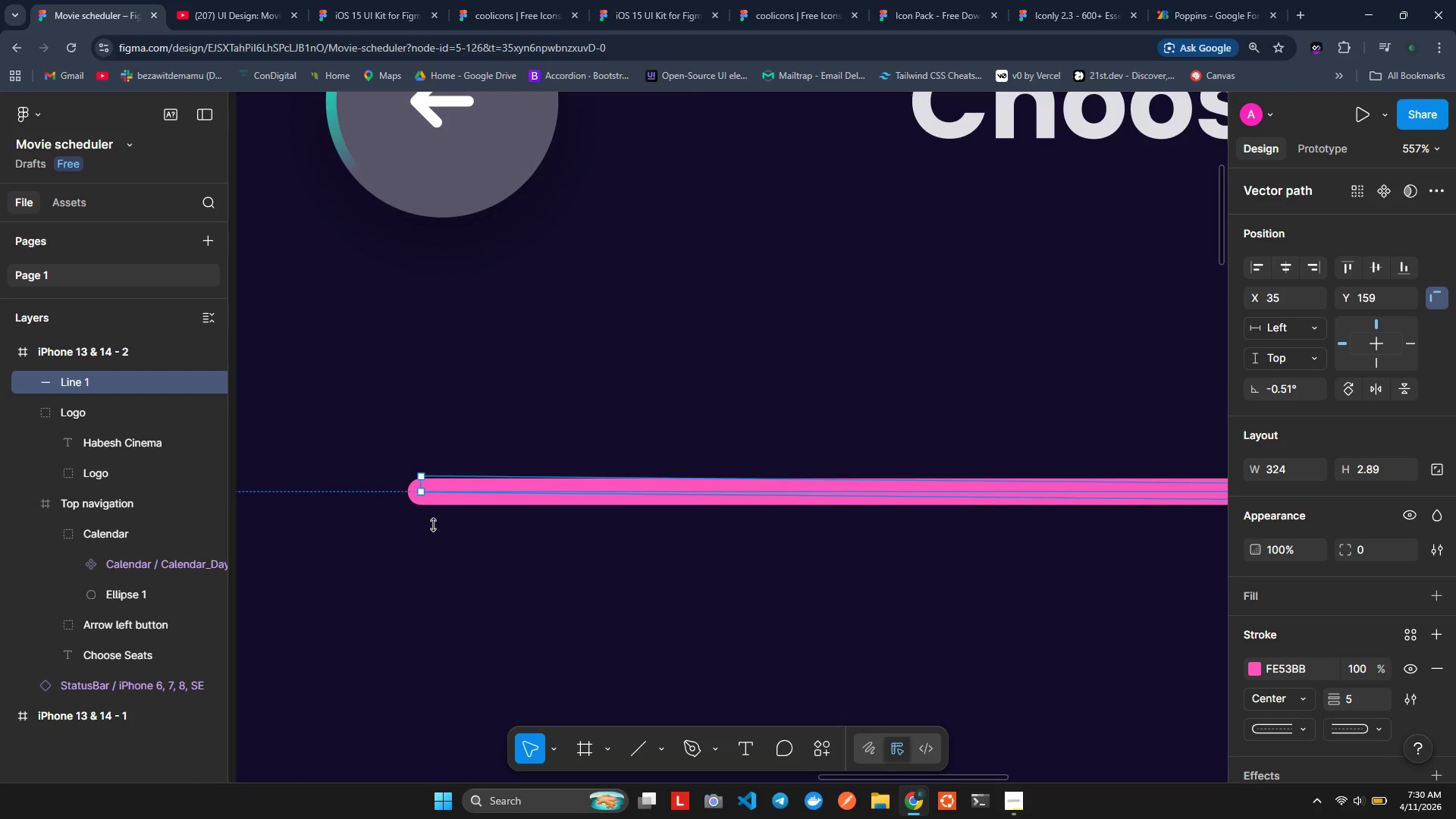 
left_click([426, 627])
 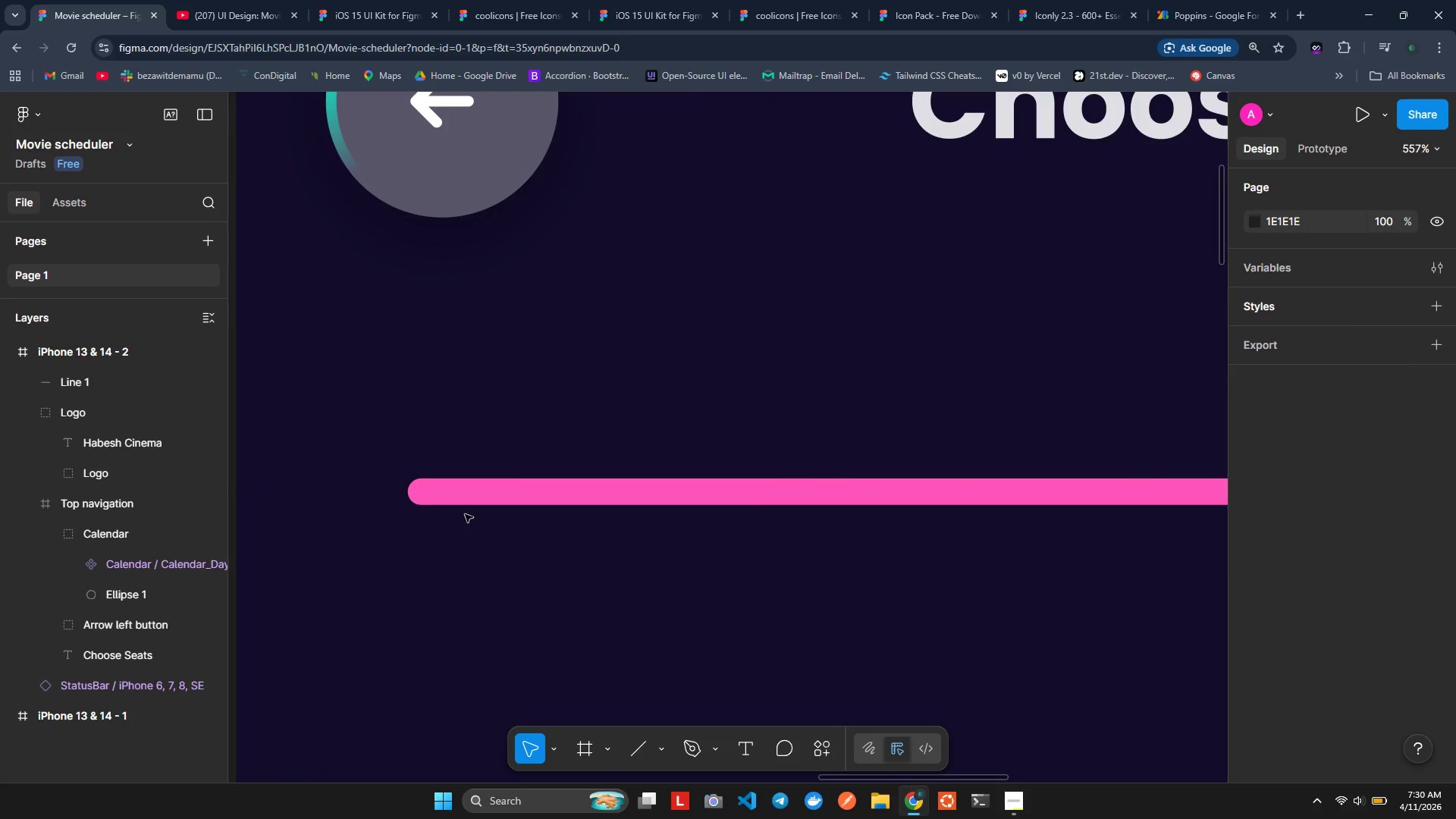 
left_click([470, 491])
 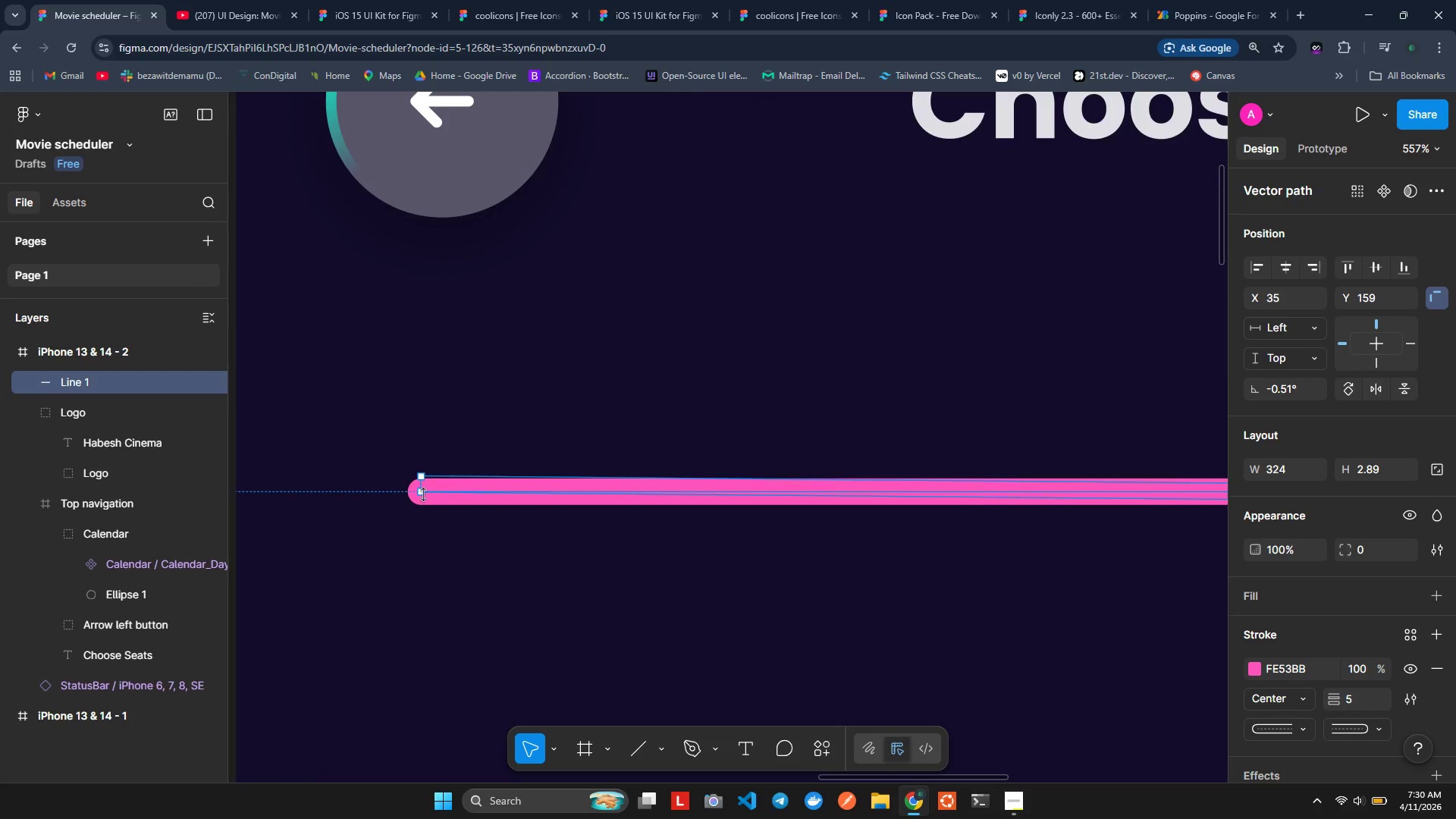 
left_click([423, 494])
 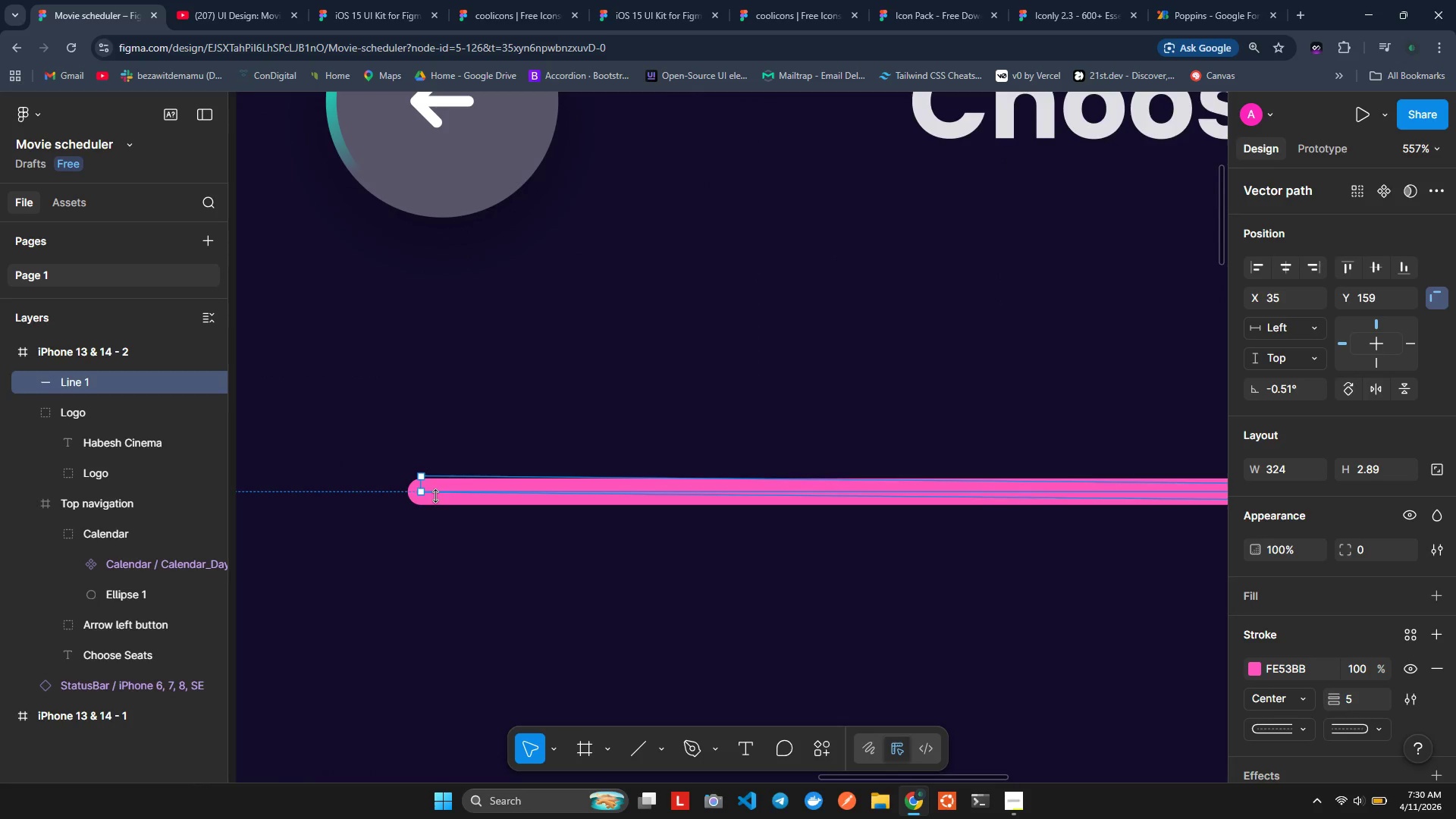 
left_click([463, 450])
 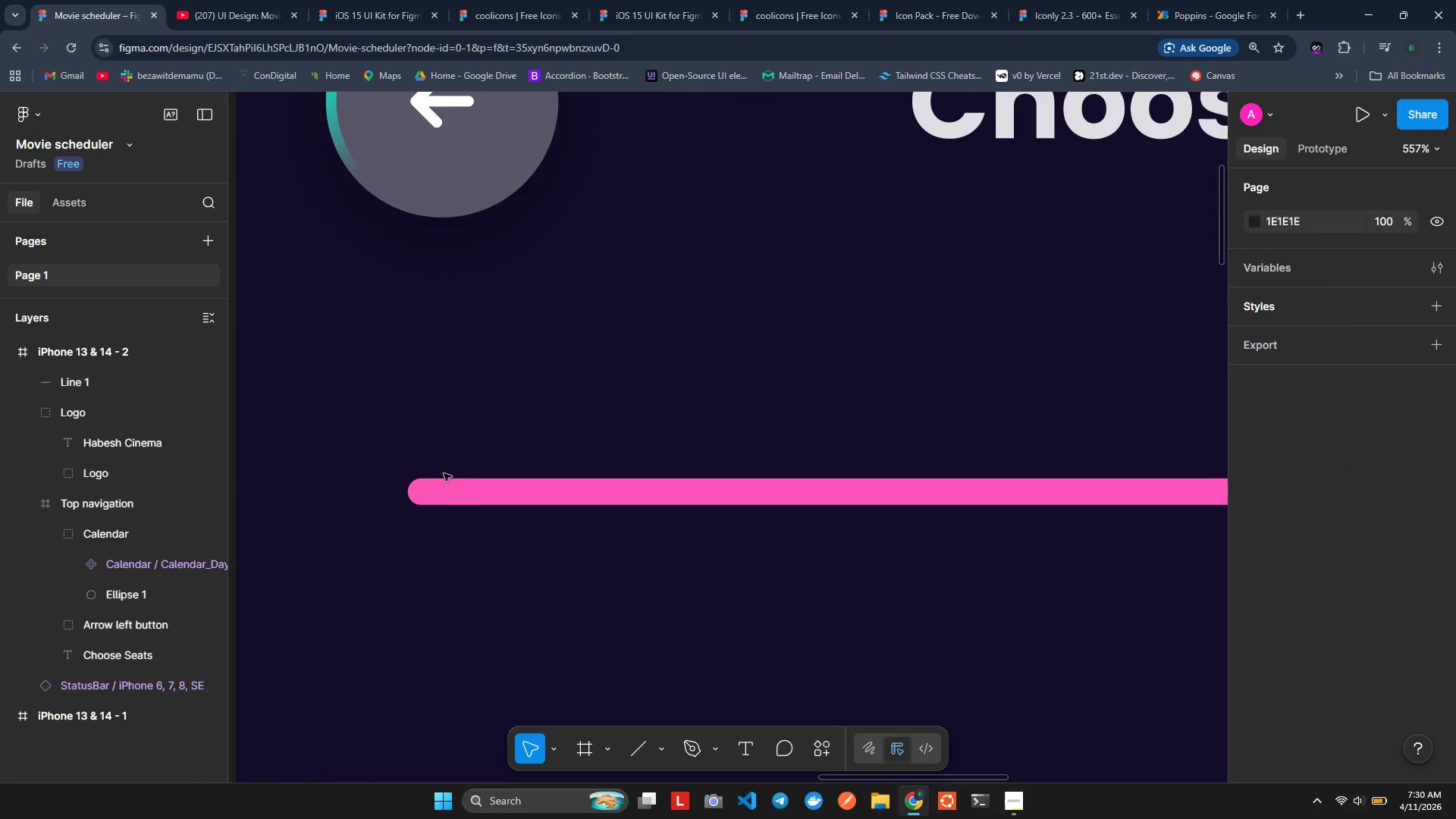 
left_click([465, 492])
 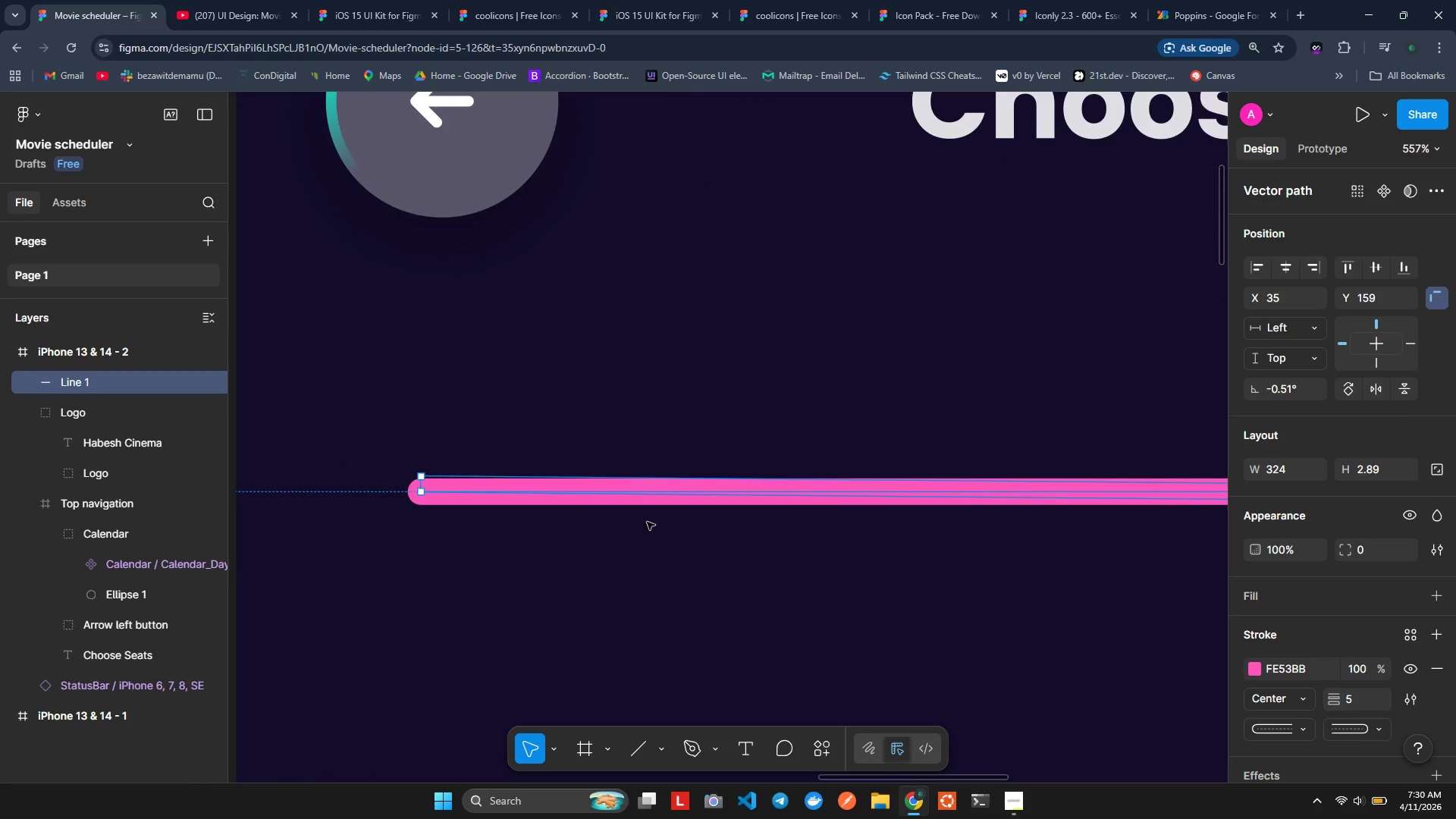 
scroll: coordinate [704, 544], scroll_direction: down, amount: 2.0
 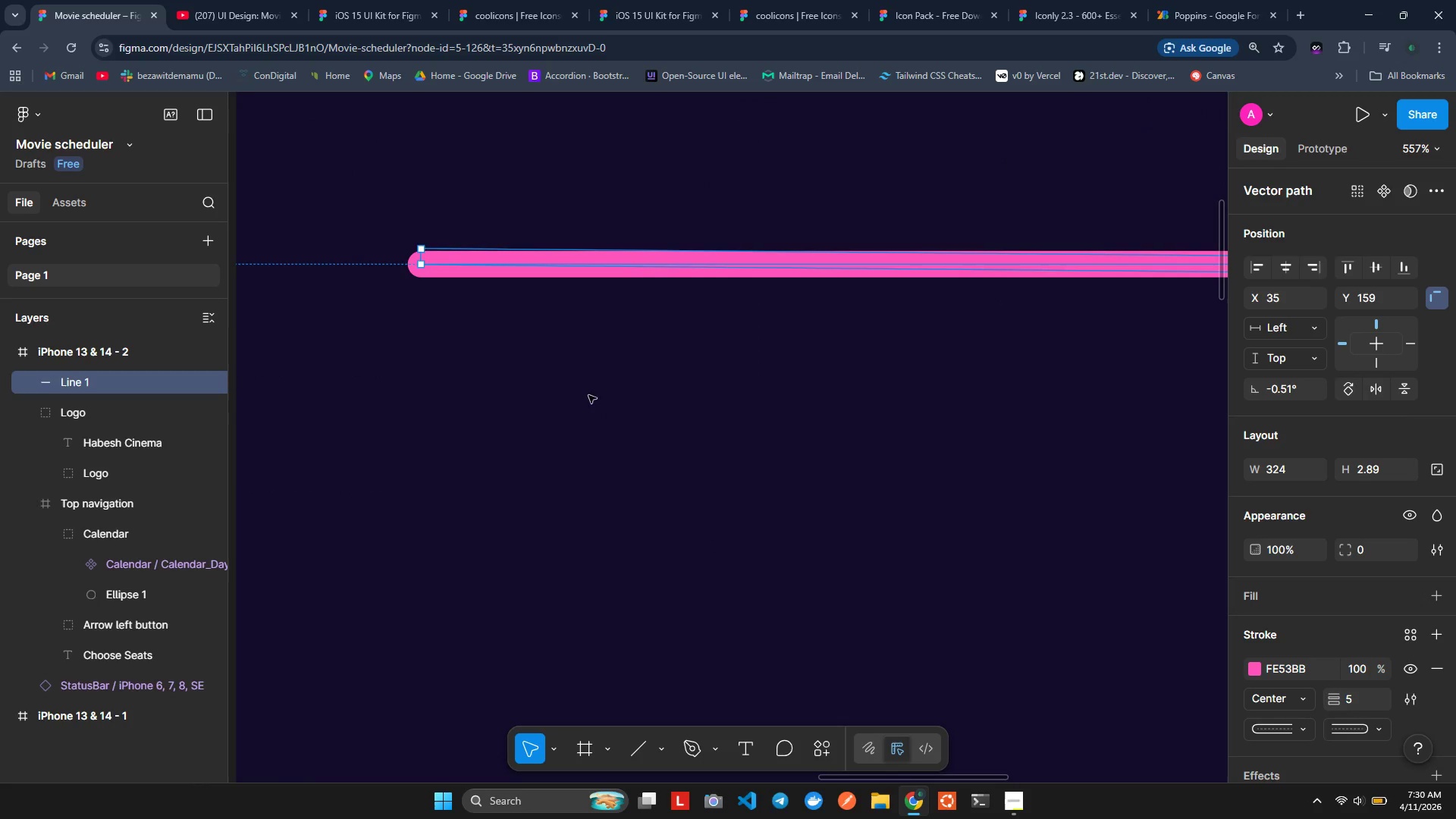 
double_click([484, 271])
 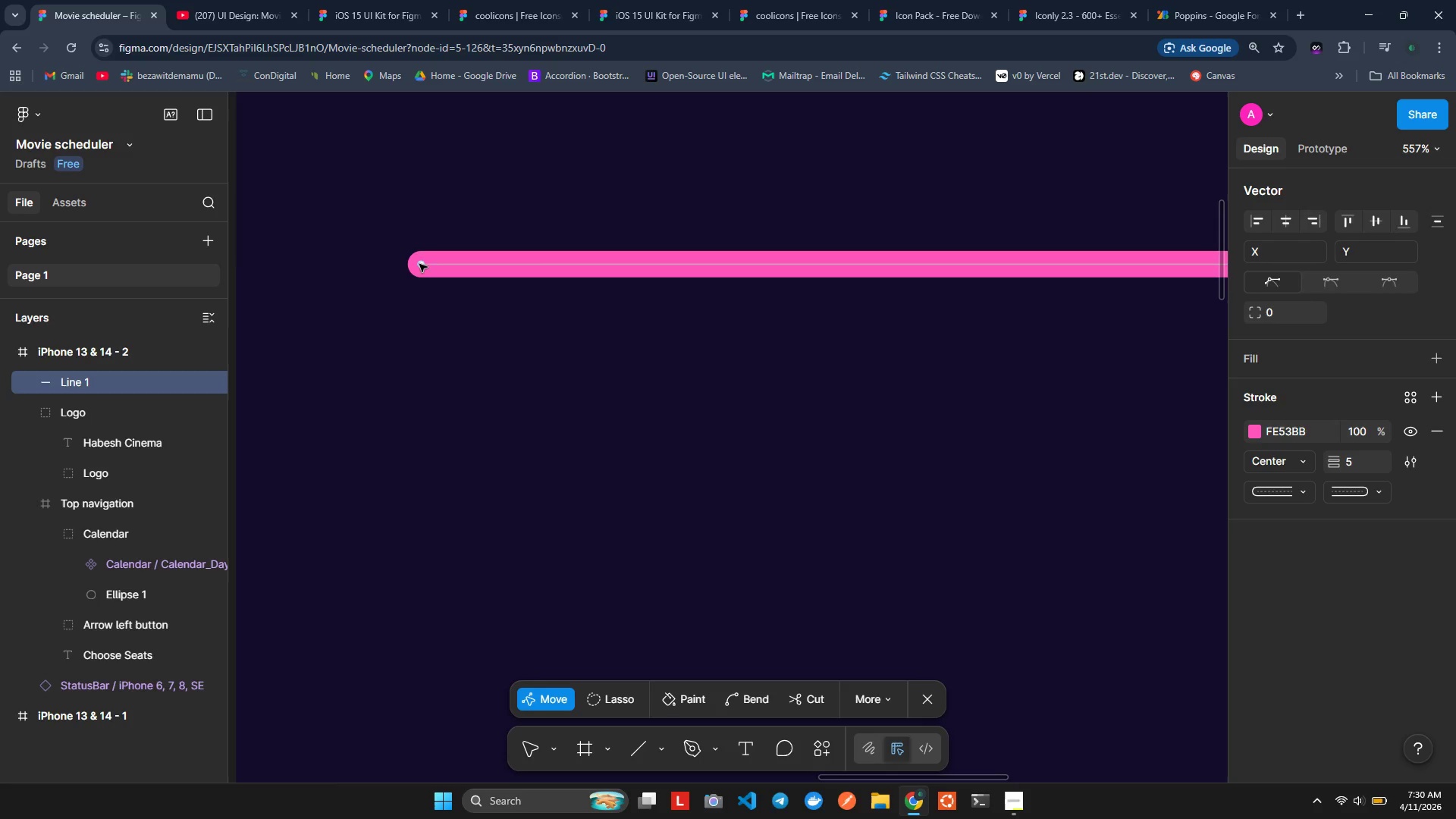 
left_click_drag(start_coordinate=[421, 264], to_coordinate=[446, 265])
 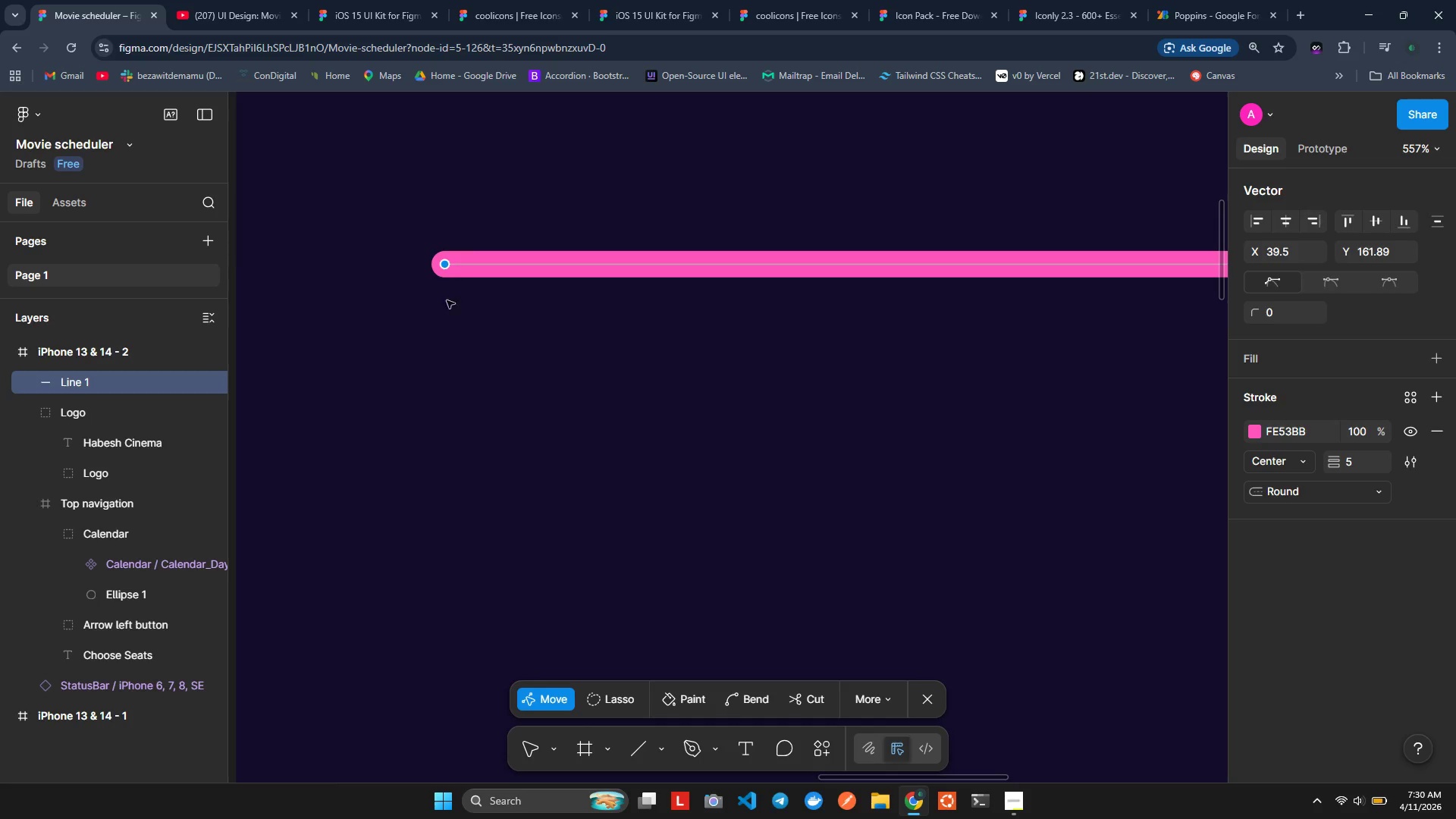 
key(Control+Z)
 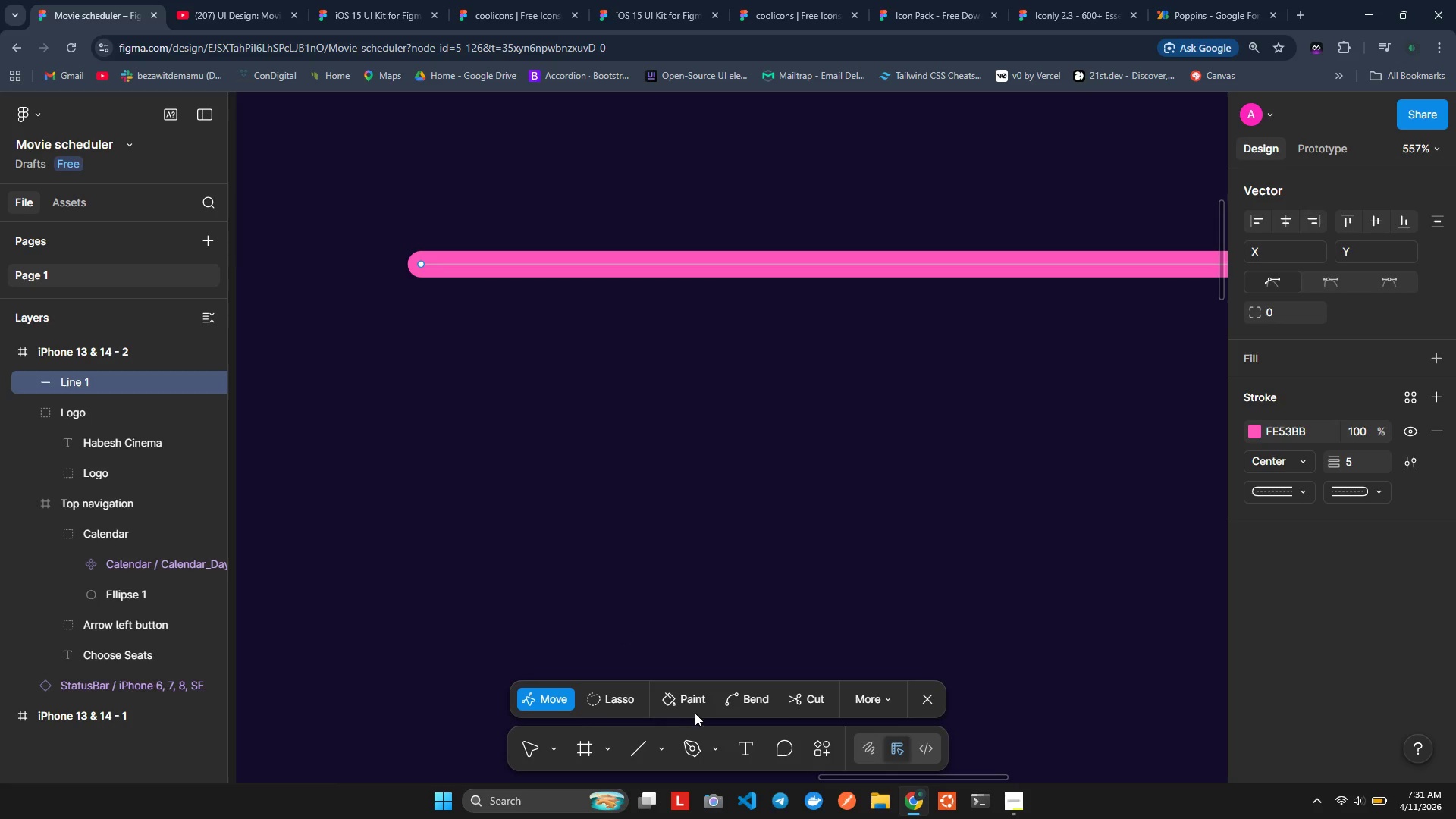 
left_click([742, 695])
 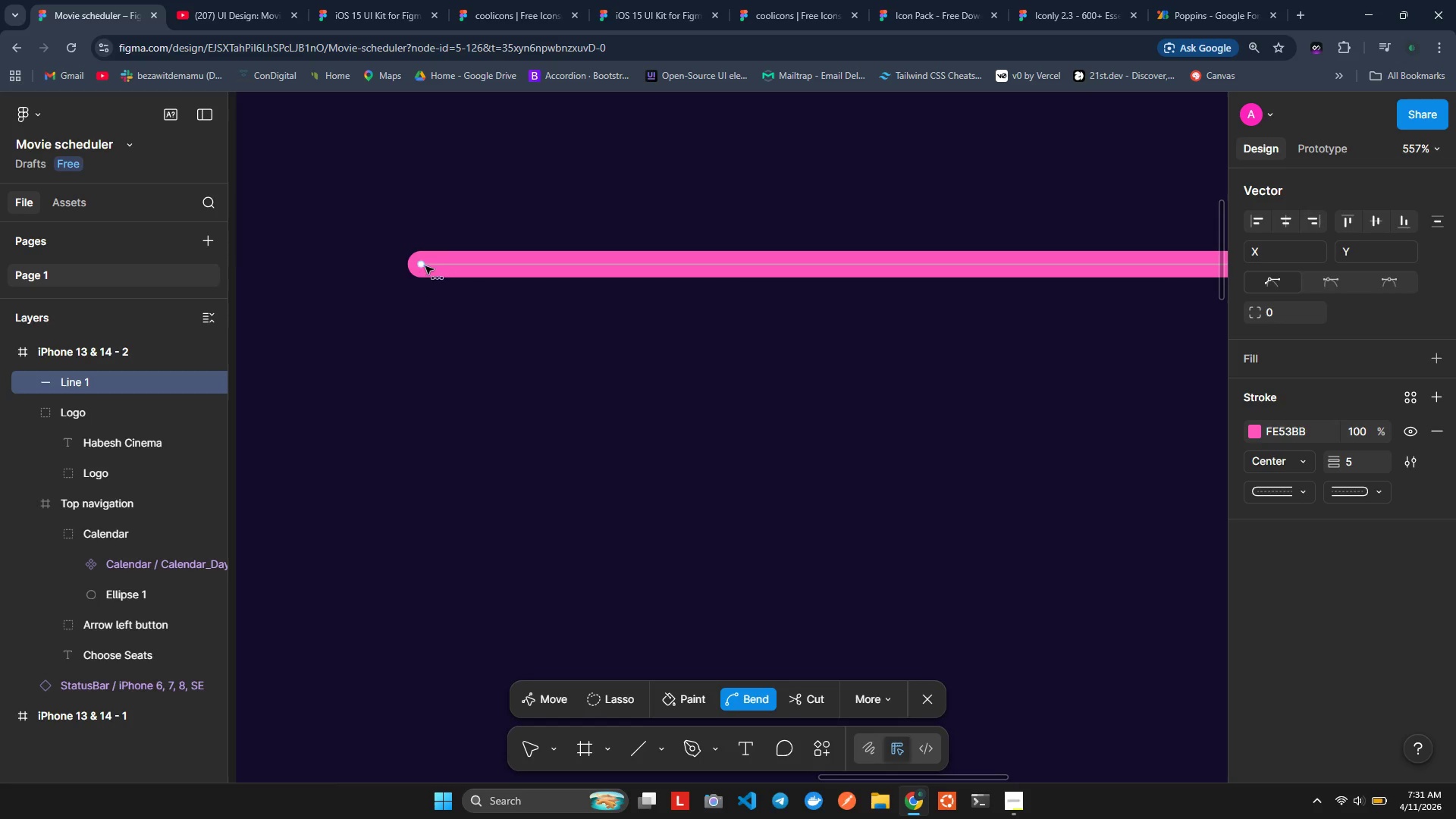 
left_click_drag(start_coordinate=[419, 263], to_coordinate=[861, 194])
 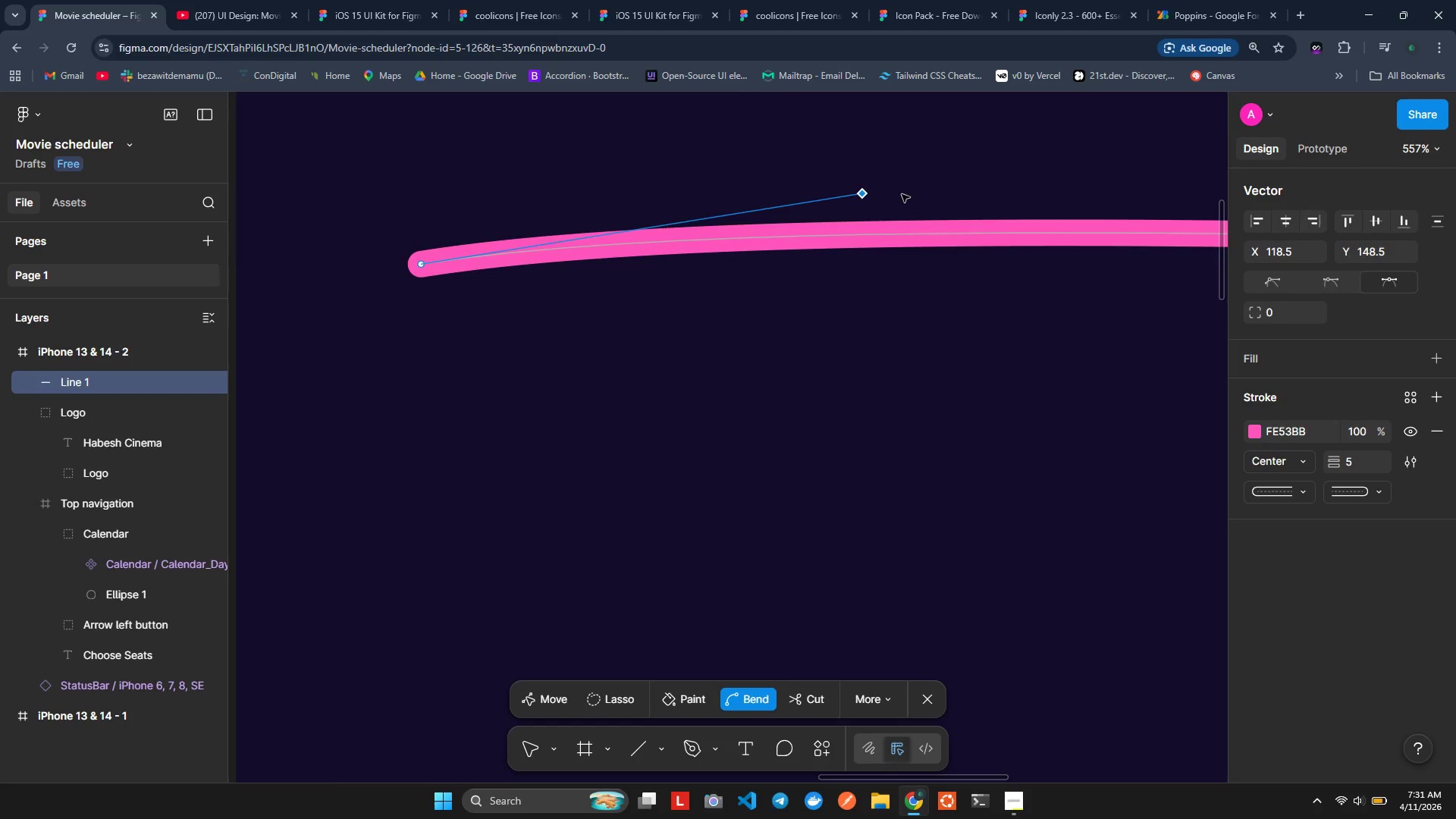 
scroll: coordinate [902, 194], scroll_direction: up, amount: 1.0
 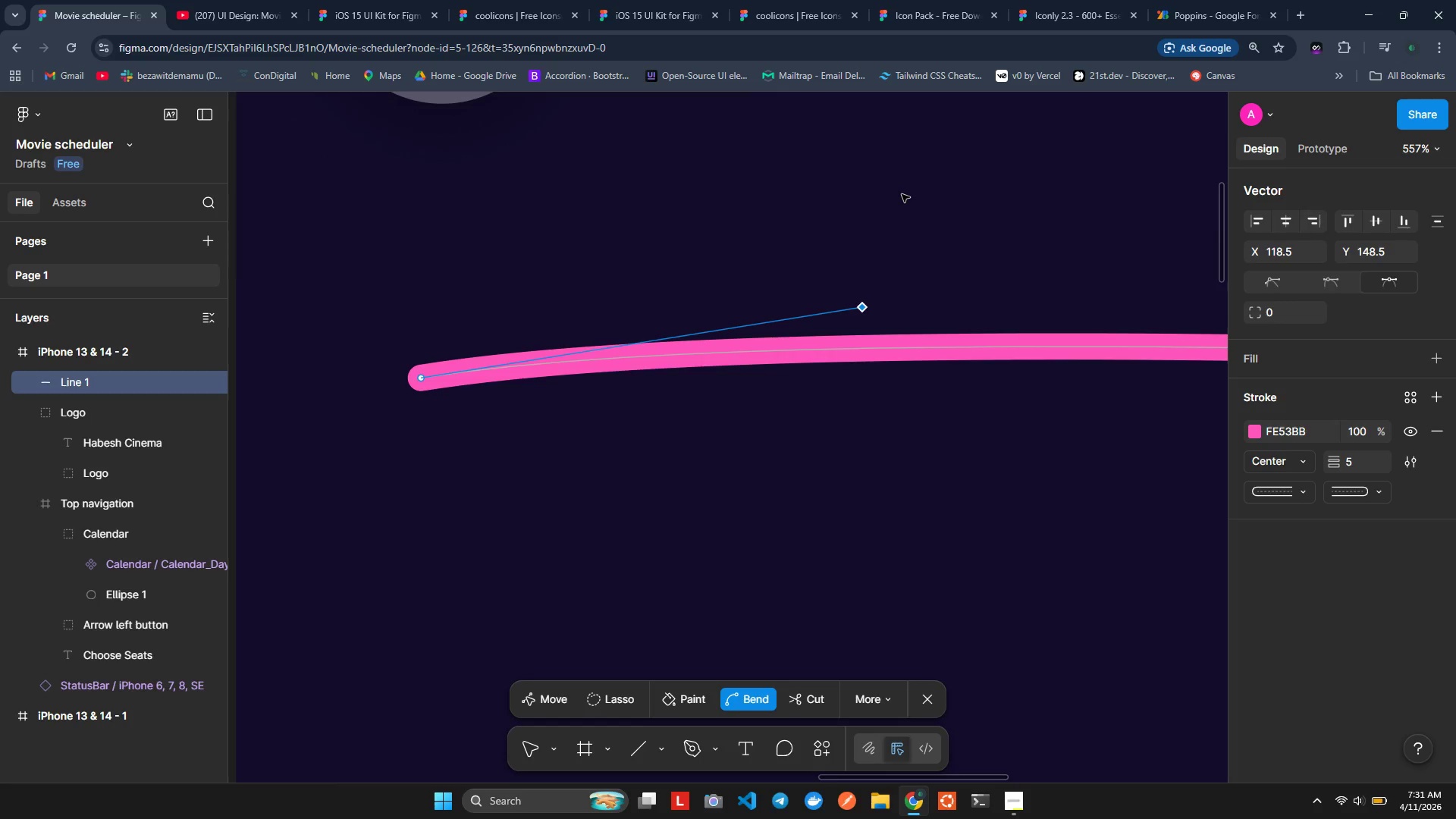 
hold_key(key=ShiftLeft, duration=0.66)
 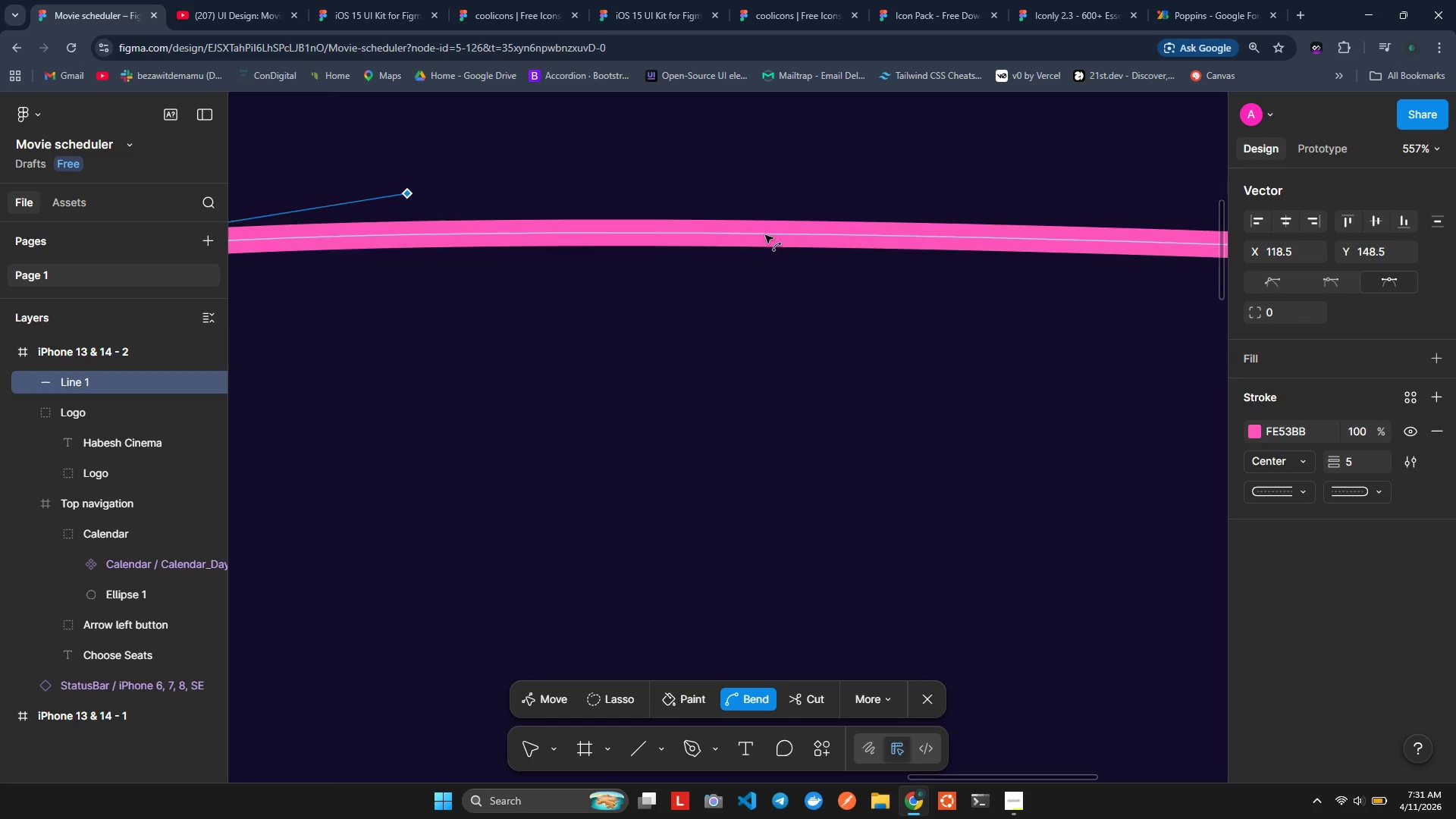 
key(Control+ControlLeft)
 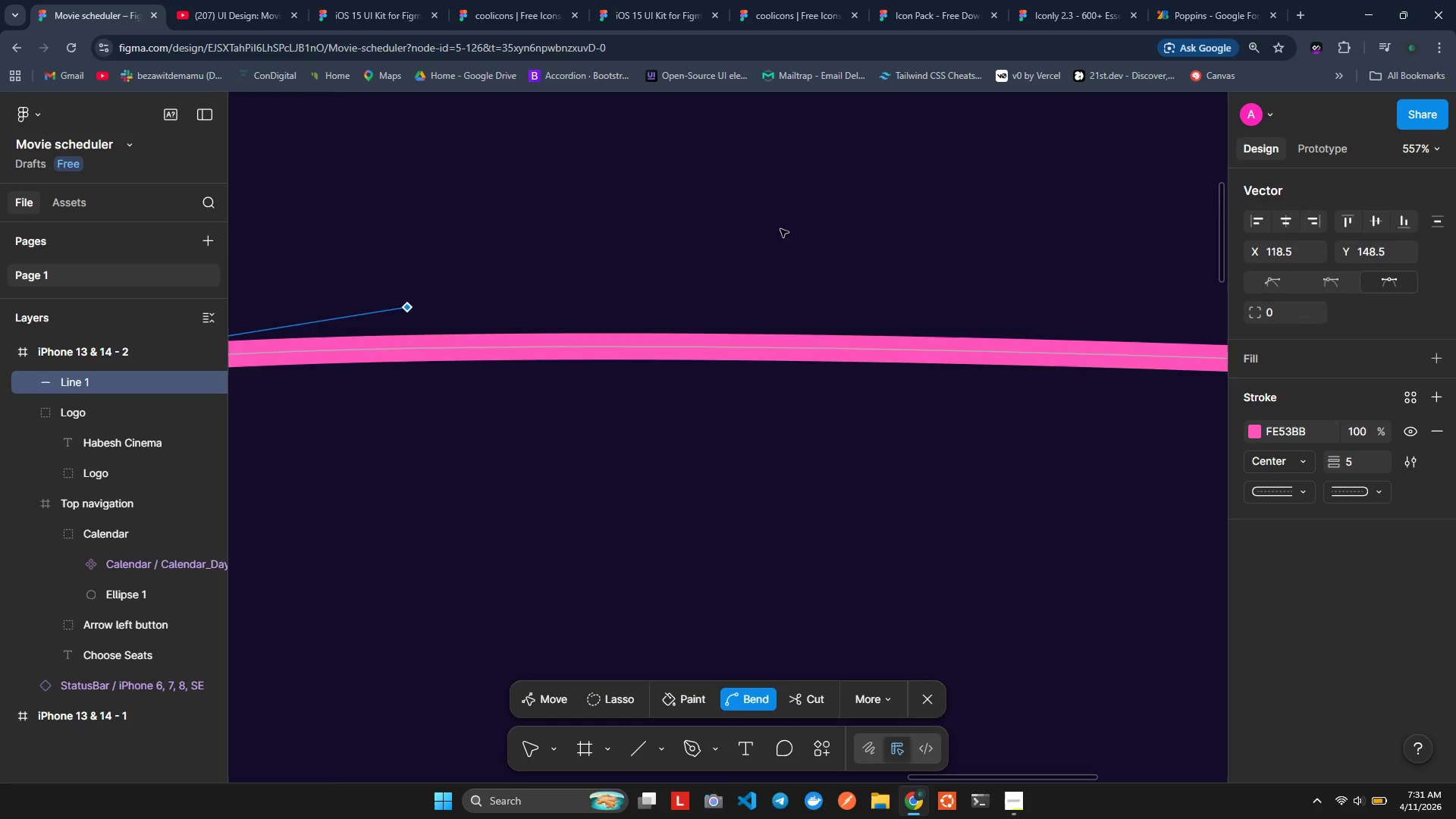 
scroll: coordinate [902, 194], scroll_direction: down, amount: 4.0
 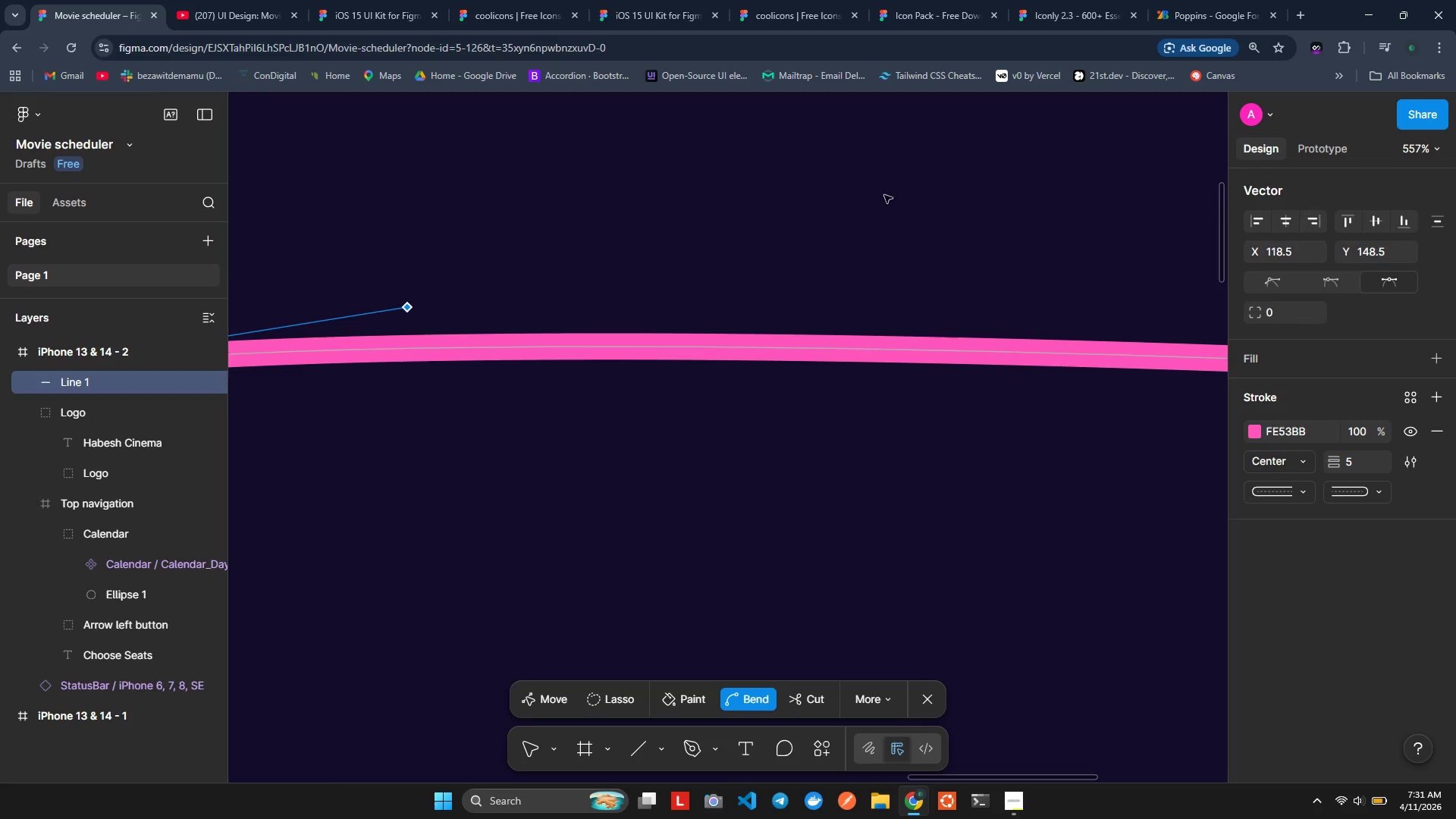 
hold_key(key=ShiftLeft, duration=0.62)
 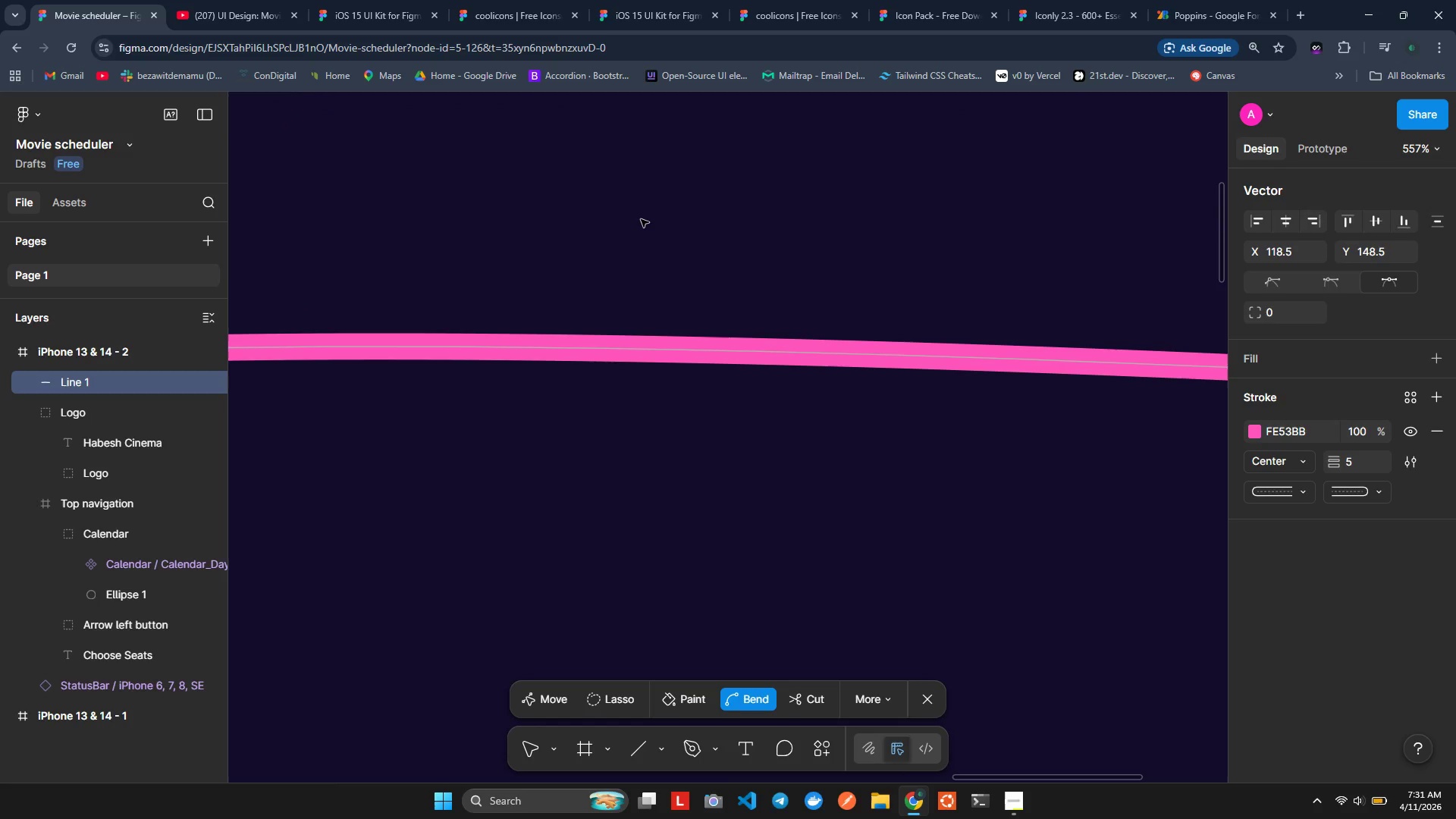 
scroll: coordinate [716, 237], scroll_direction: down, amount: 2.0
 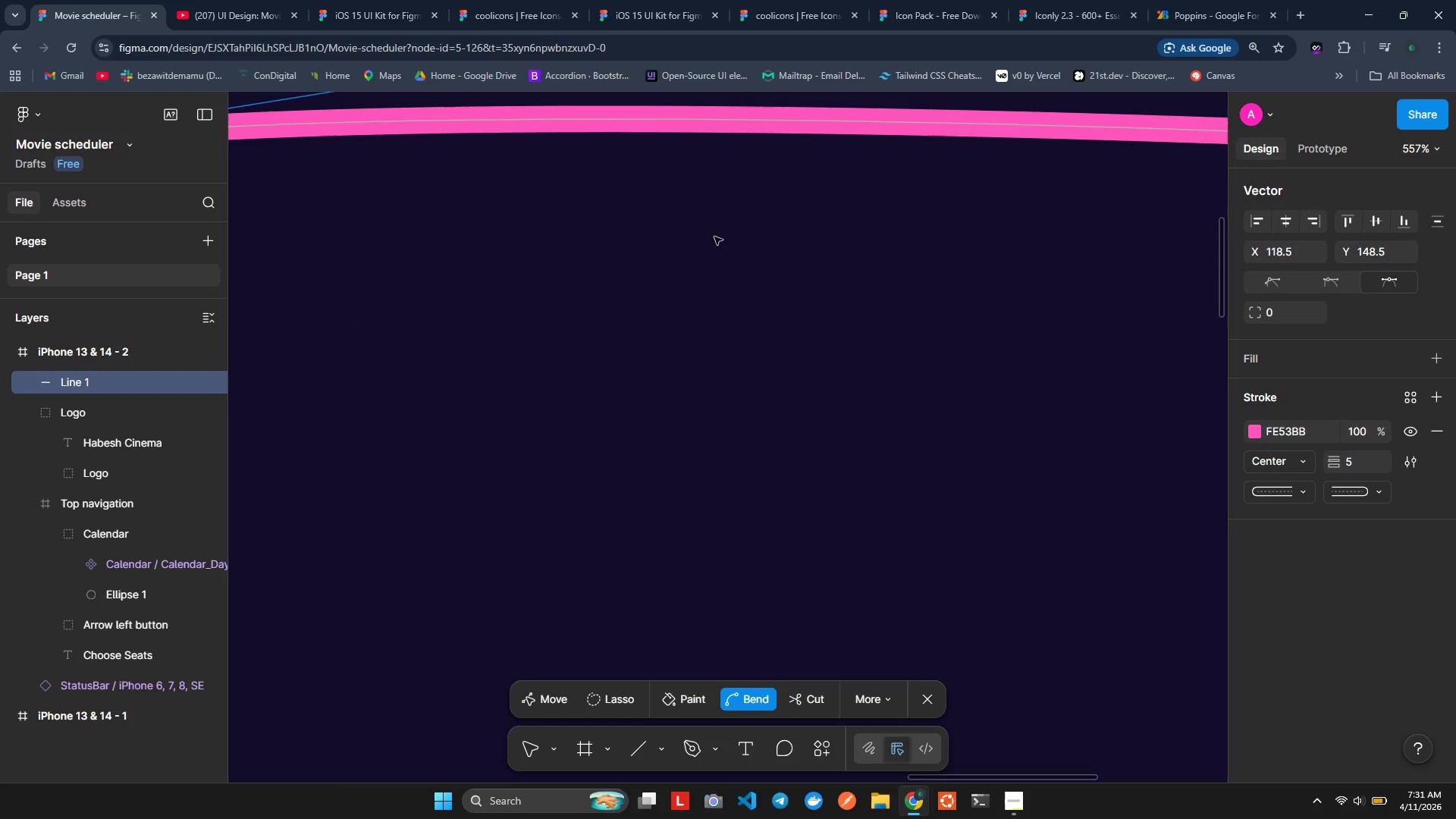 
scroll: coordinate [641, 219], scroll_direction: none, amount: 0.0
 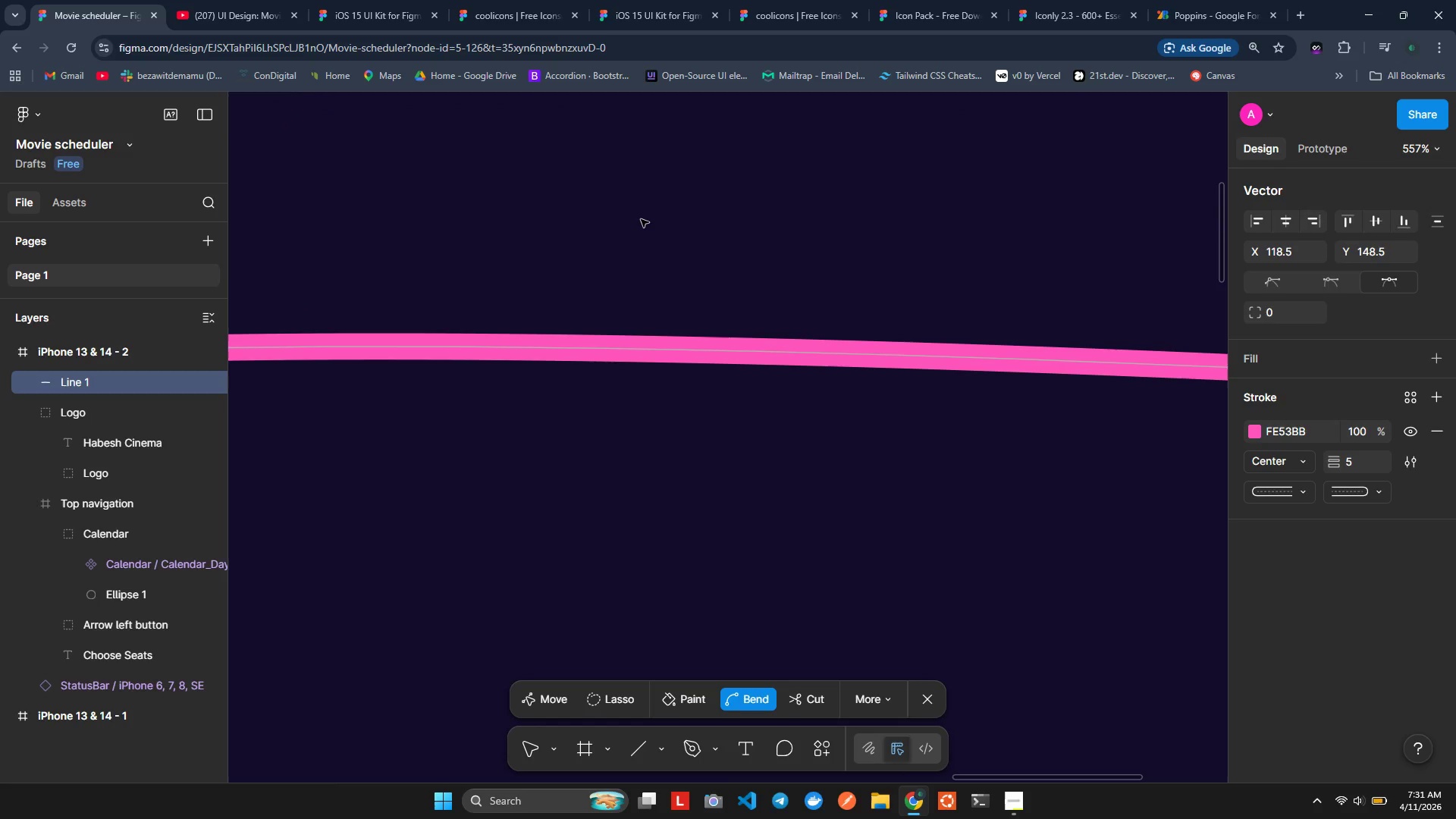 
key(Control+Z)
 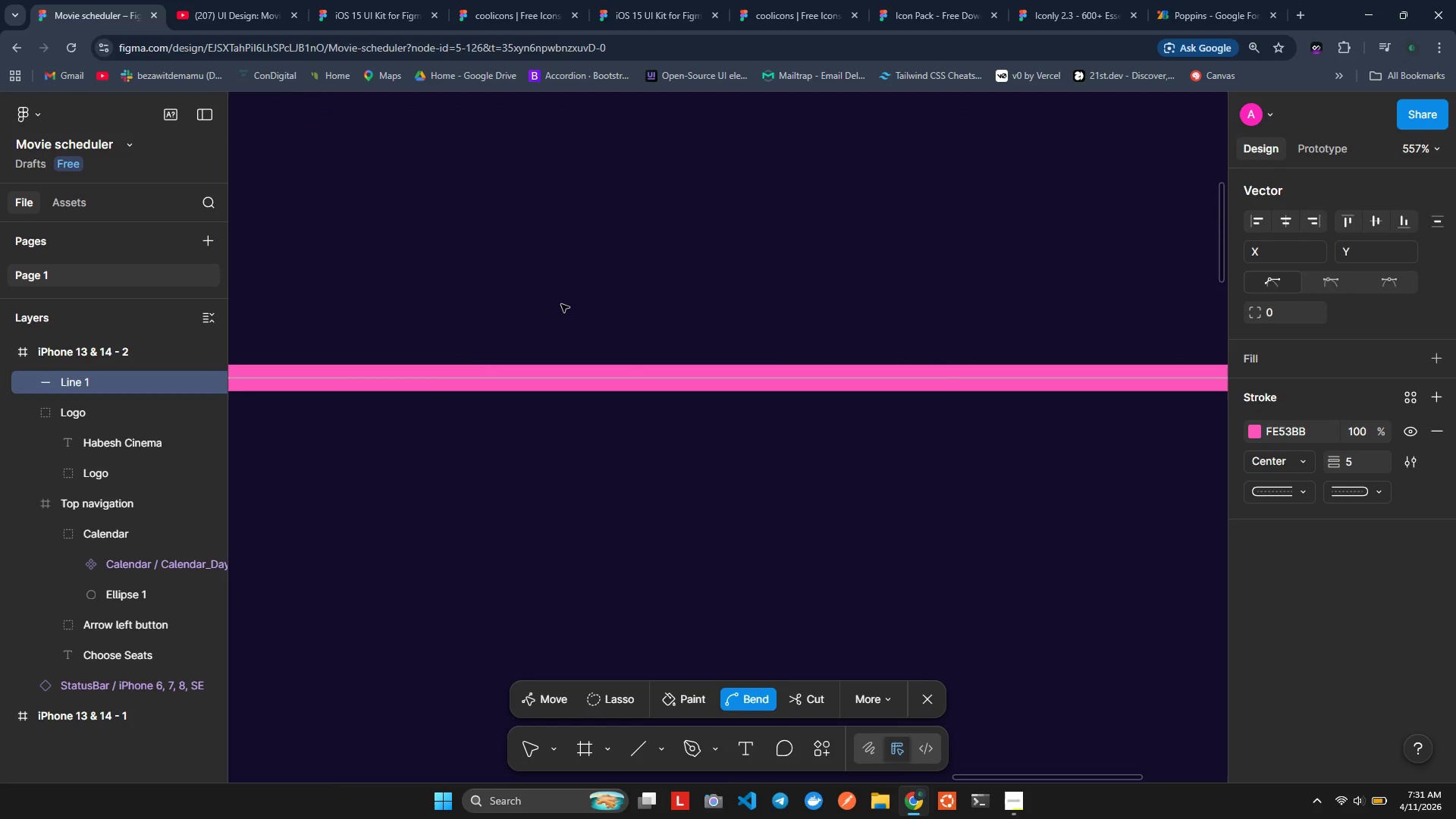 
hold_key(key=ControlLeft, duration=0.88)
scroll: coordinate [560, 304], scroll_direction: down, amount: 4.0
 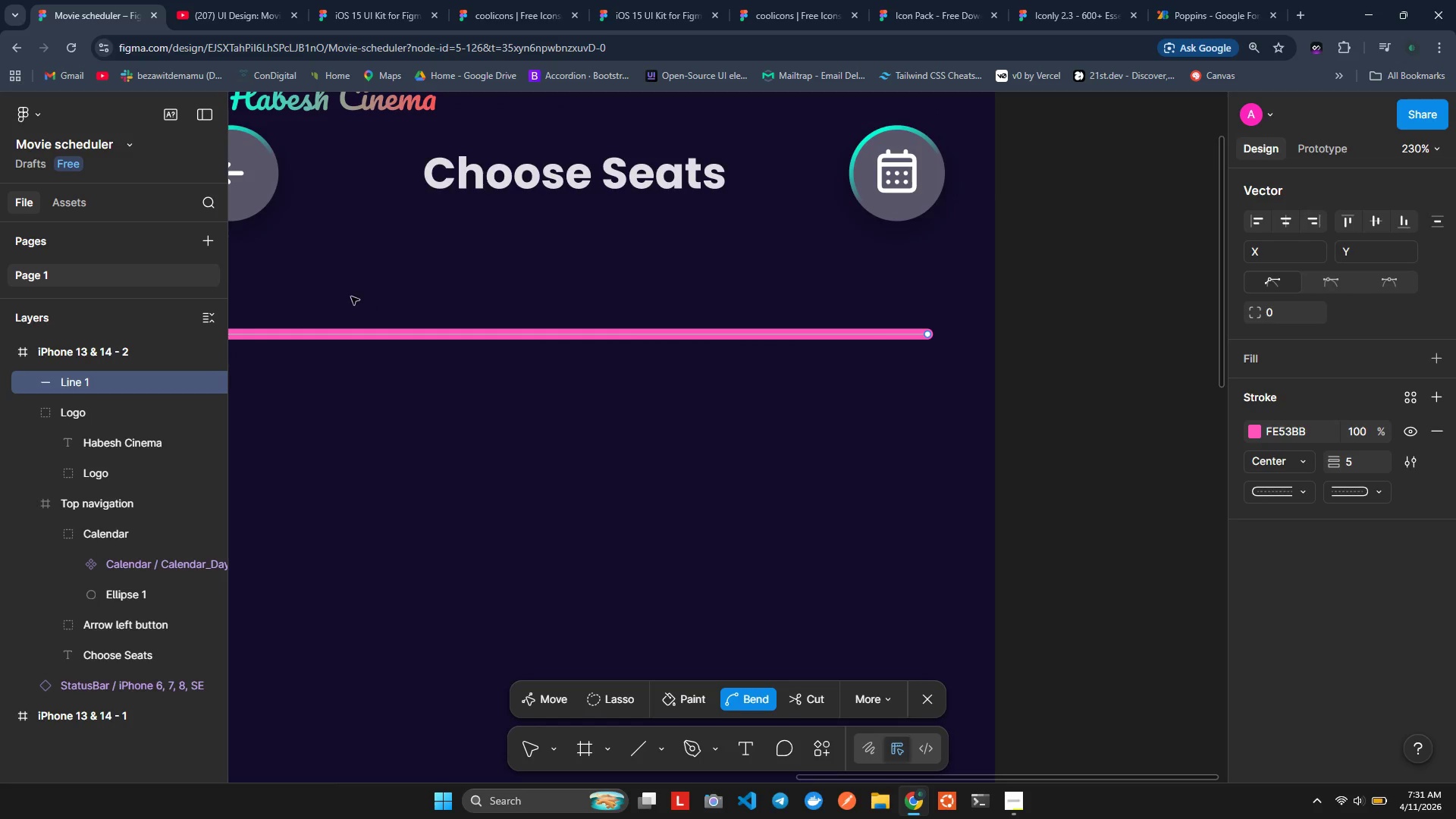 
scroll: coordinate [351, 297], scroll_direction: up, amount: 1.0
 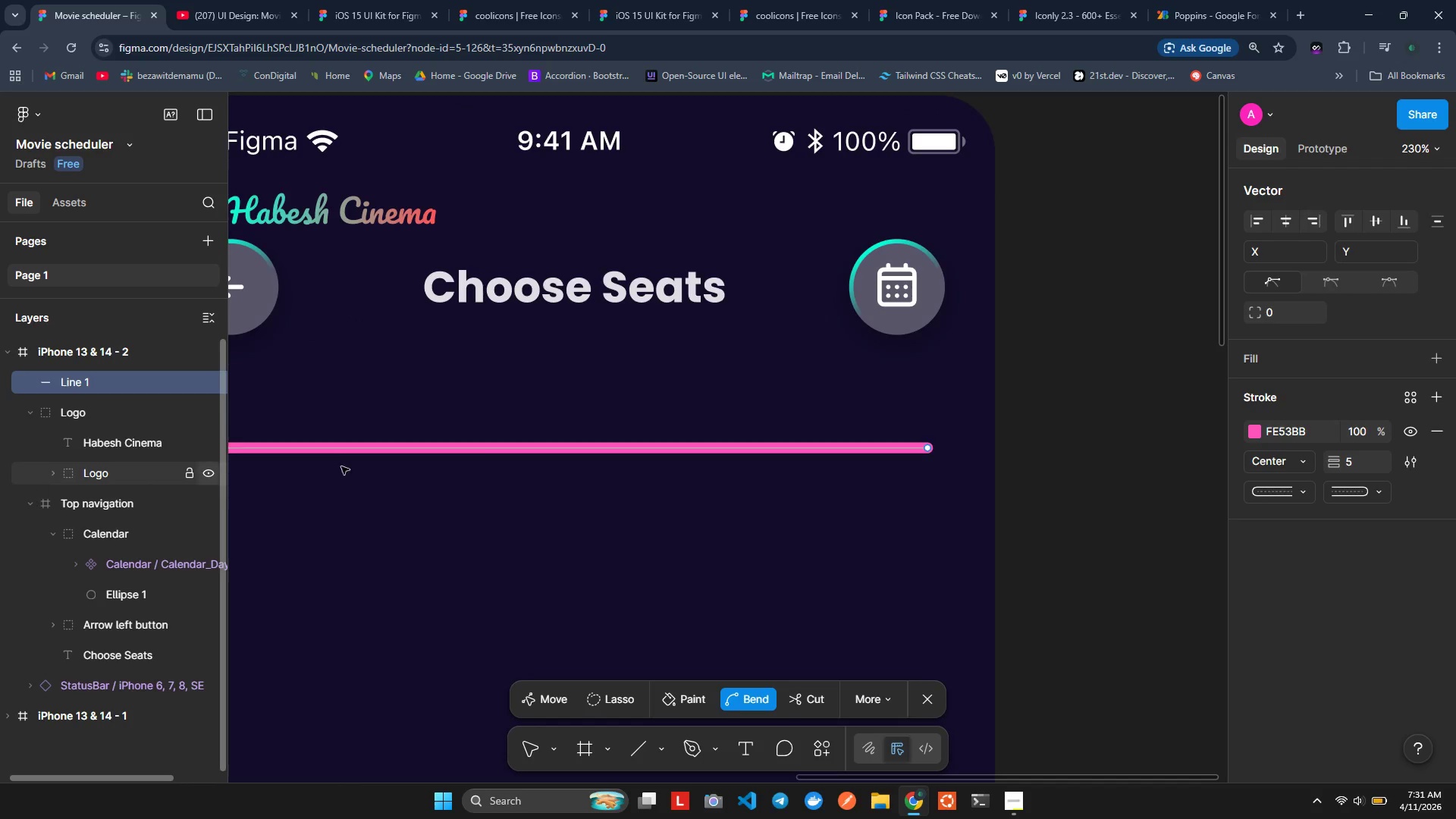 
hold_key(key=ShiftLeft, duration=0.73)
scroll: coordinate [378, 451], scroll_direction: up, amount: 2.0
 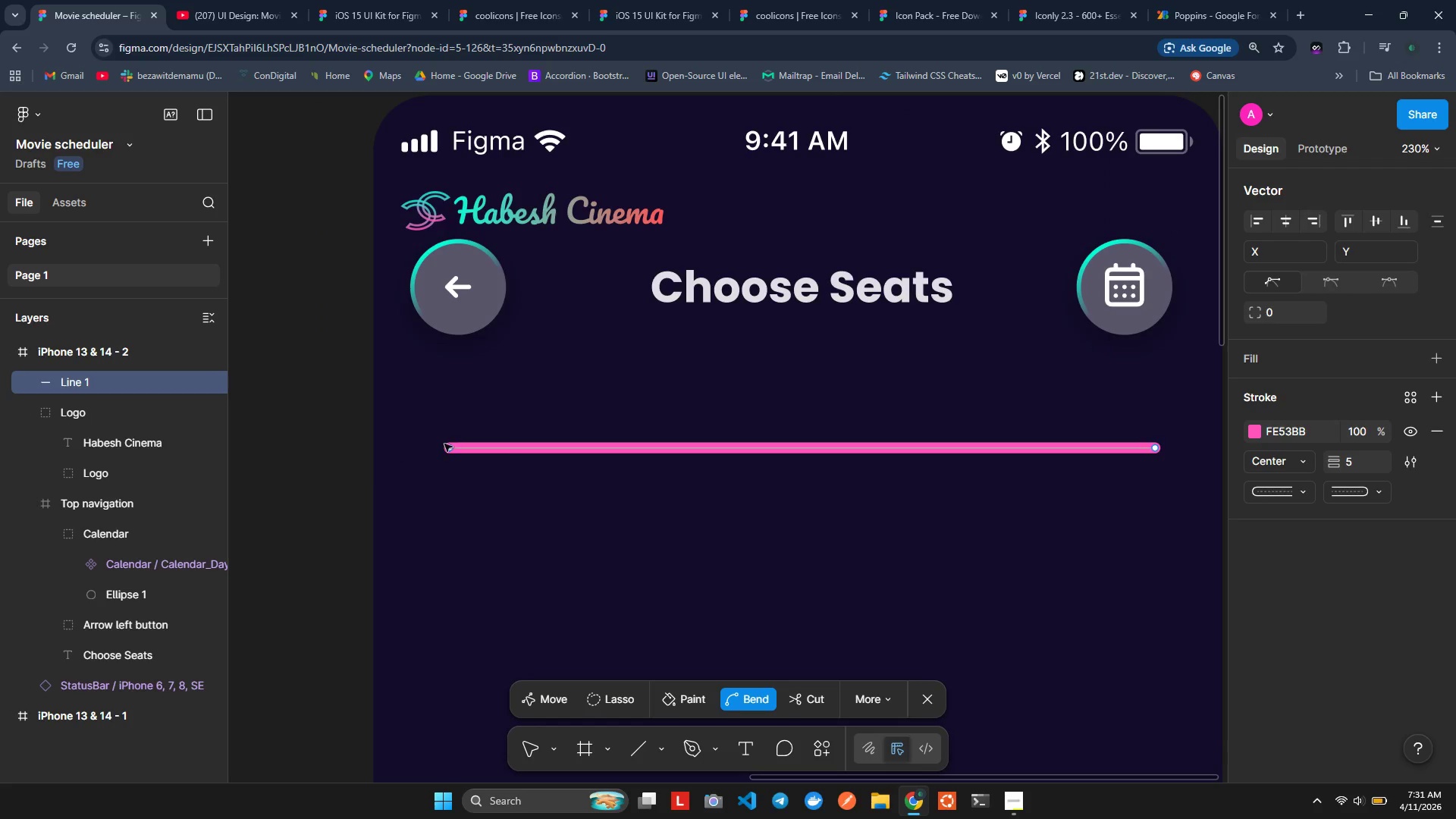 
left_click_drag(start_coordinate=[450, 447], to_coordinate=[667, 378])
 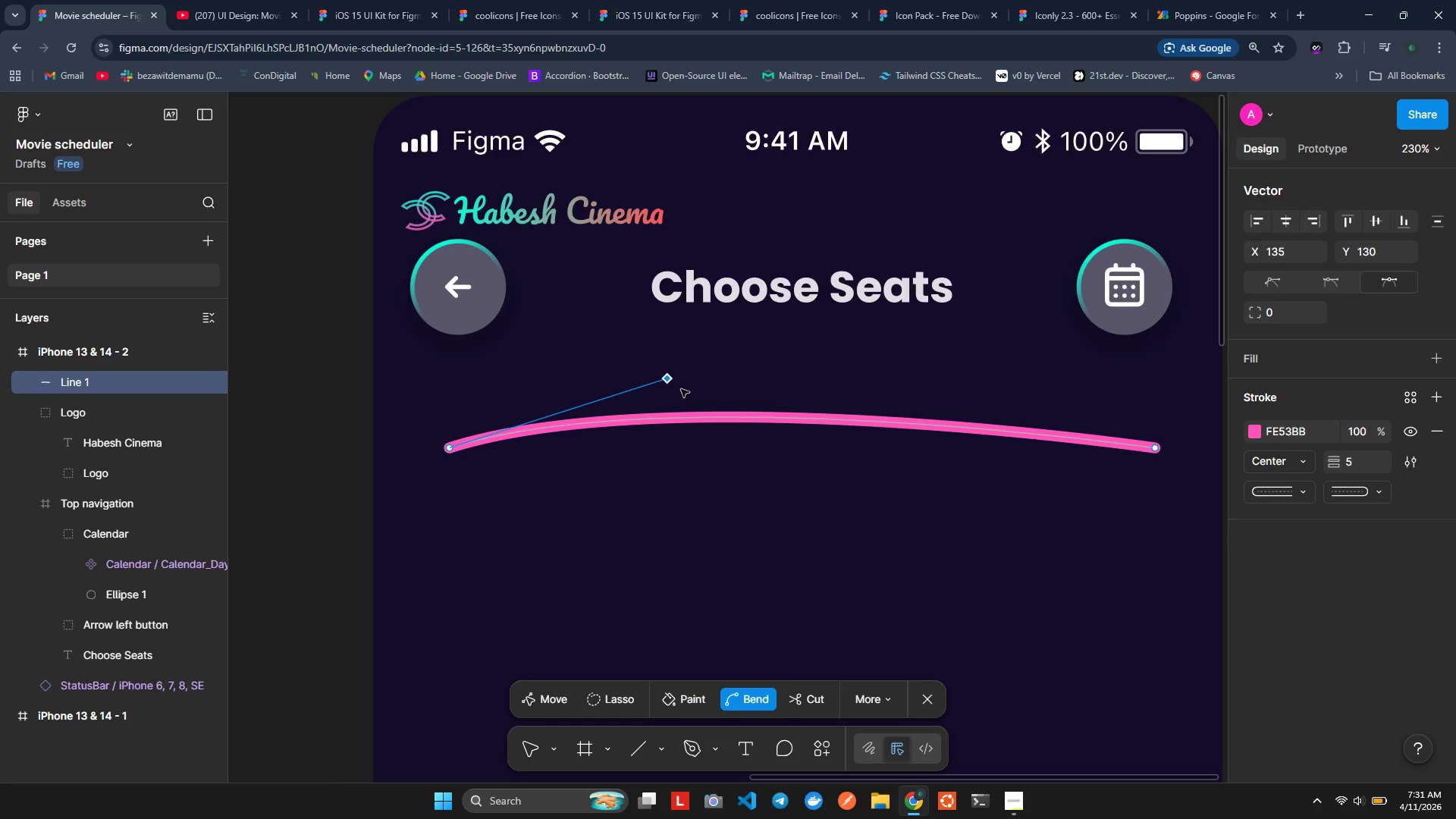 
wait(6.33)
 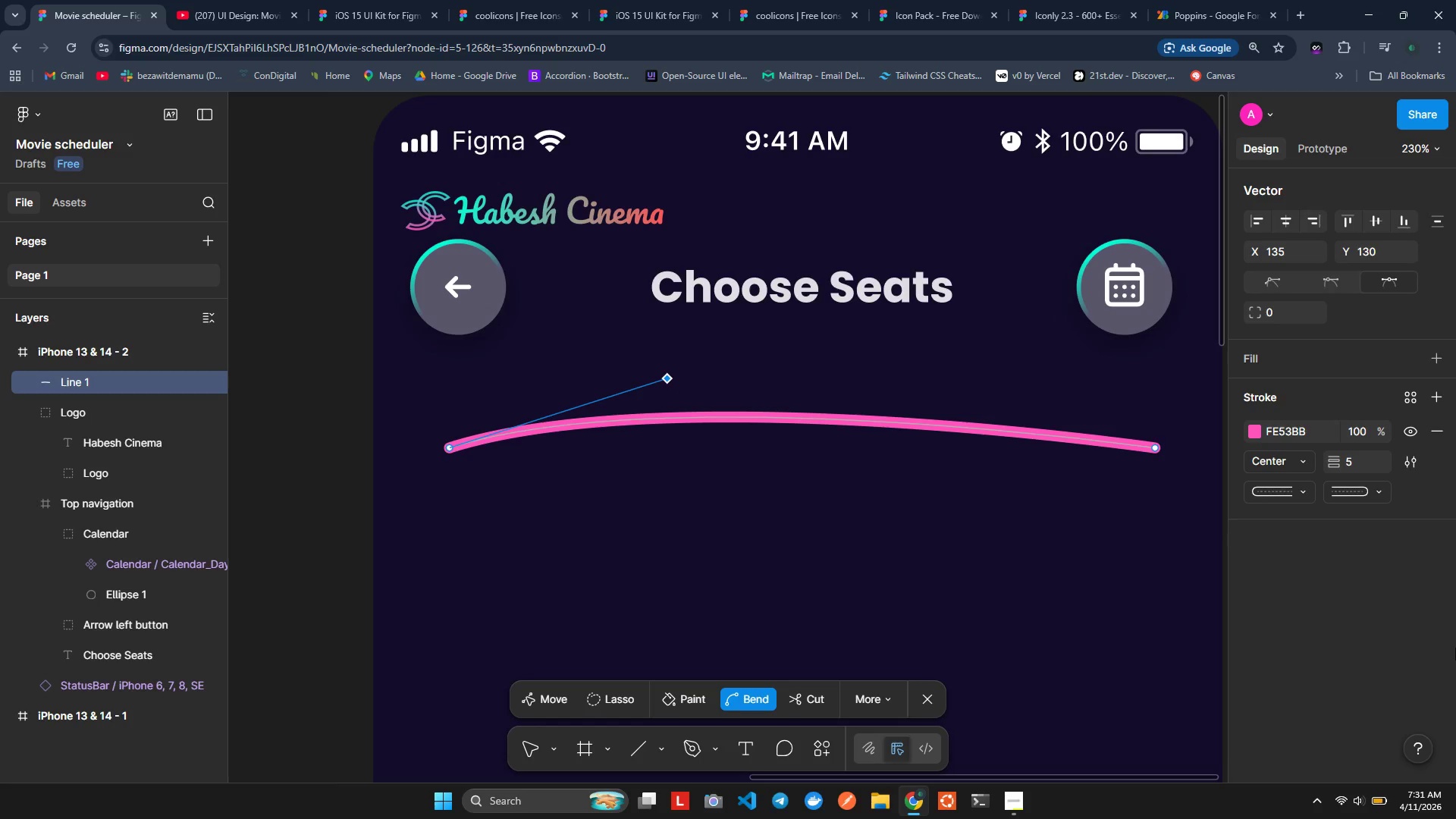 
left_click_drag(start_coordinate=[666, 375], to_coordinate=[701, 356])
 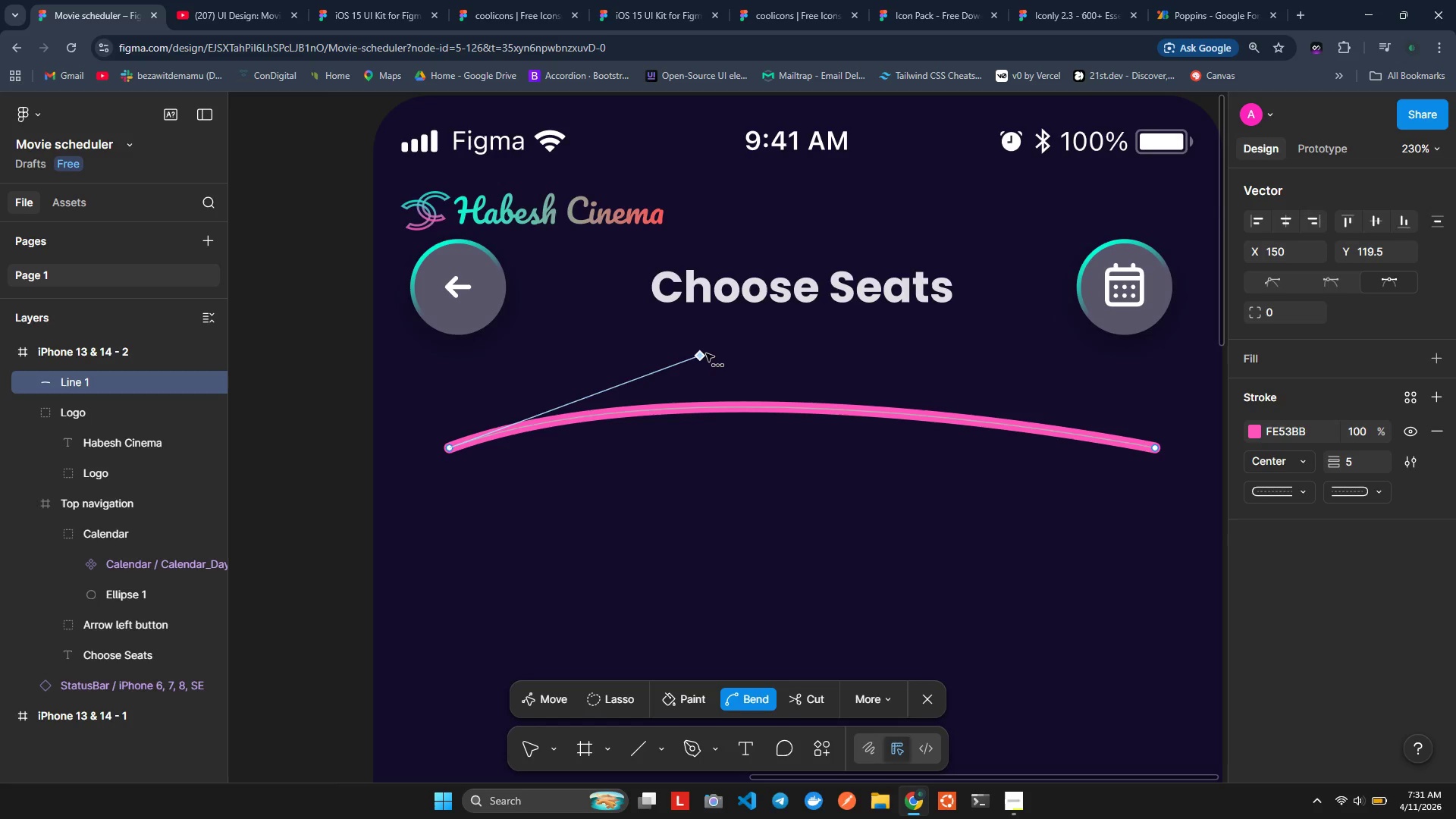 
left_click_drag(start_coordinate=[701, 353], to_coordinate=[733, 347])
 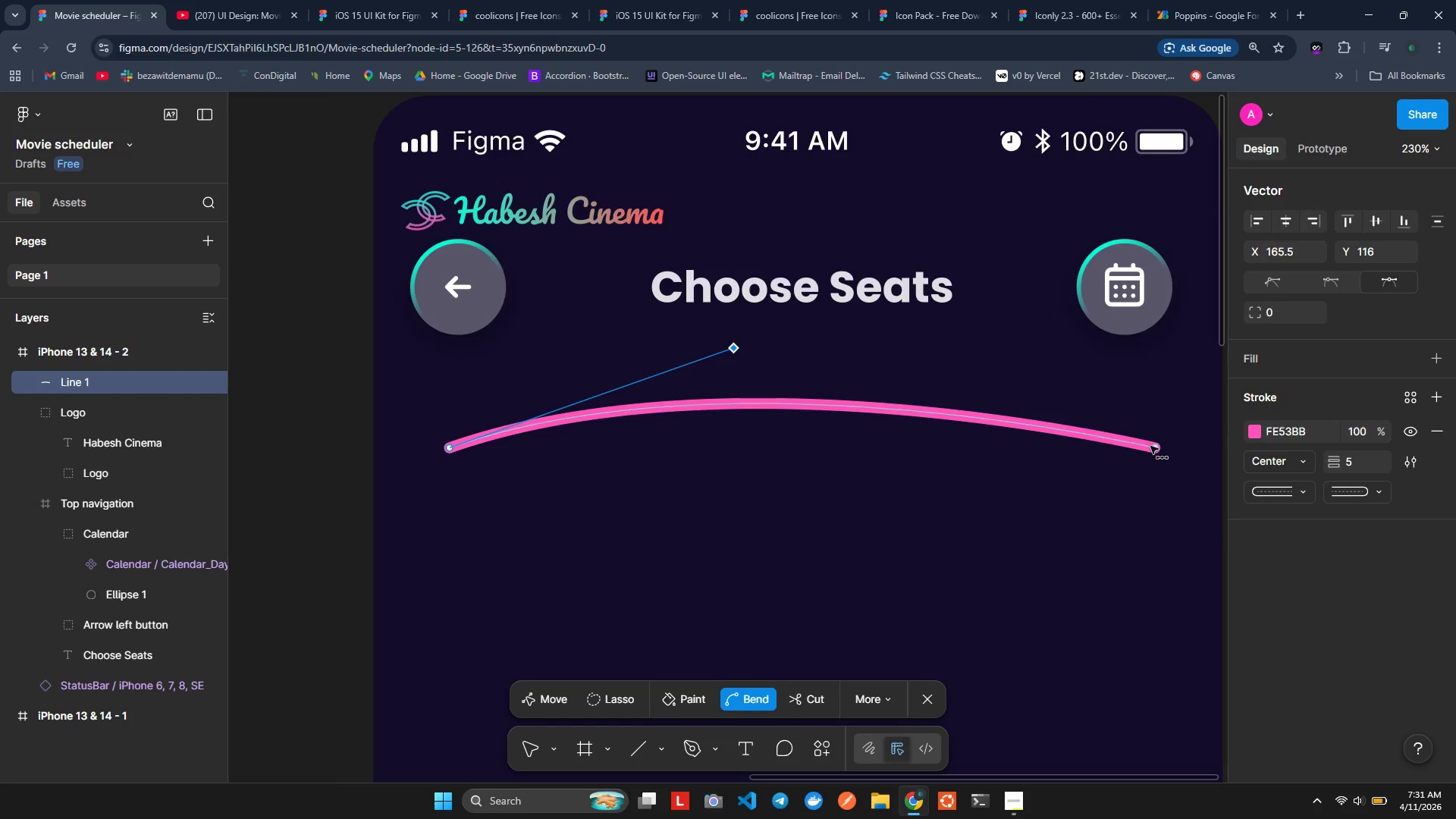 
left_click_drag(start_coordinate=[1156, 447], to_coordinate=[845, 349])
 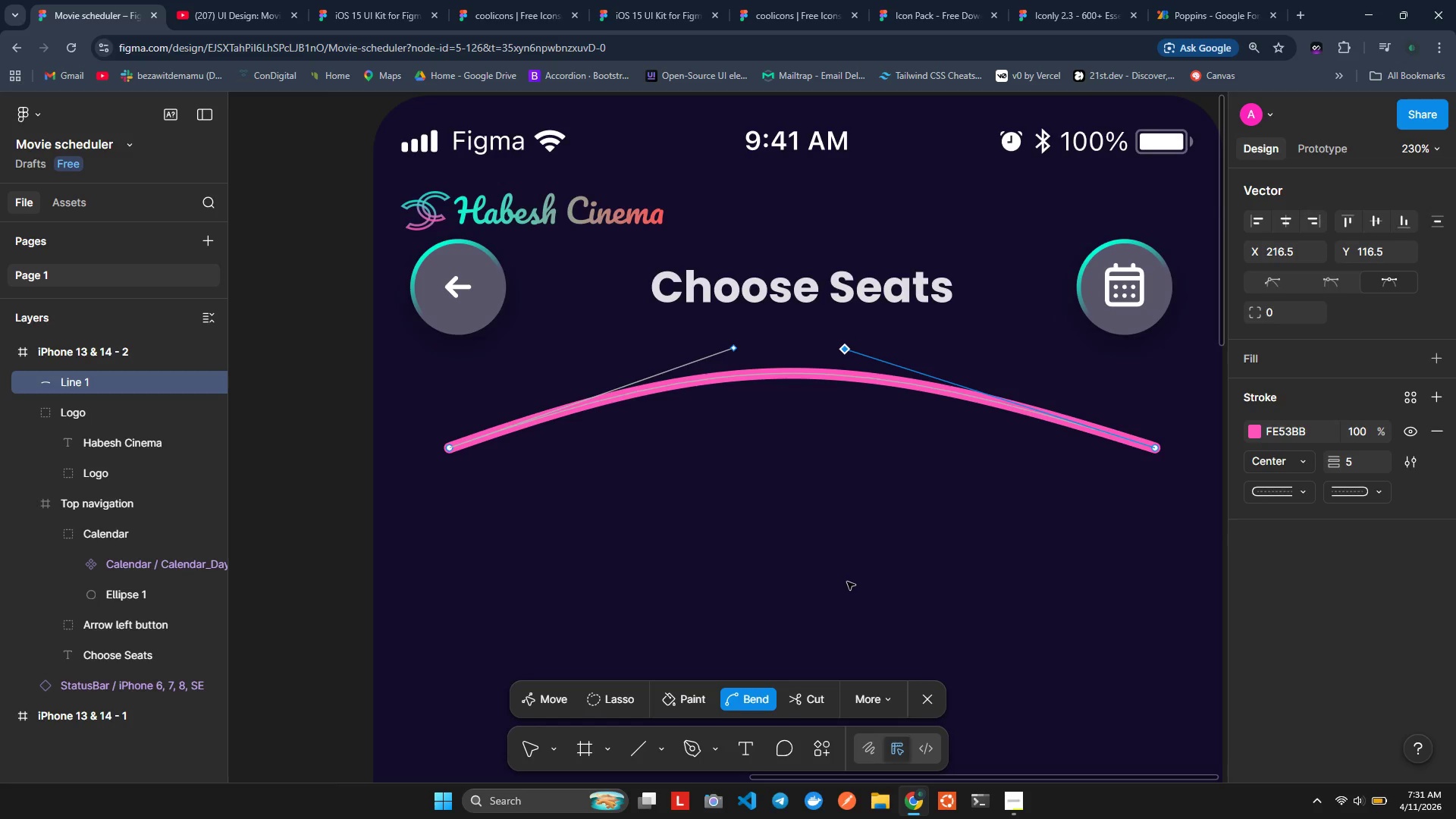 
wait(13.36)
 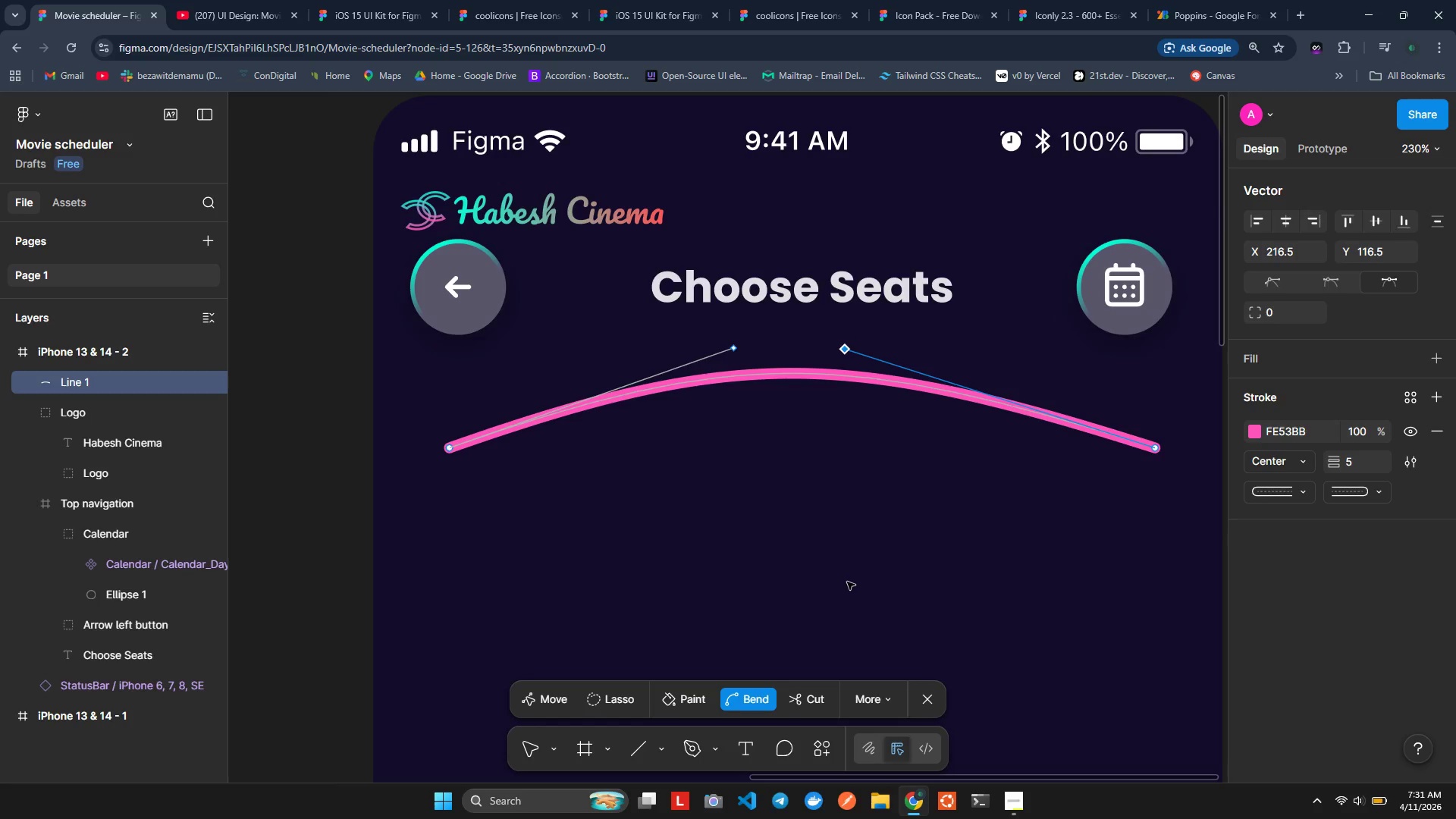 
left_click([770, 438])
 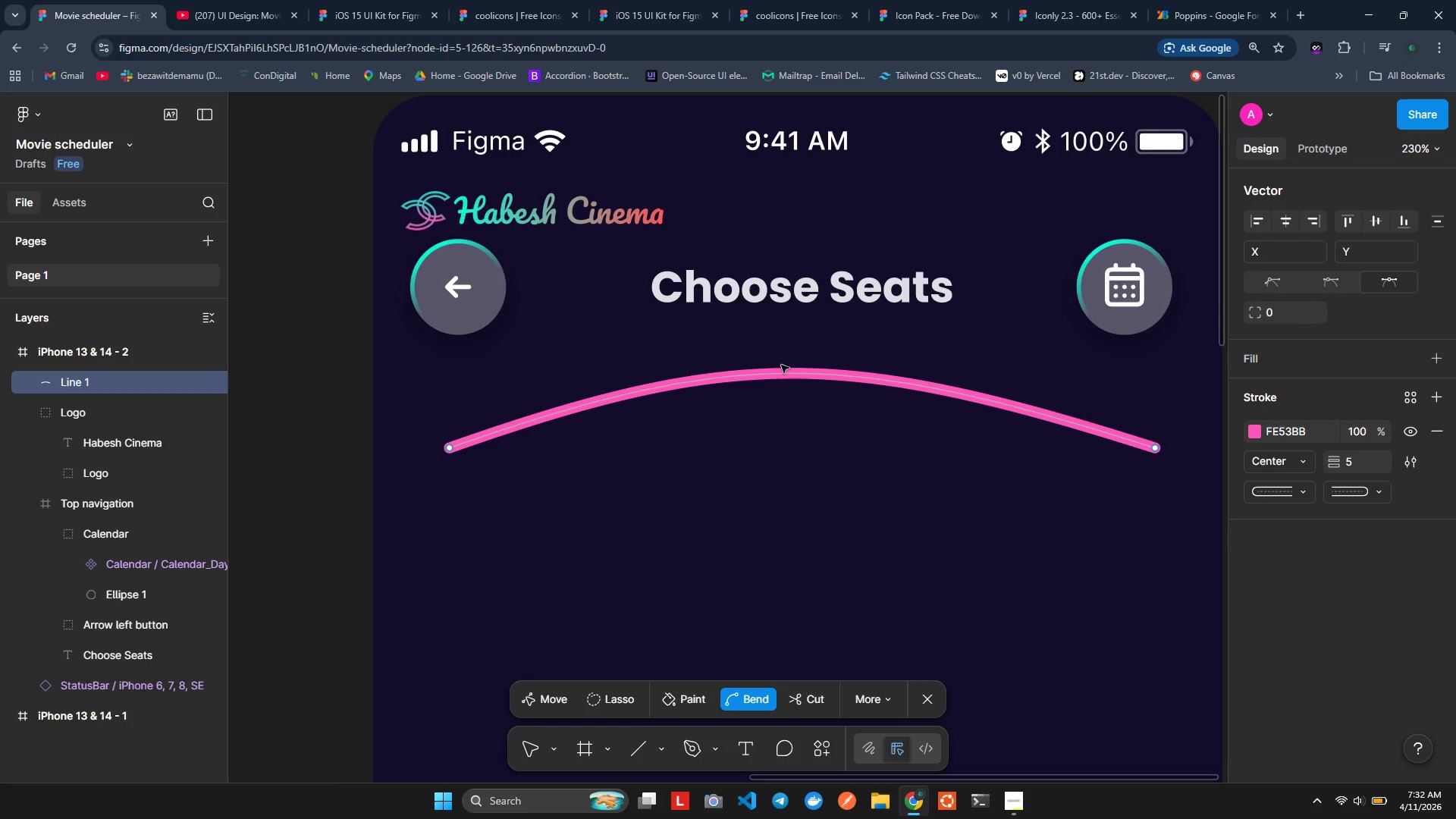 
left_click([781, 373])
 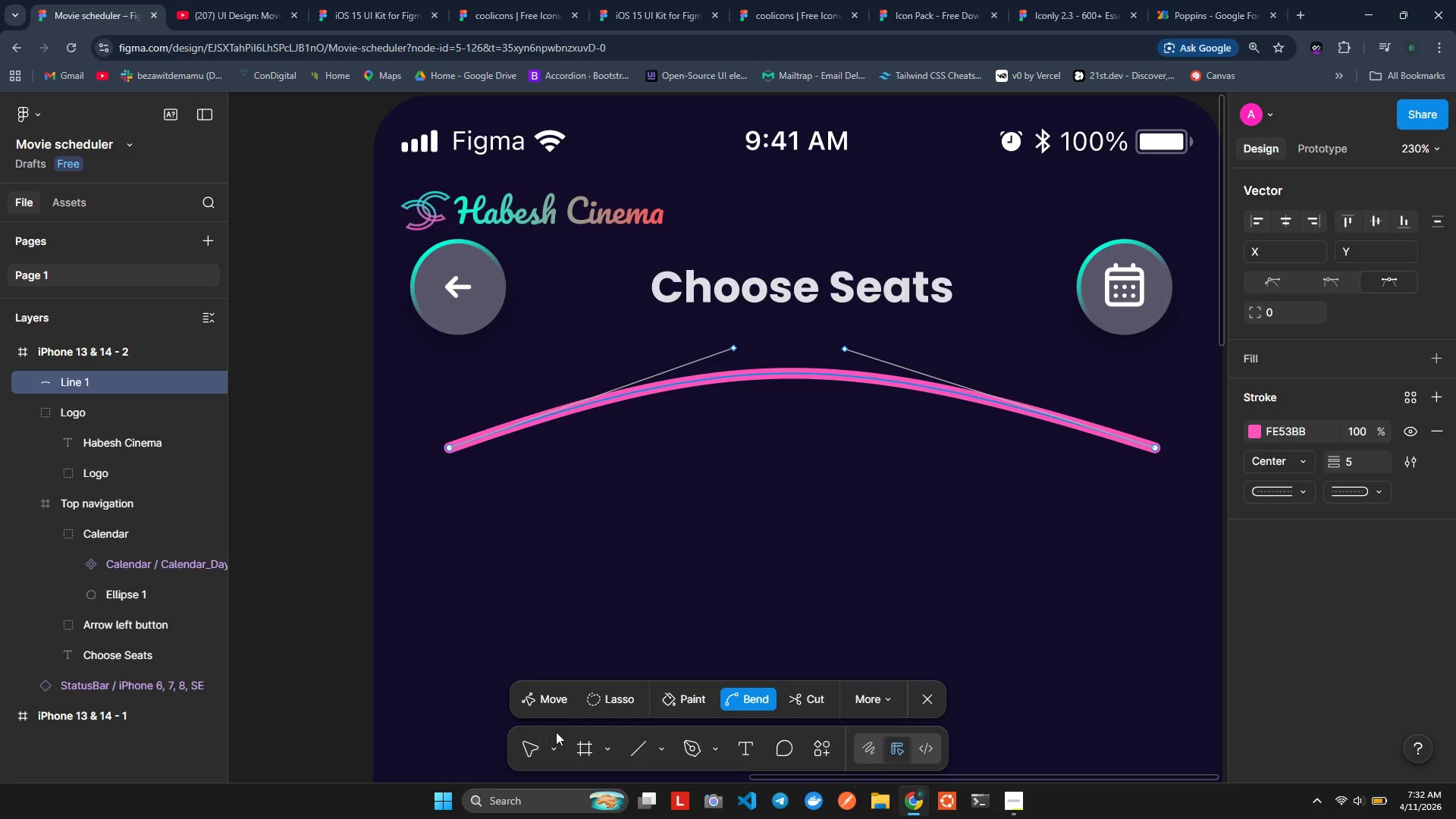 
left_click([536, 701])
 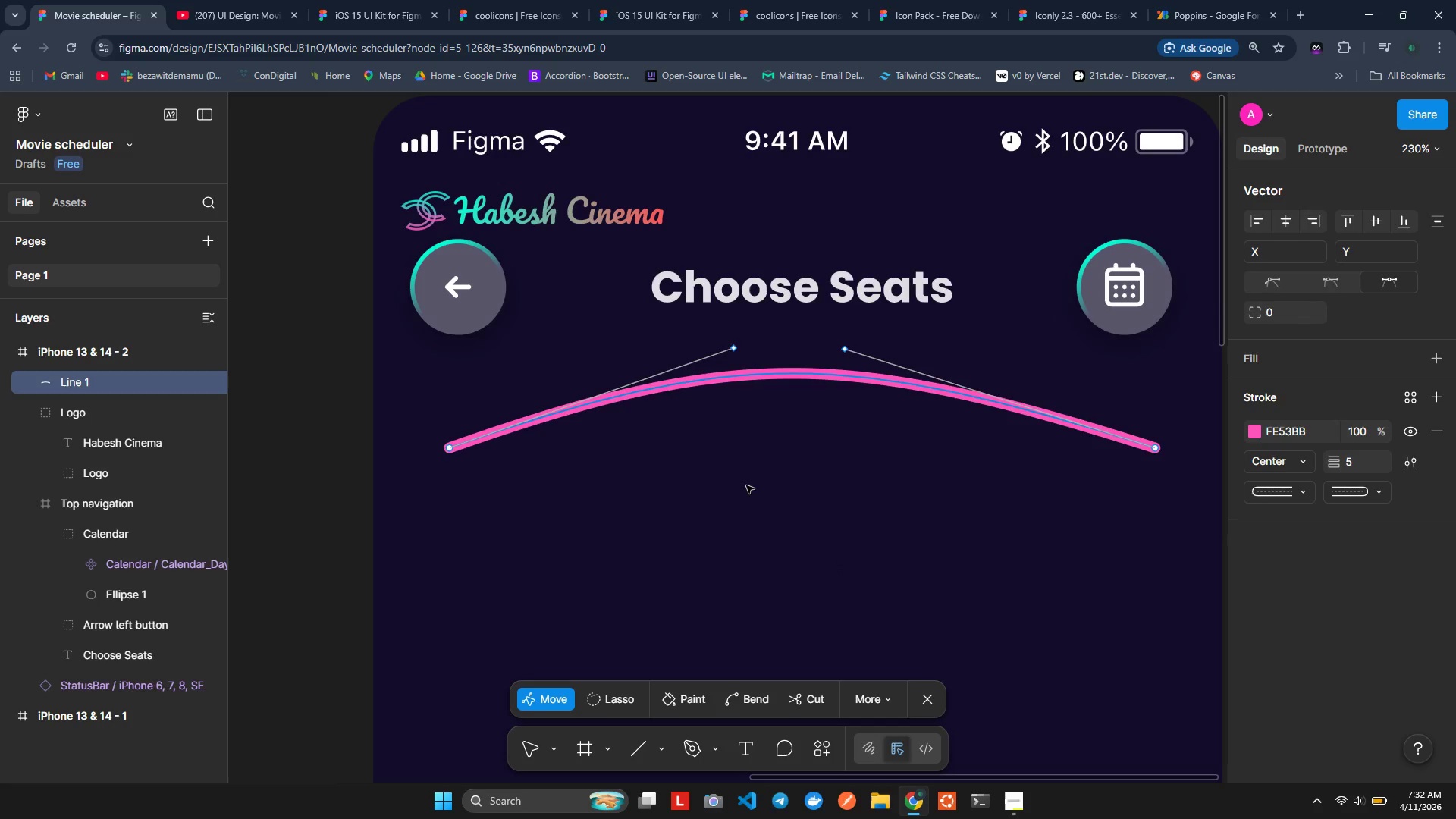 
double_click([746, 485])
 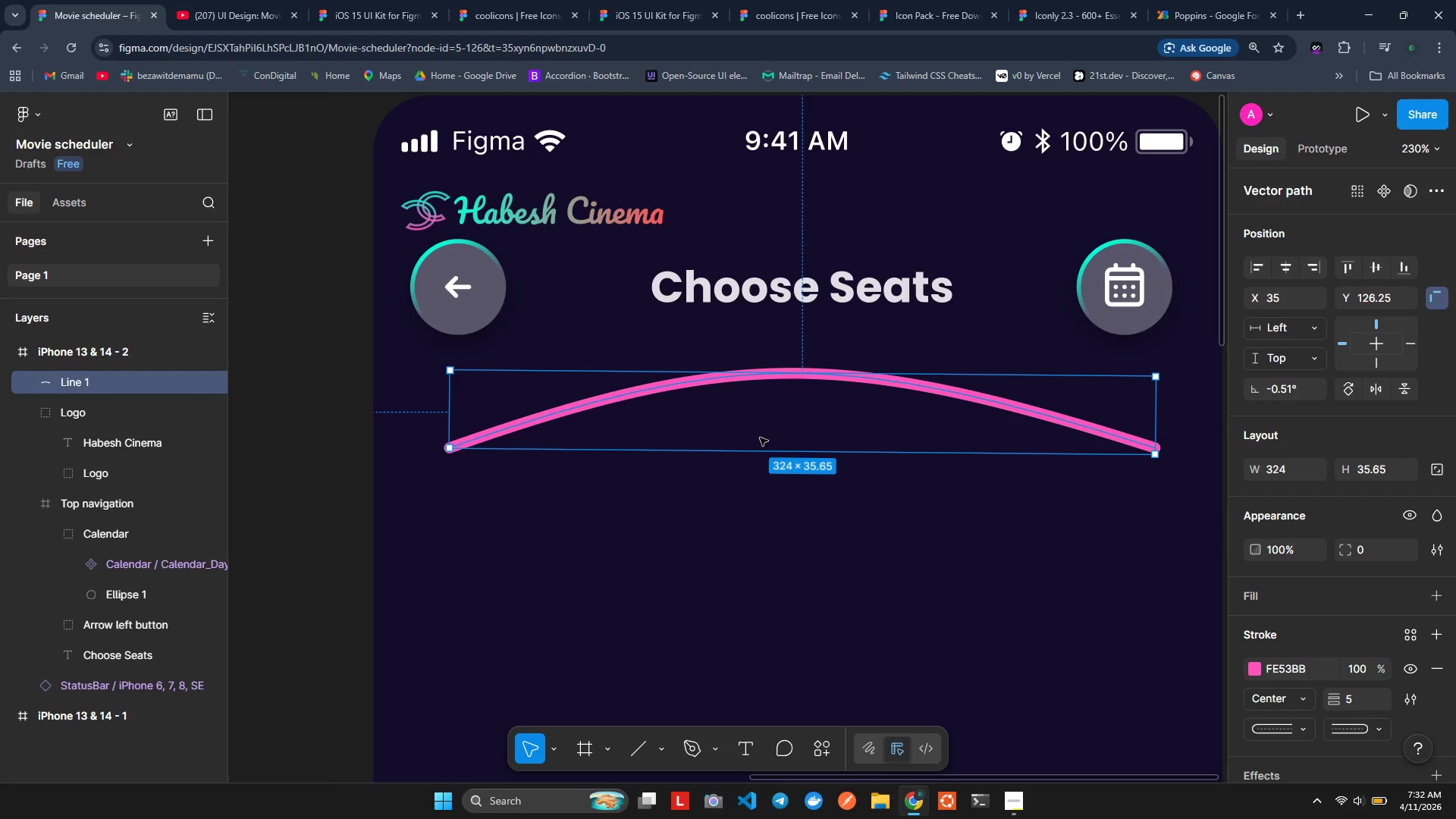 
hold_key(key=AltLeft, duration=1.36)
left_click_drag(start_coordinate=[760, 438], to_coordinate=[758, 560])
 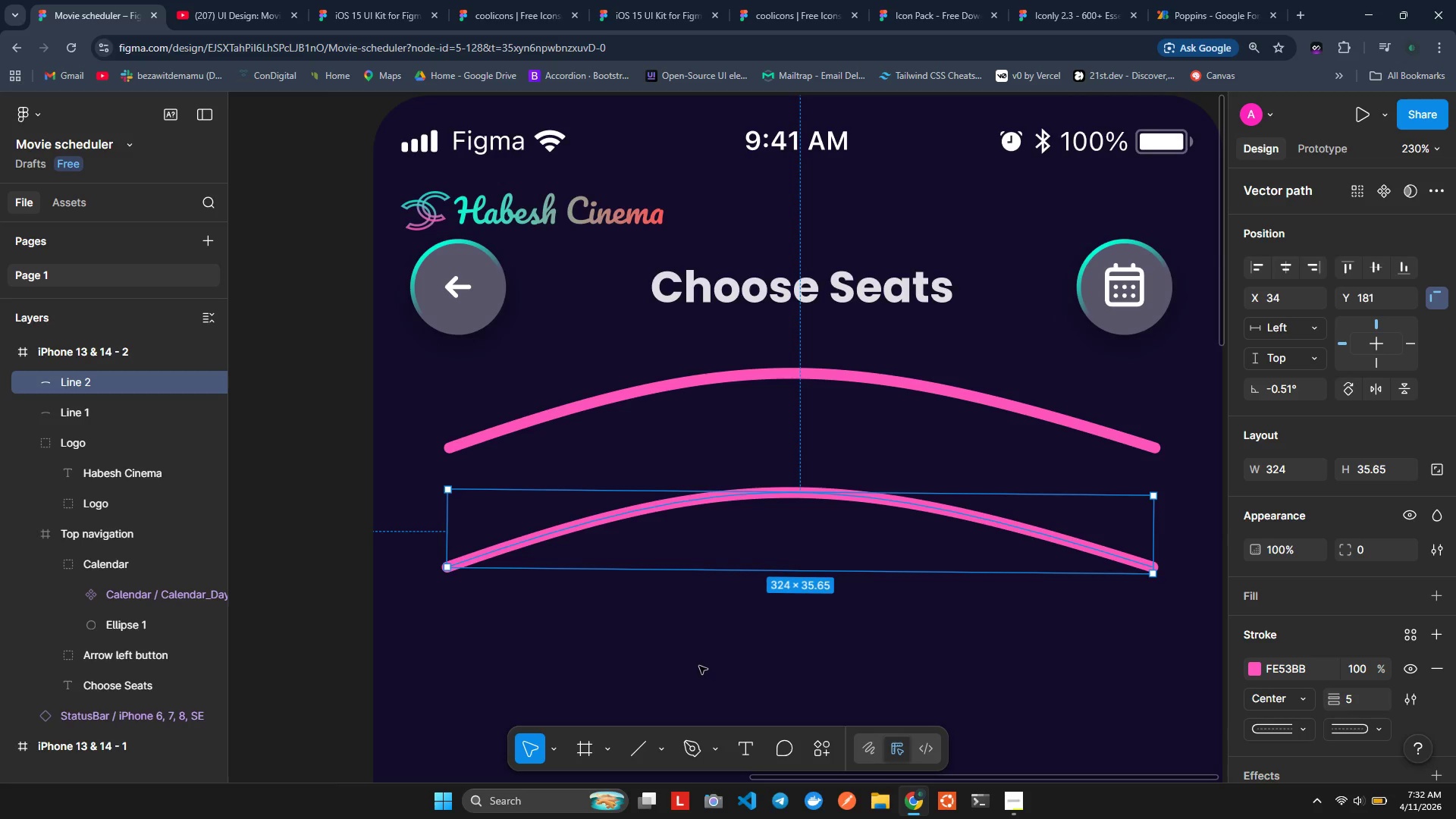 
wait(13.14)
 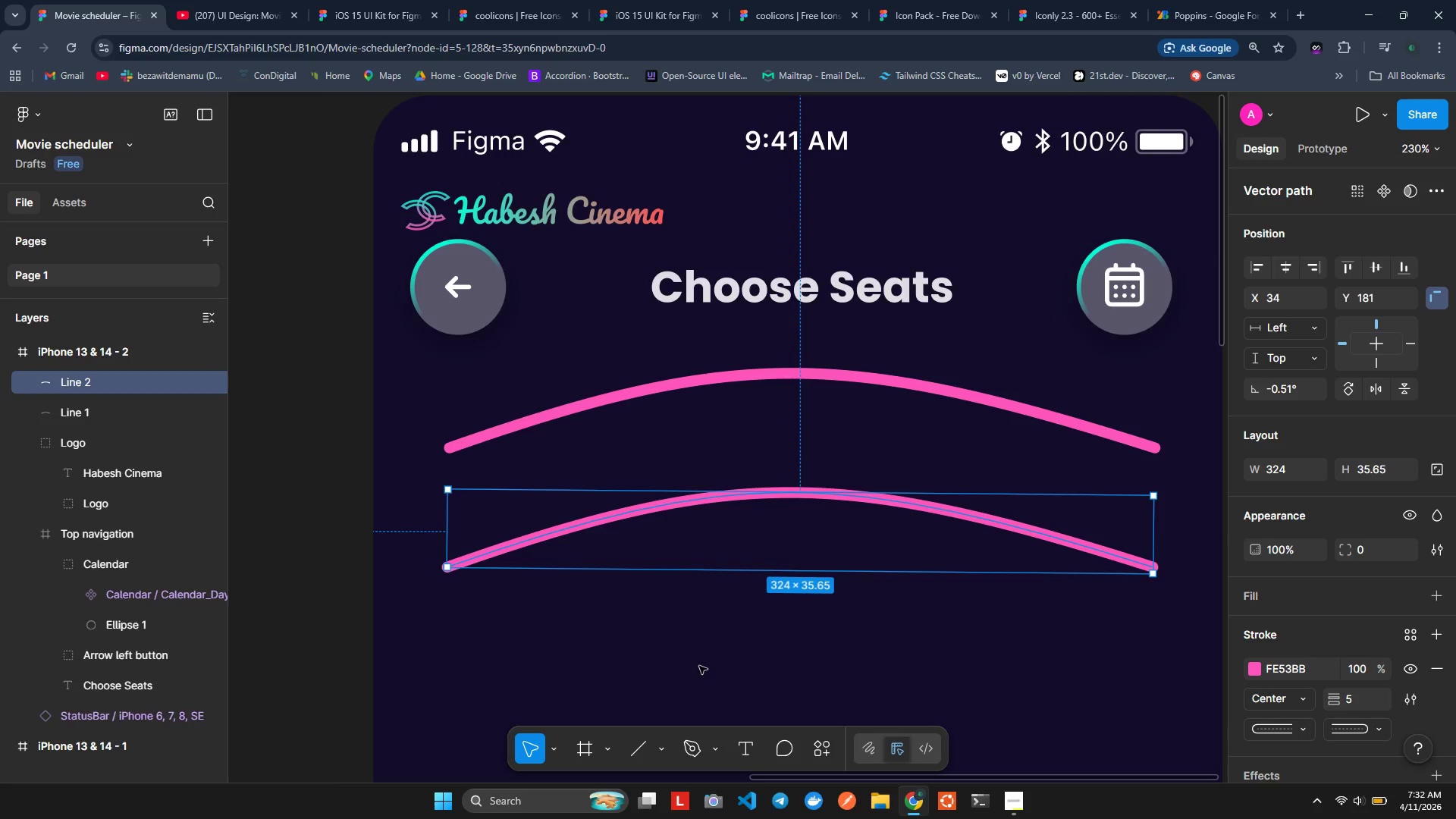 
left_click([107, 400])
 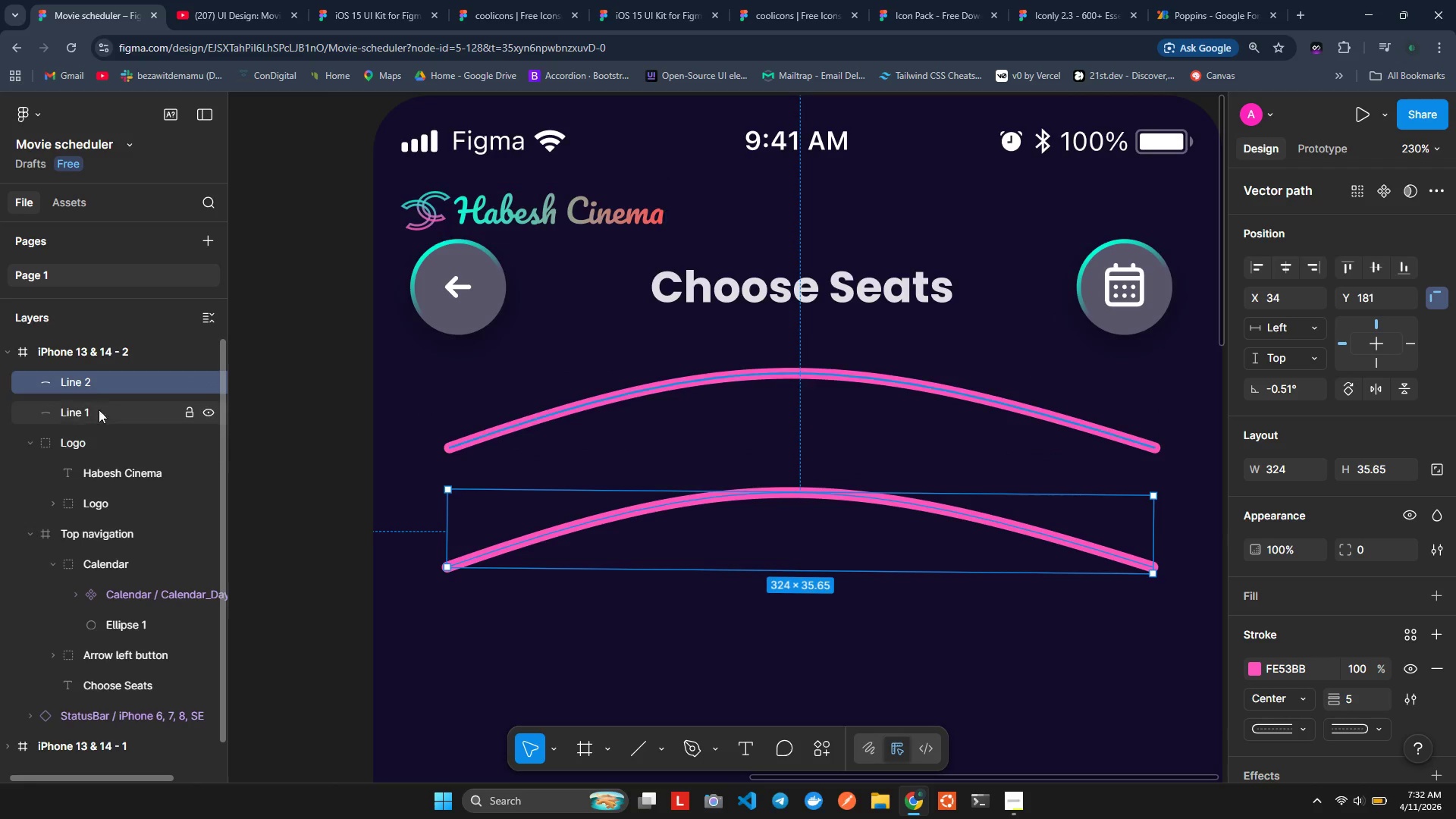 
left_click([96, 389])
 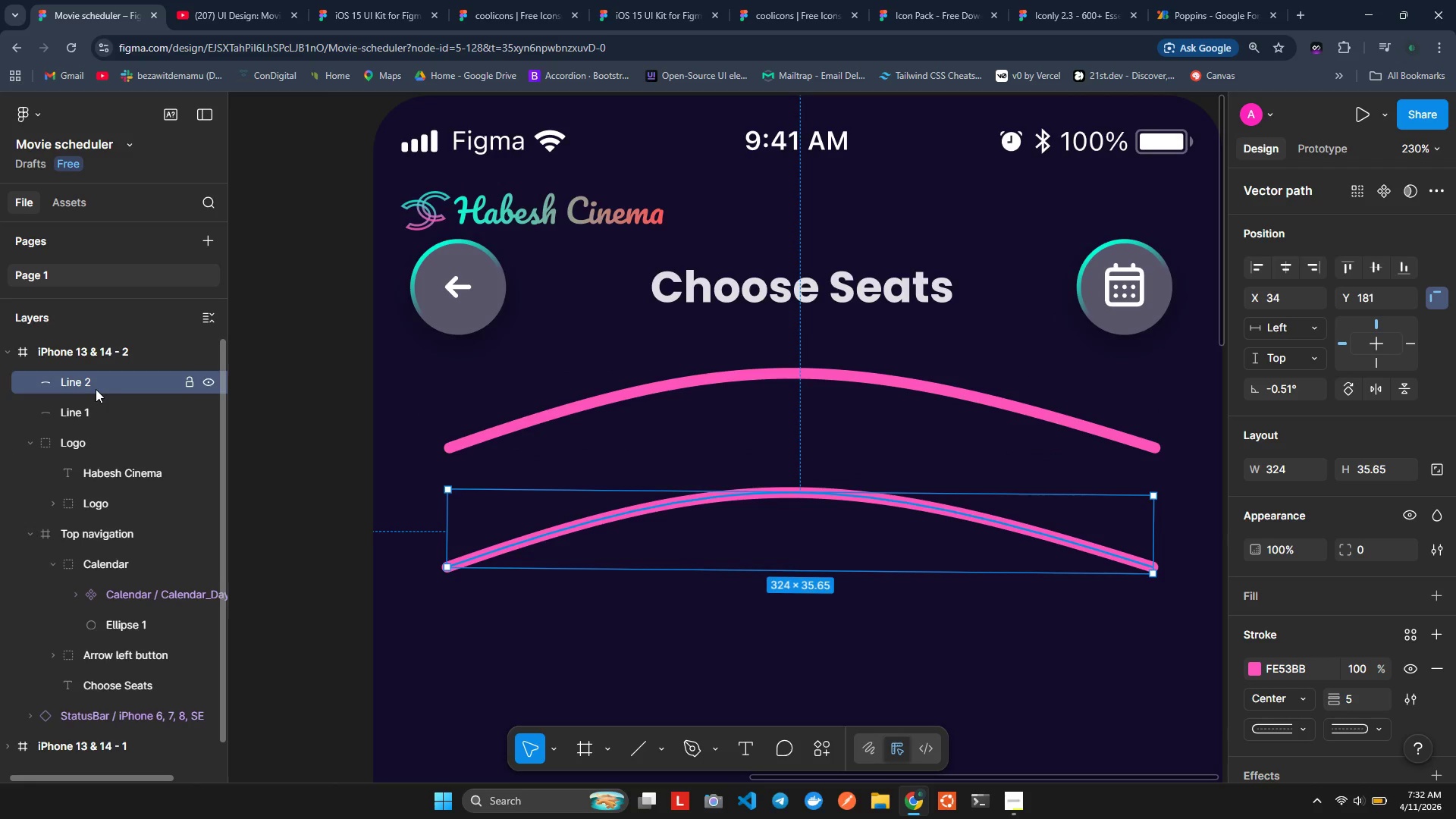 
double_click([96, 389])
 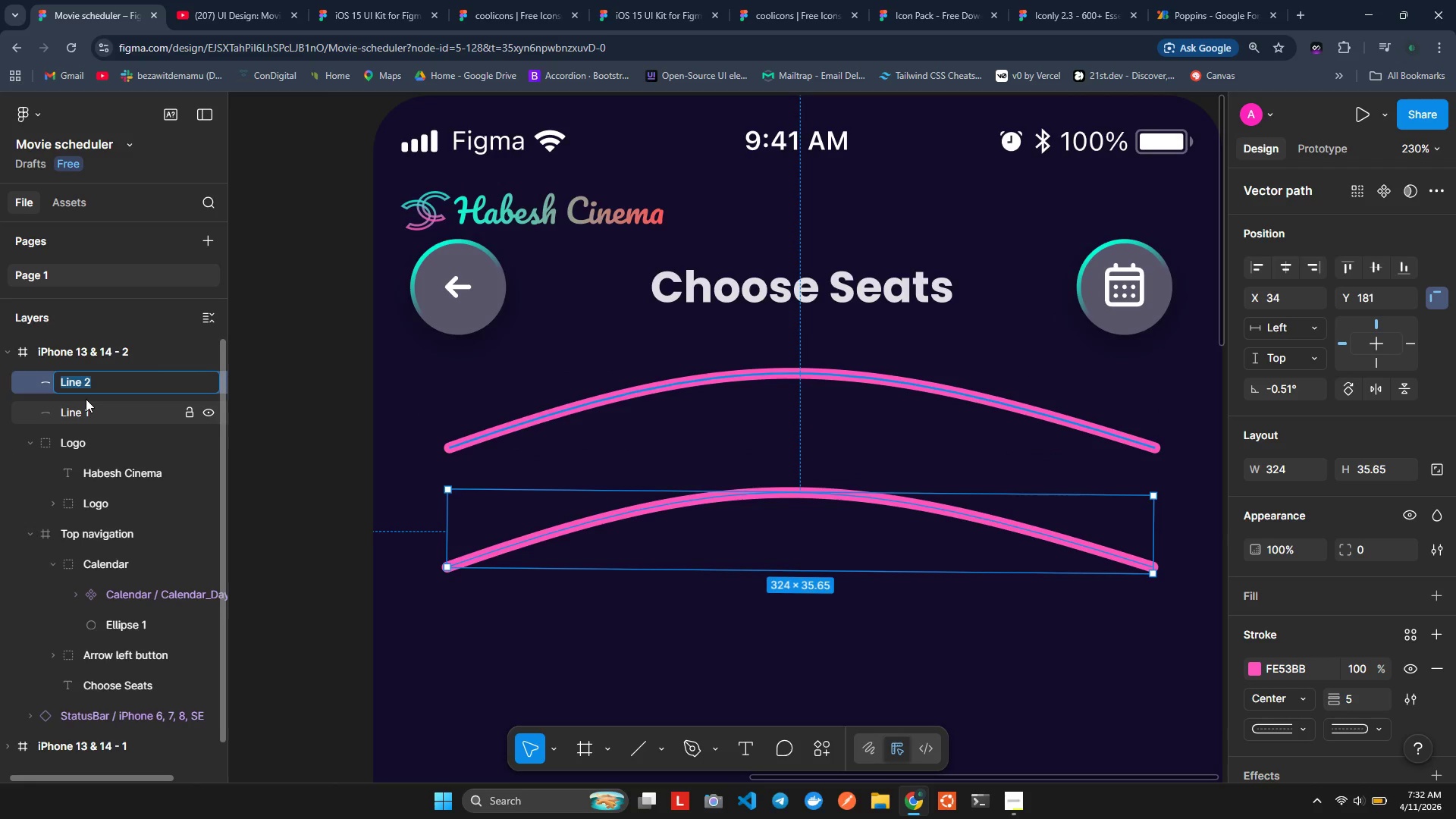 
type(Highlight)
 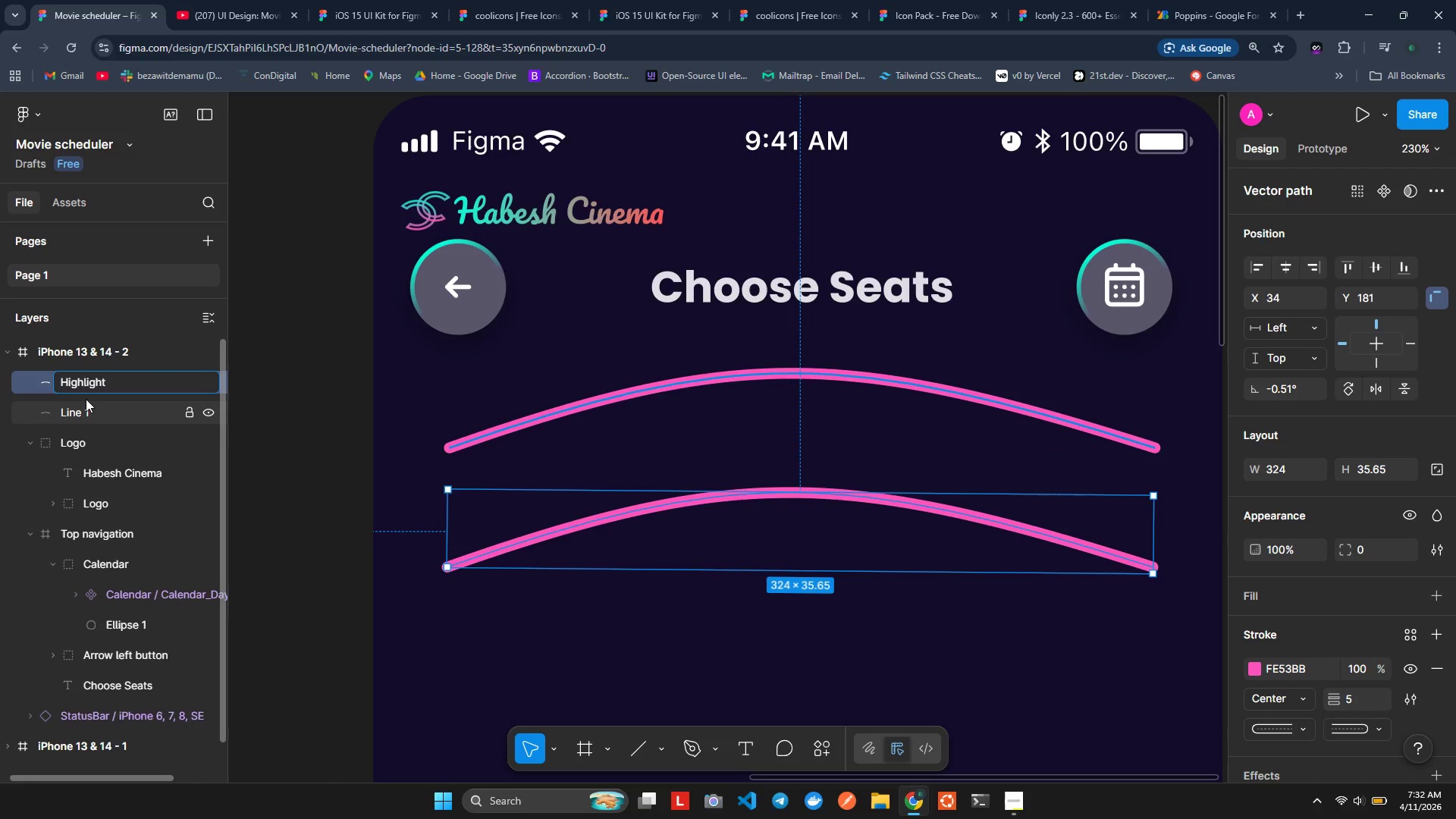 
key(Enter)
 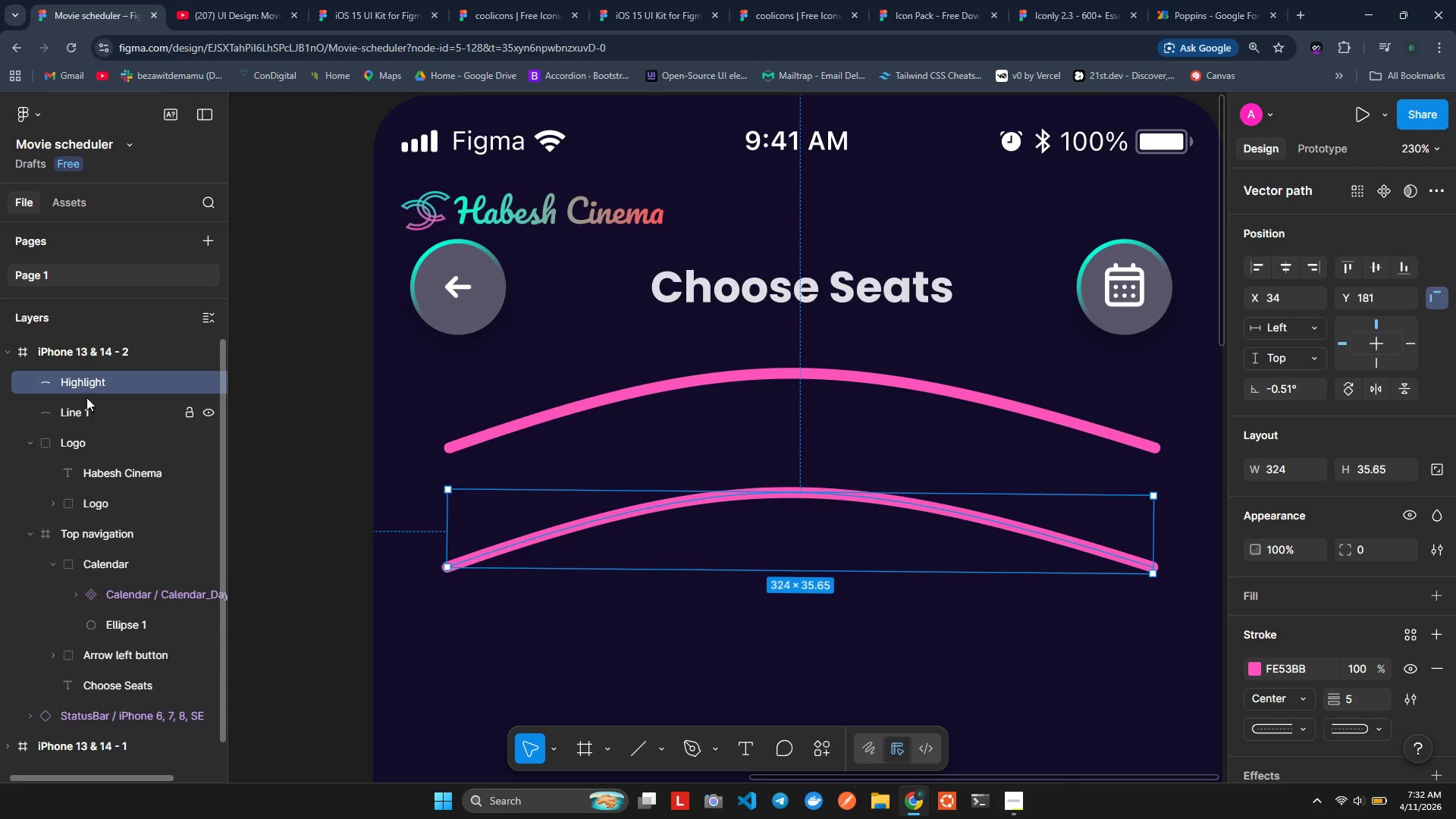 
left_click_drag(start_coordinate=[88, 390], to_coordinate=[89, 414])
 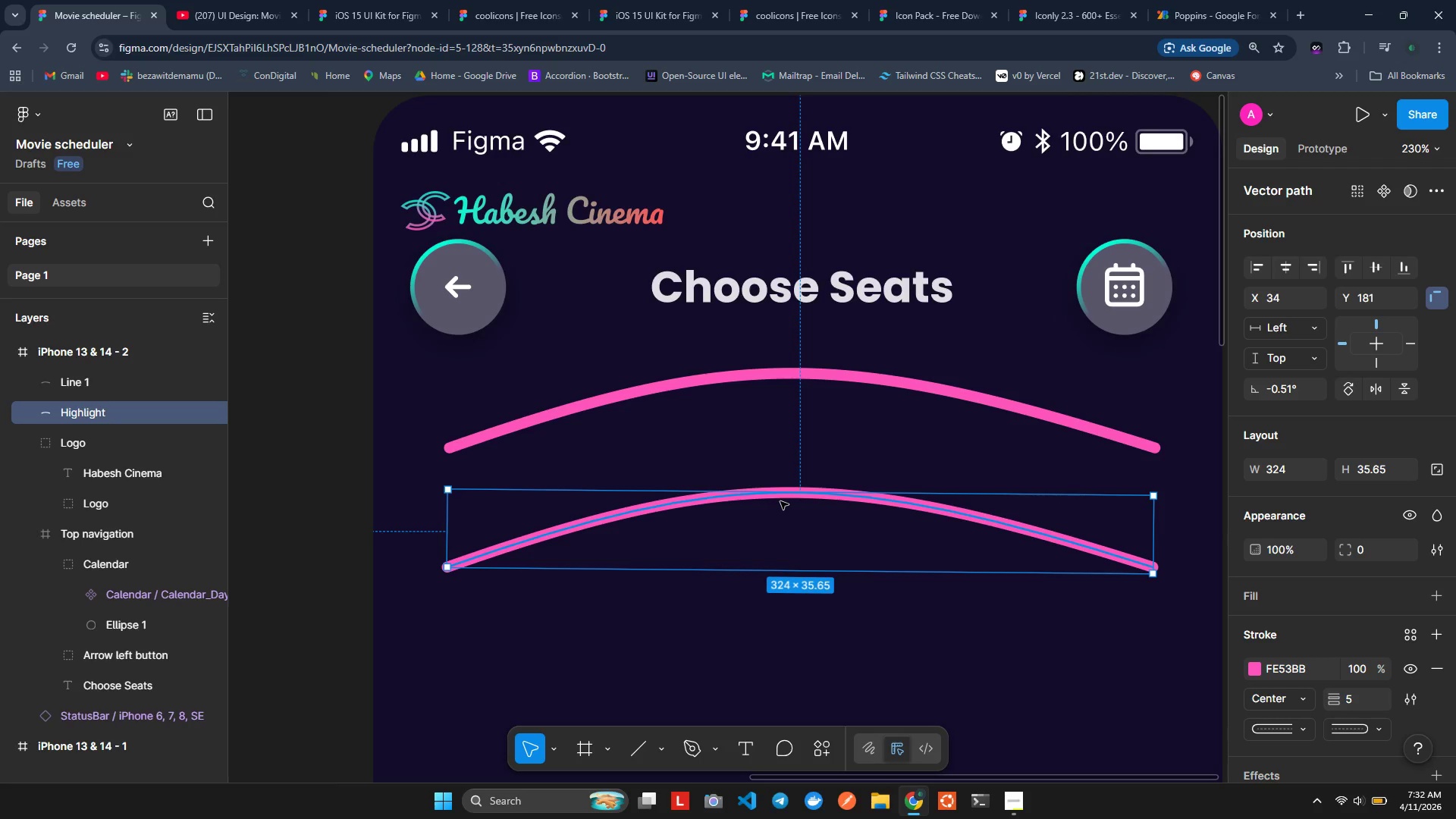 
wait(16.5)
 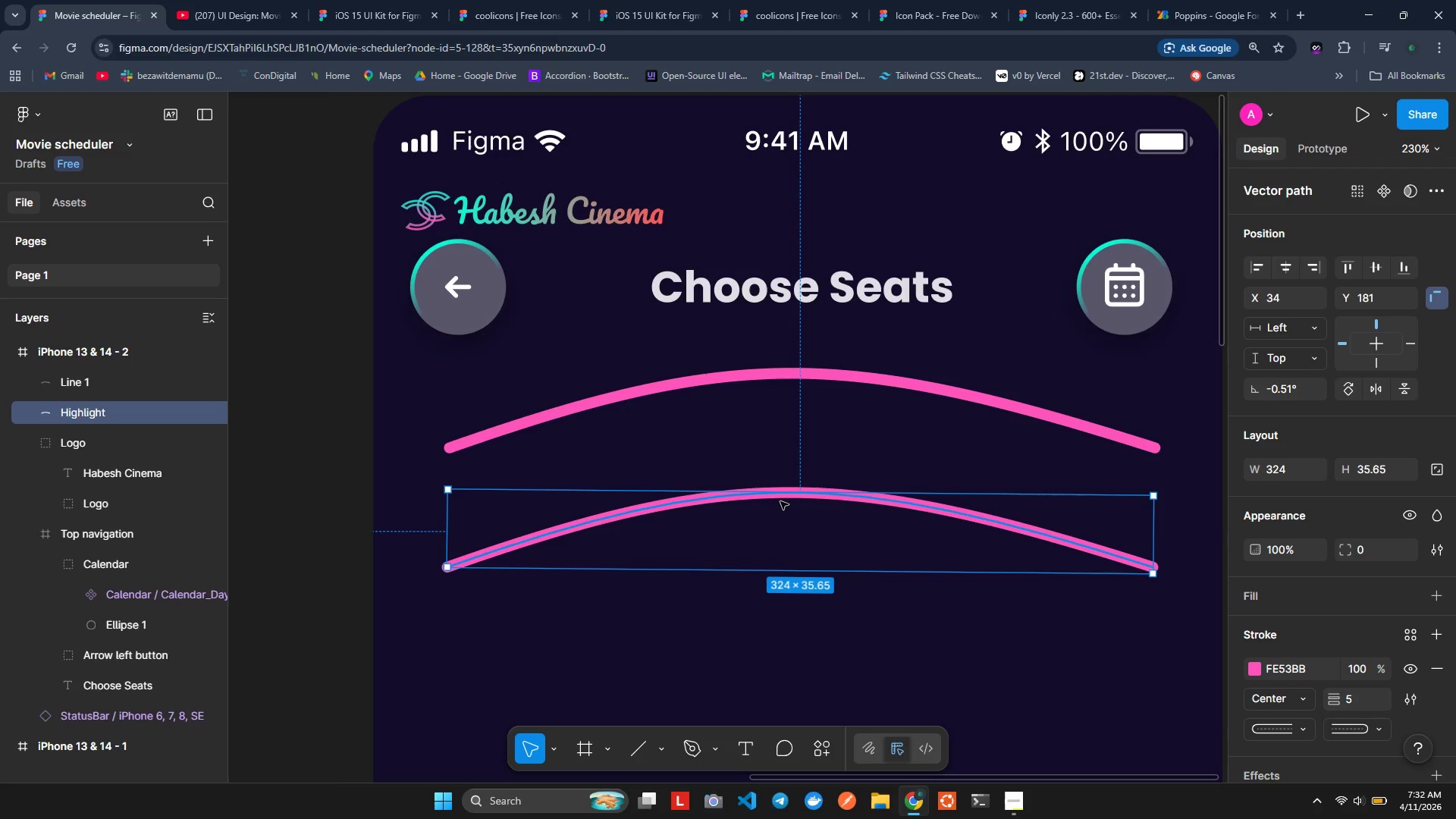 
key(Control+Z)
 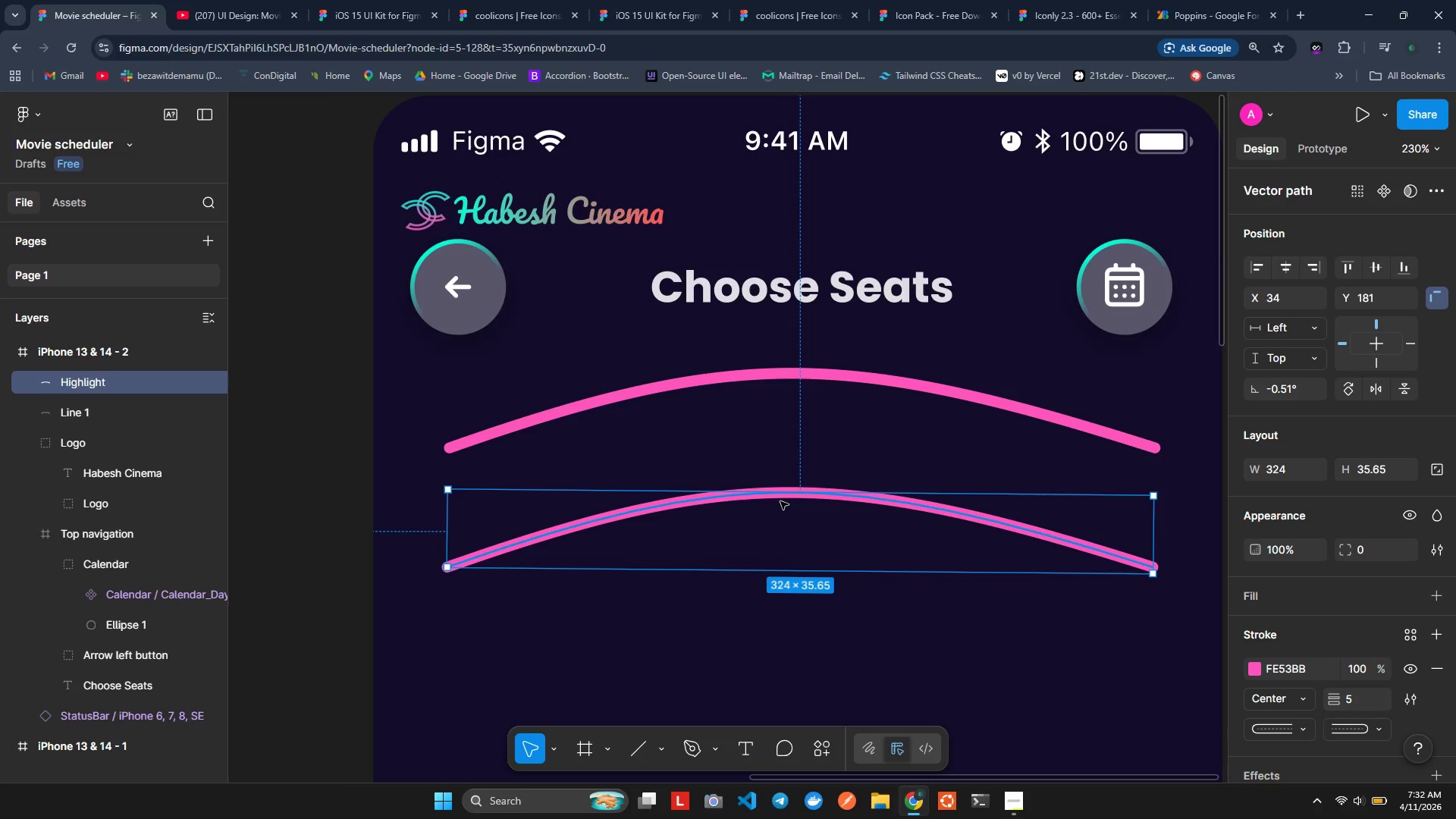 
key(Control+Z)
 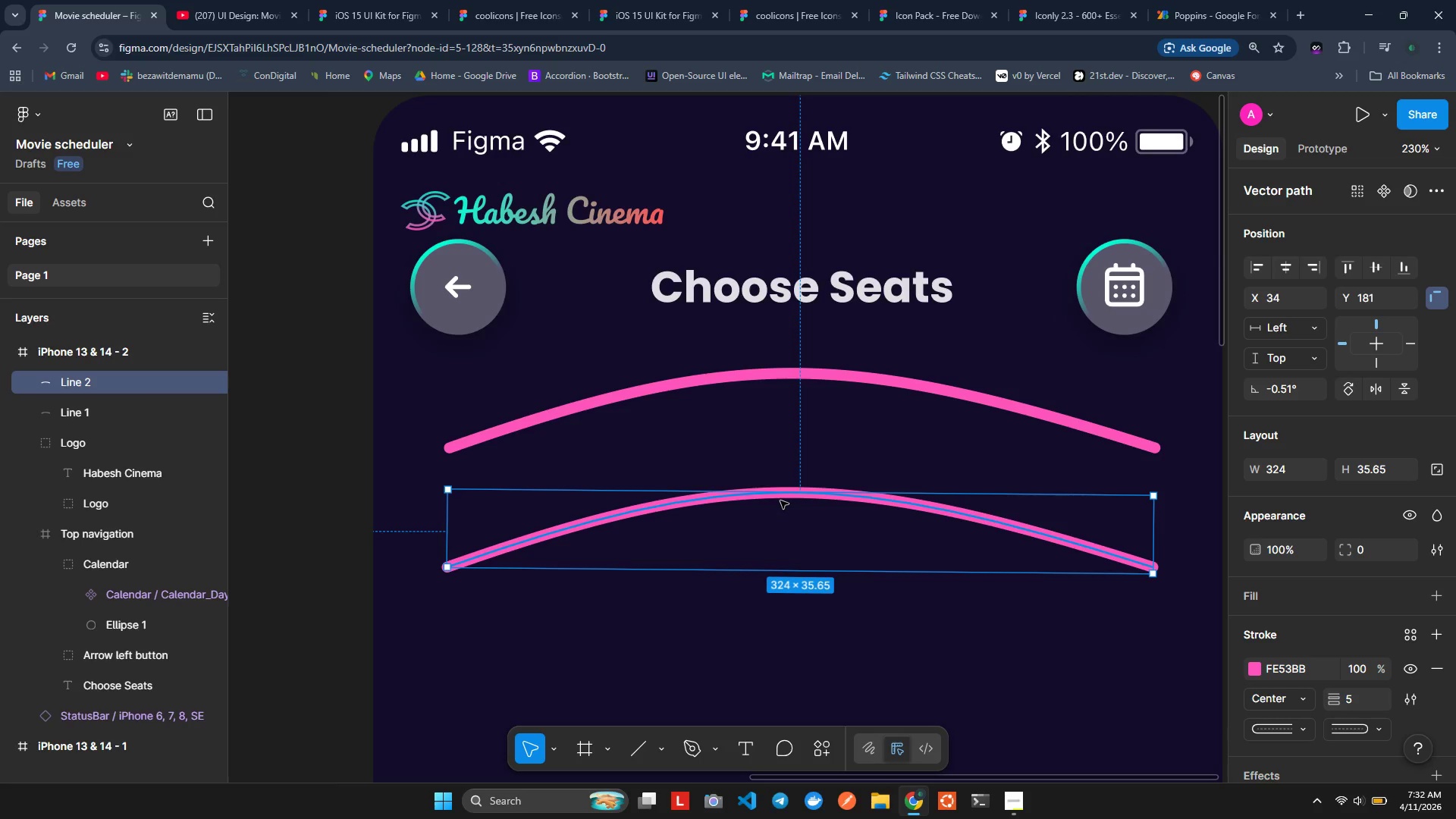 
key(Control+Z)
 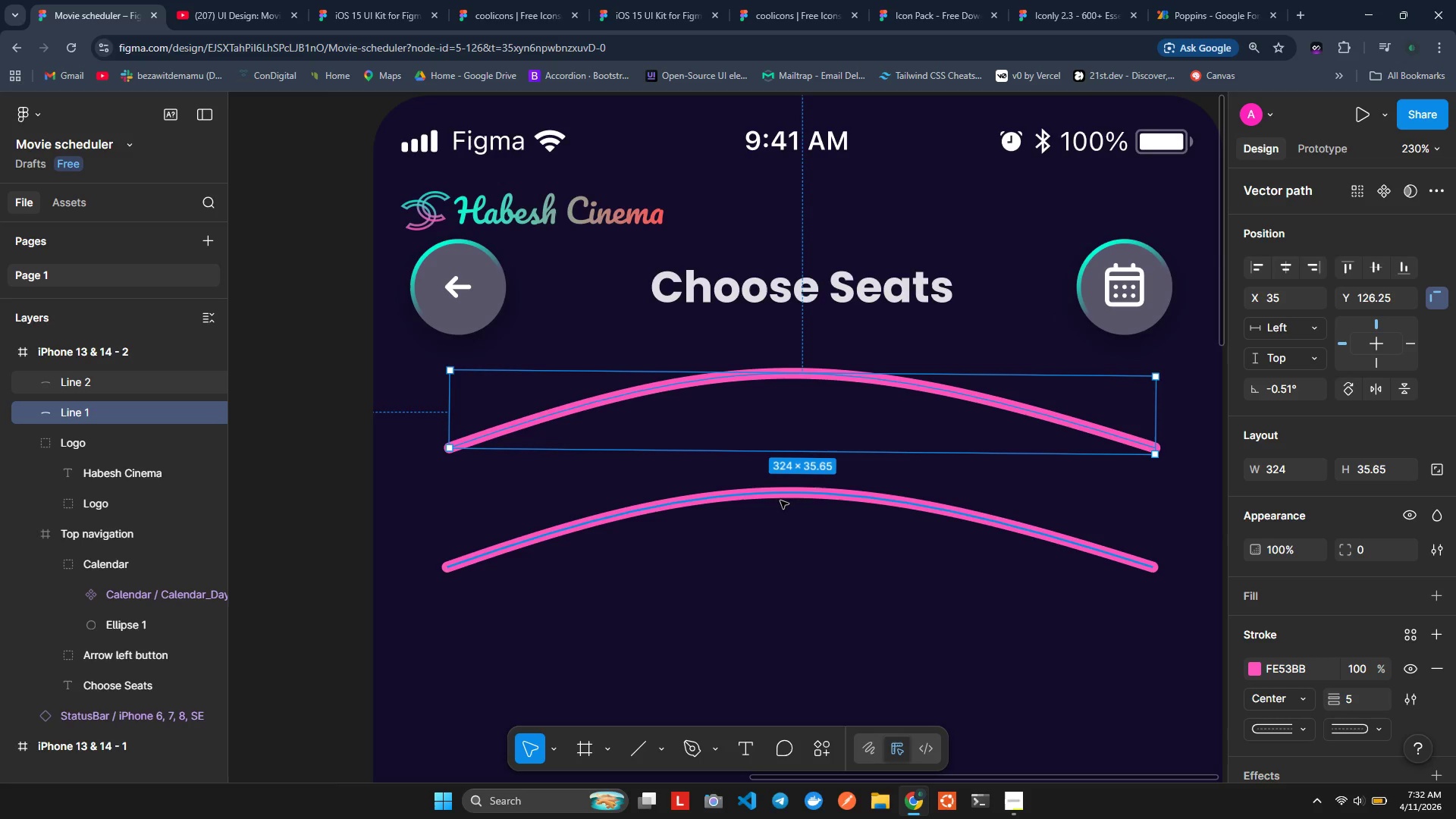 
key(Control+Z)
 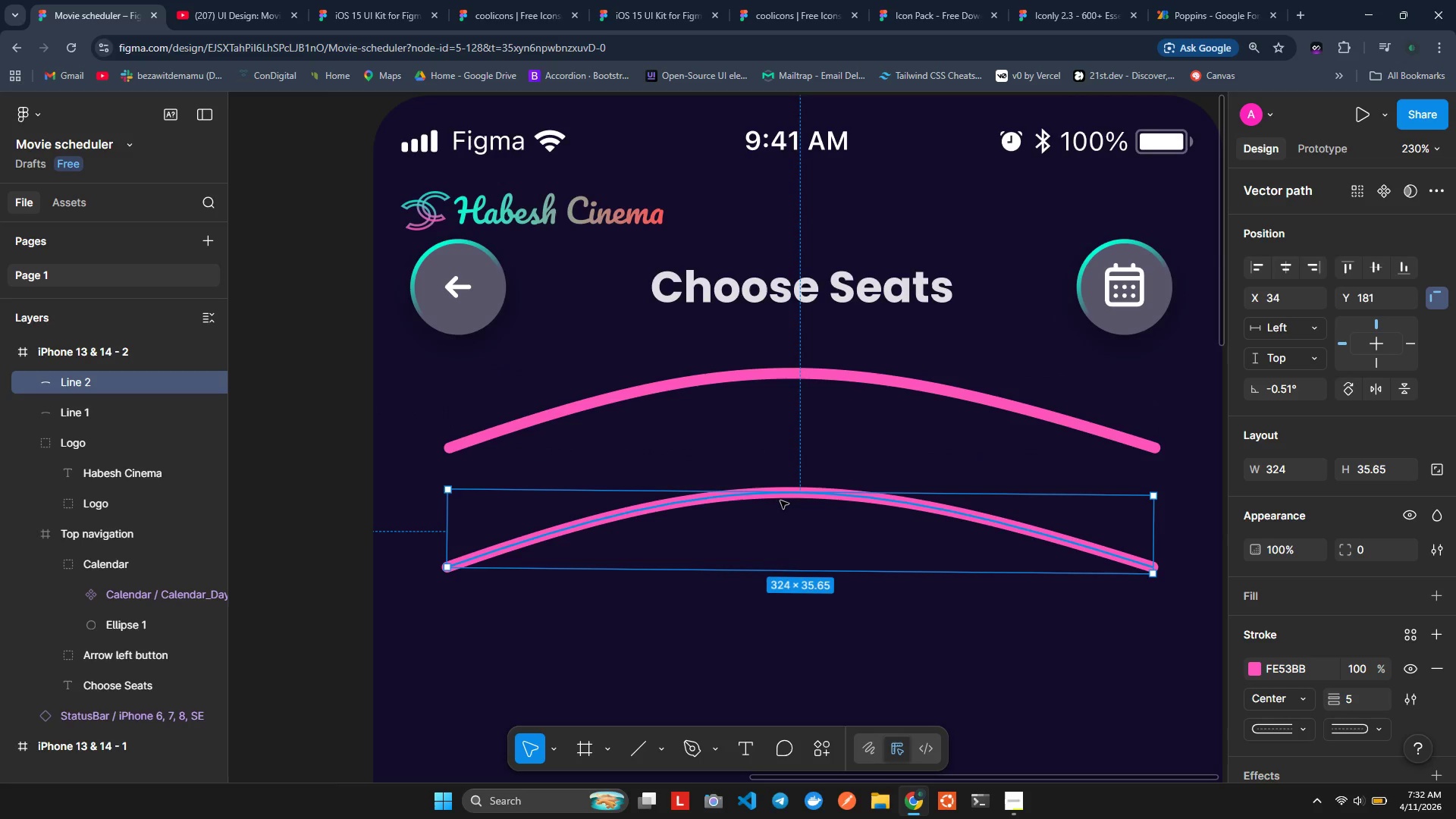 
key(Control+Z)
 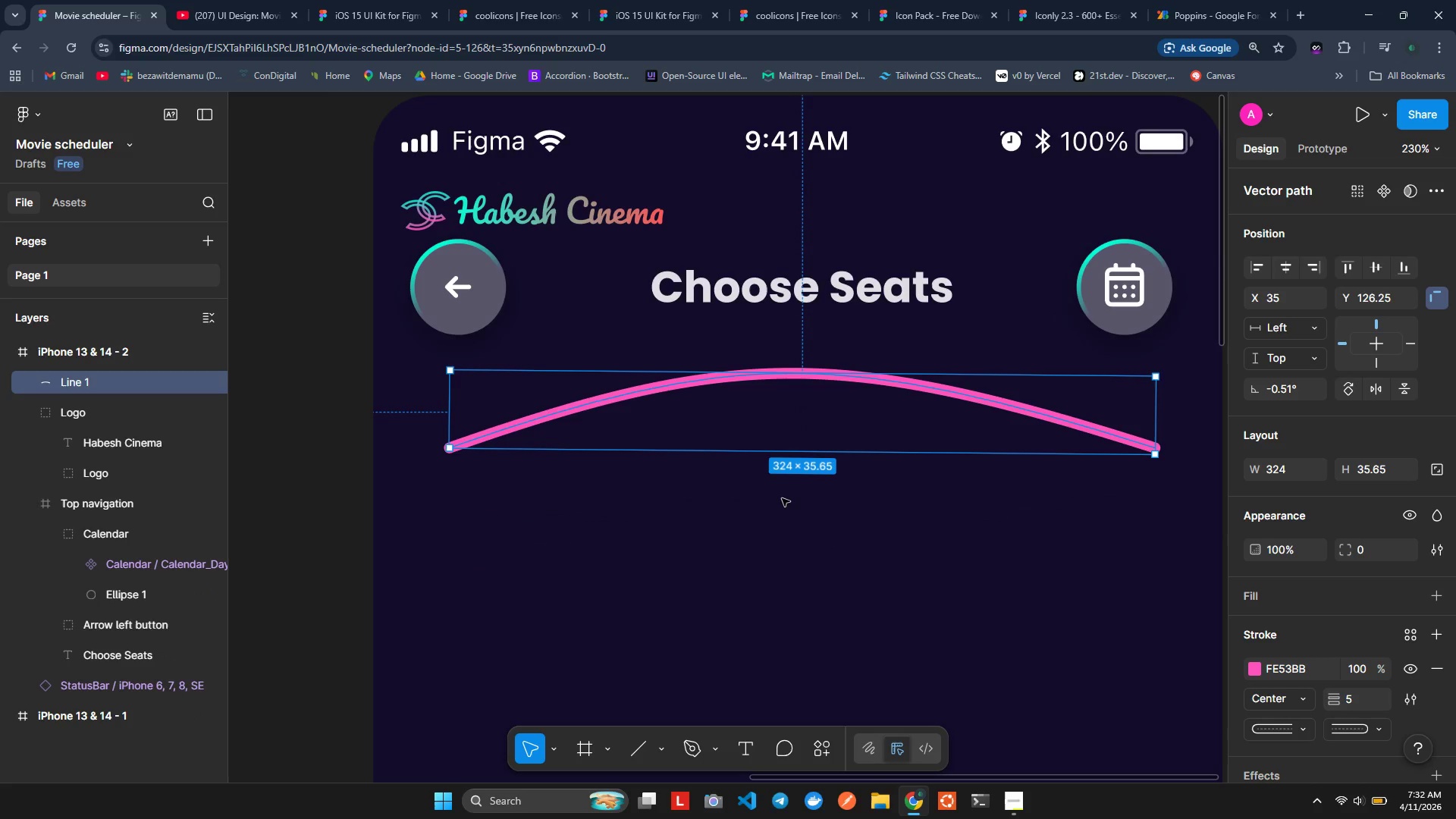 
wait(10.78)
 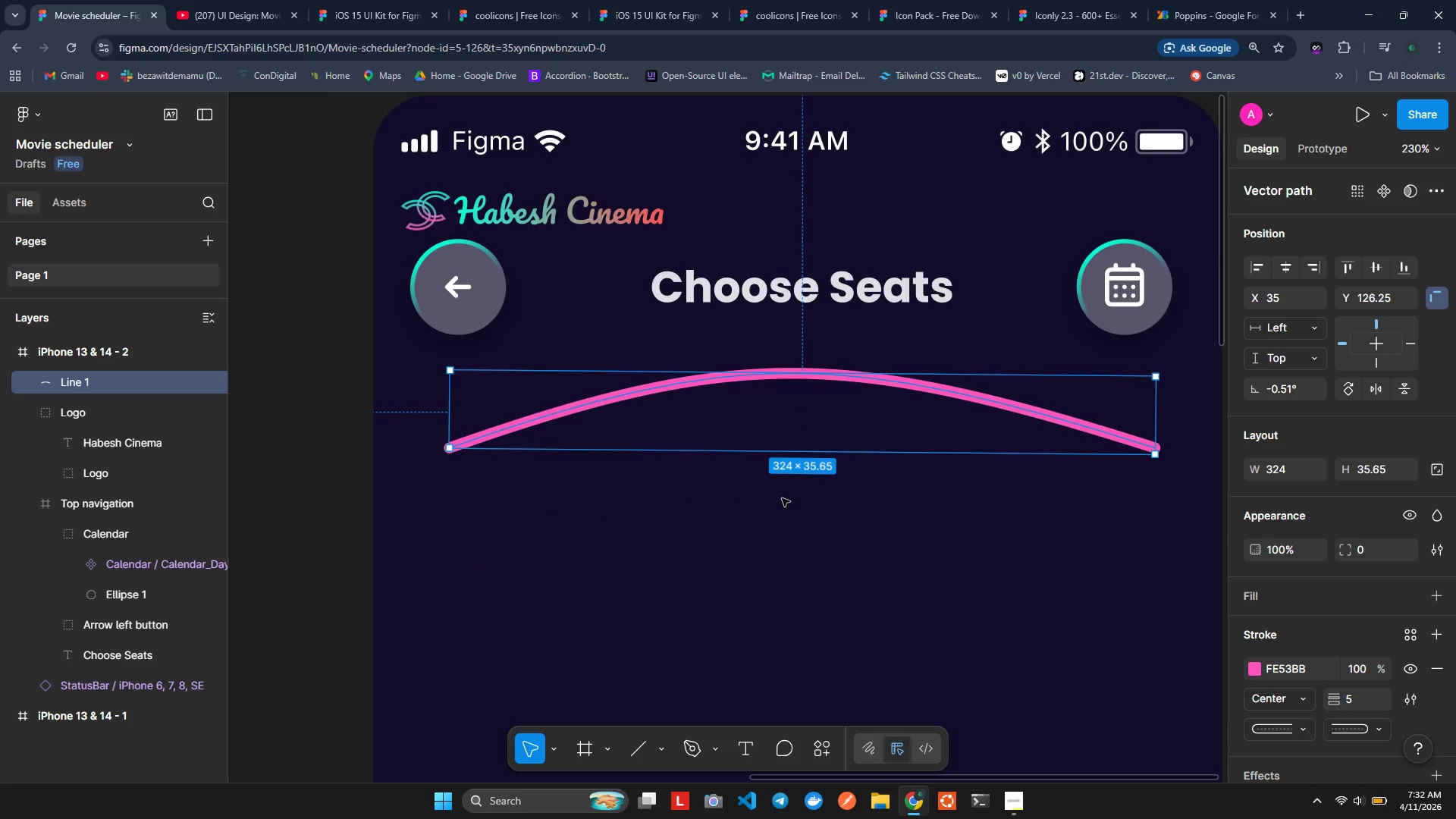 
key(Control+V)
 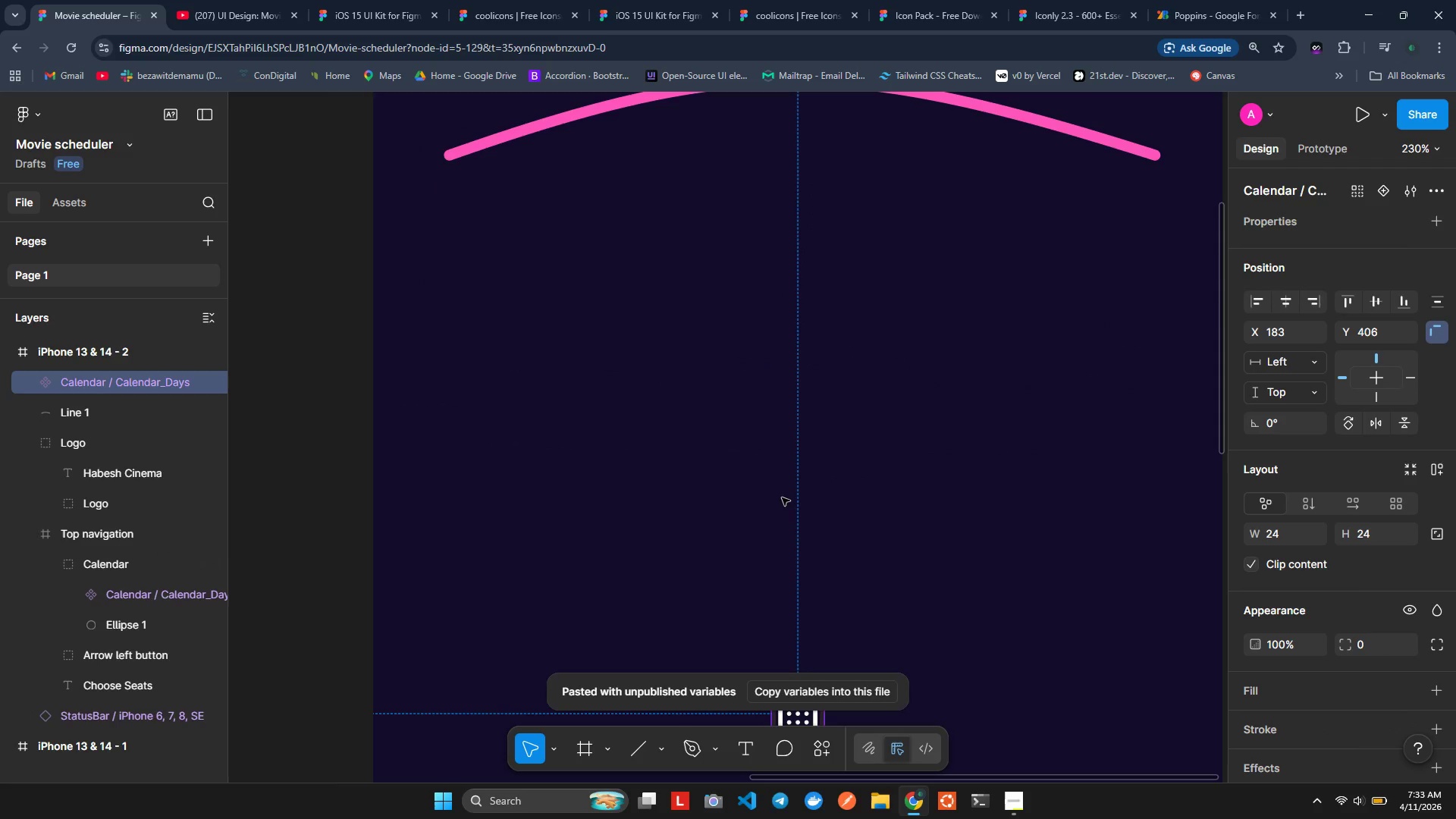 
key(Control+ControlLeft)
 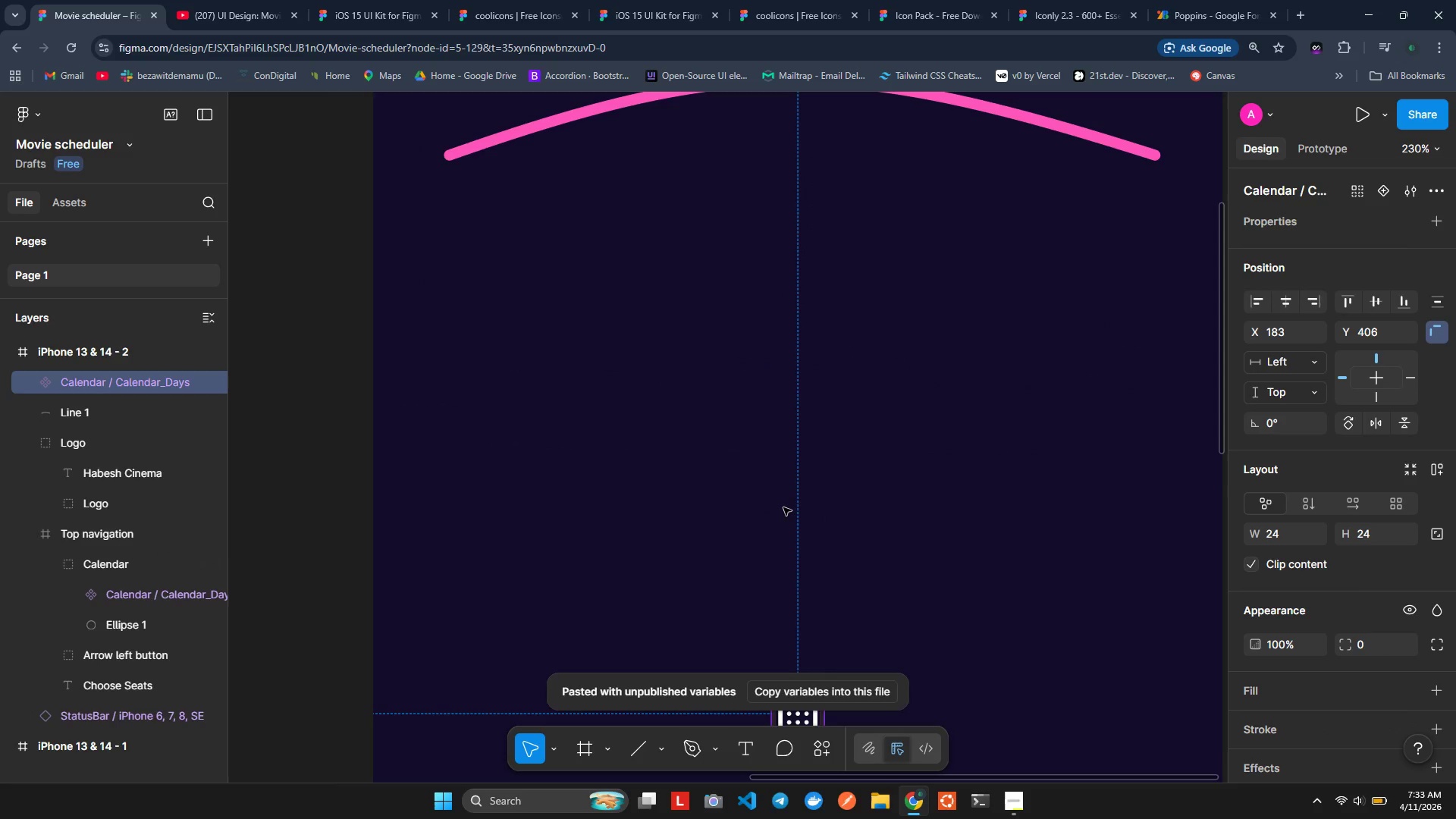 
key(Control+Z)
 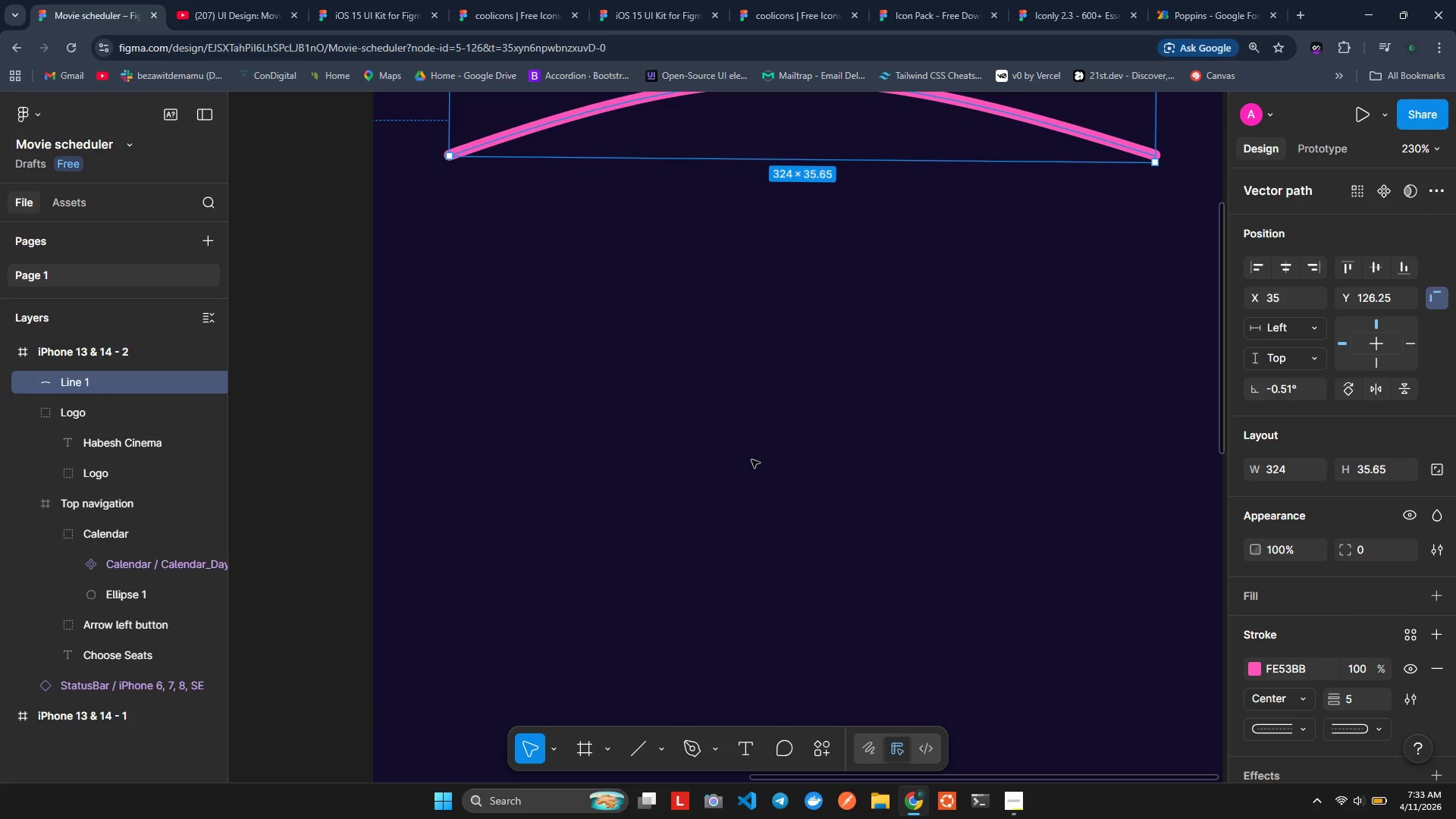 
scroll: coordinate [783, 507], scroll_direction: none, amount: 0.0
 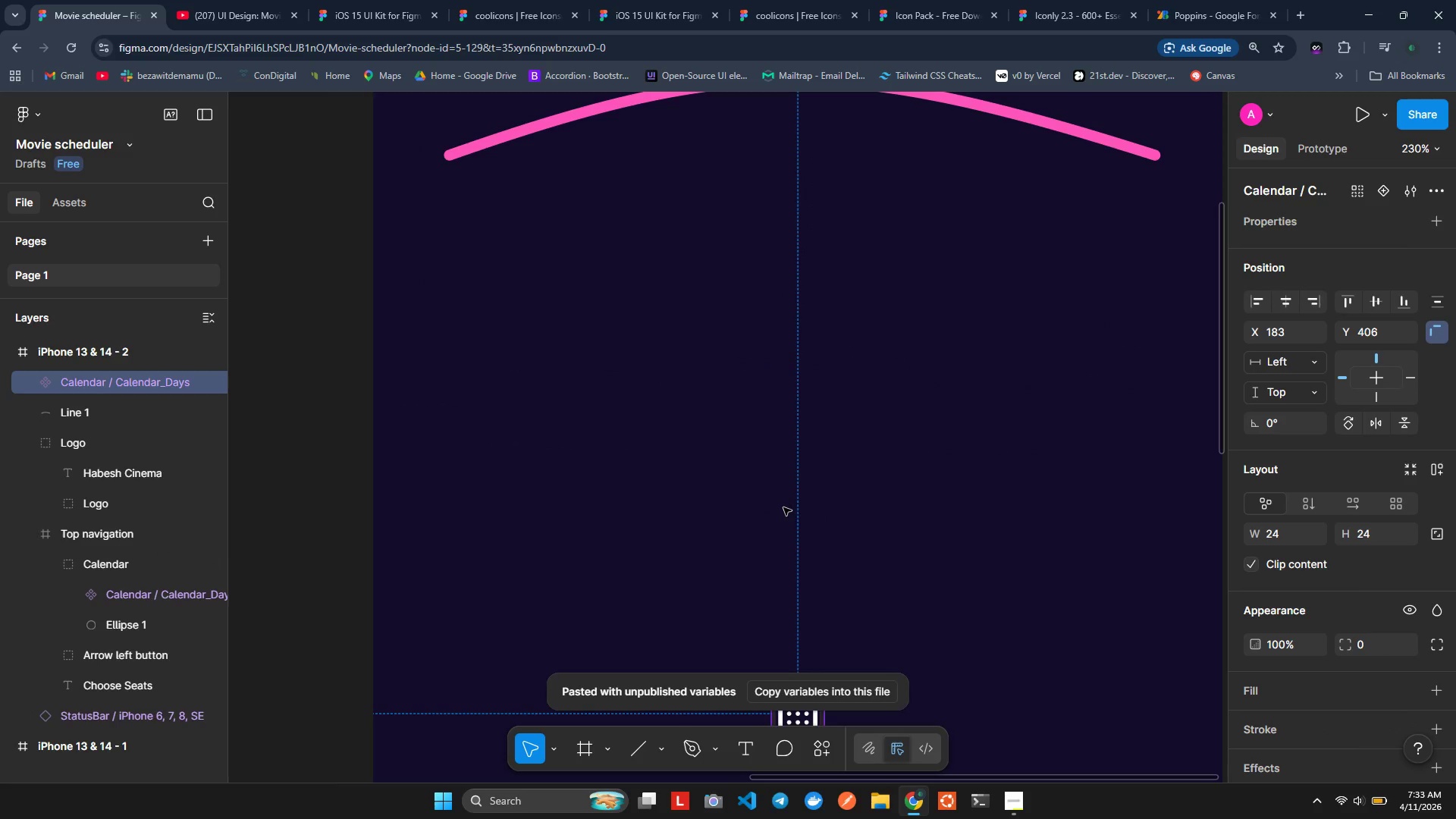 
scroll: coordinate [736, 432], scroll_direction: up, amount: 3.0
 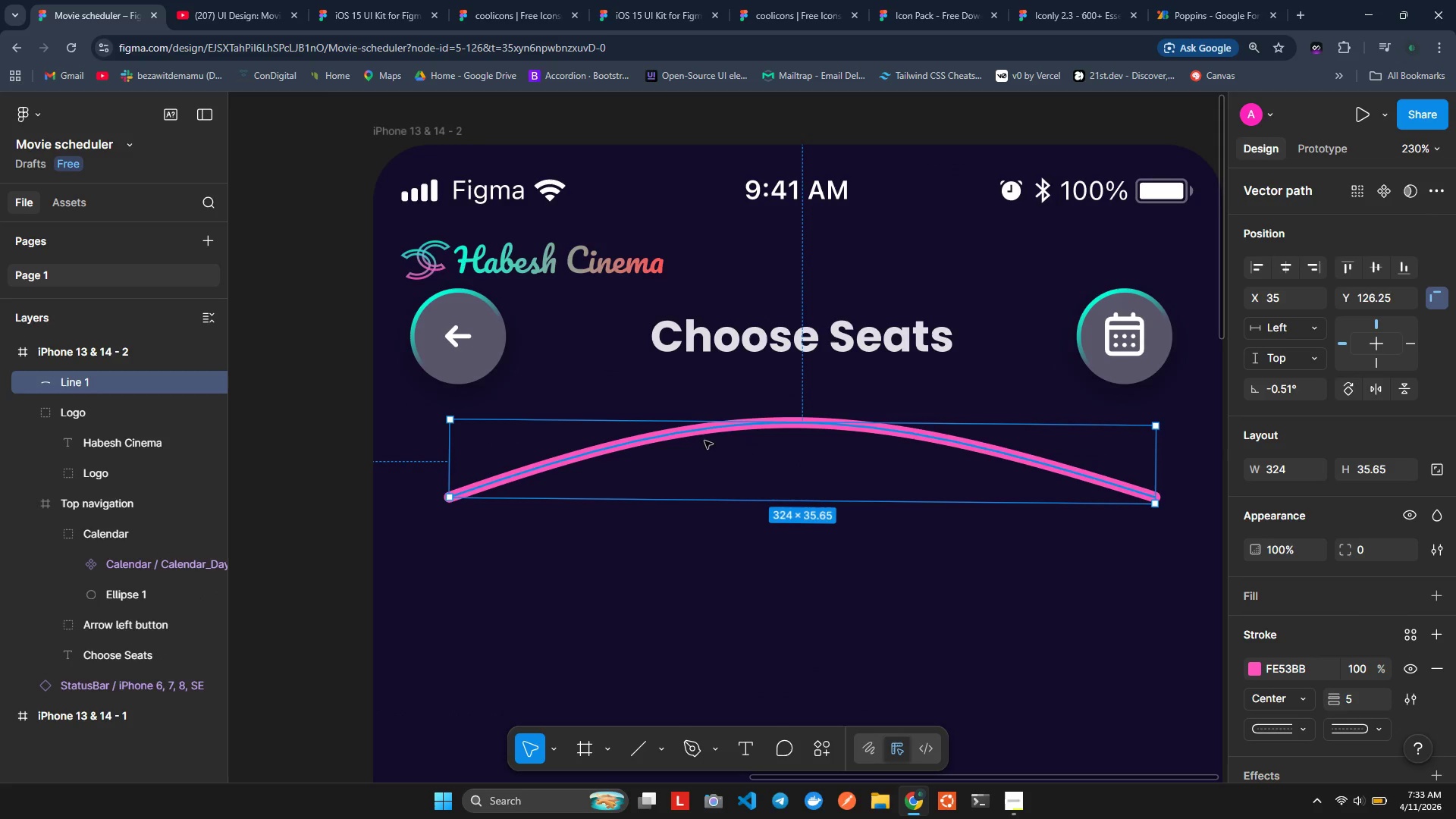 
key(Control+C)
 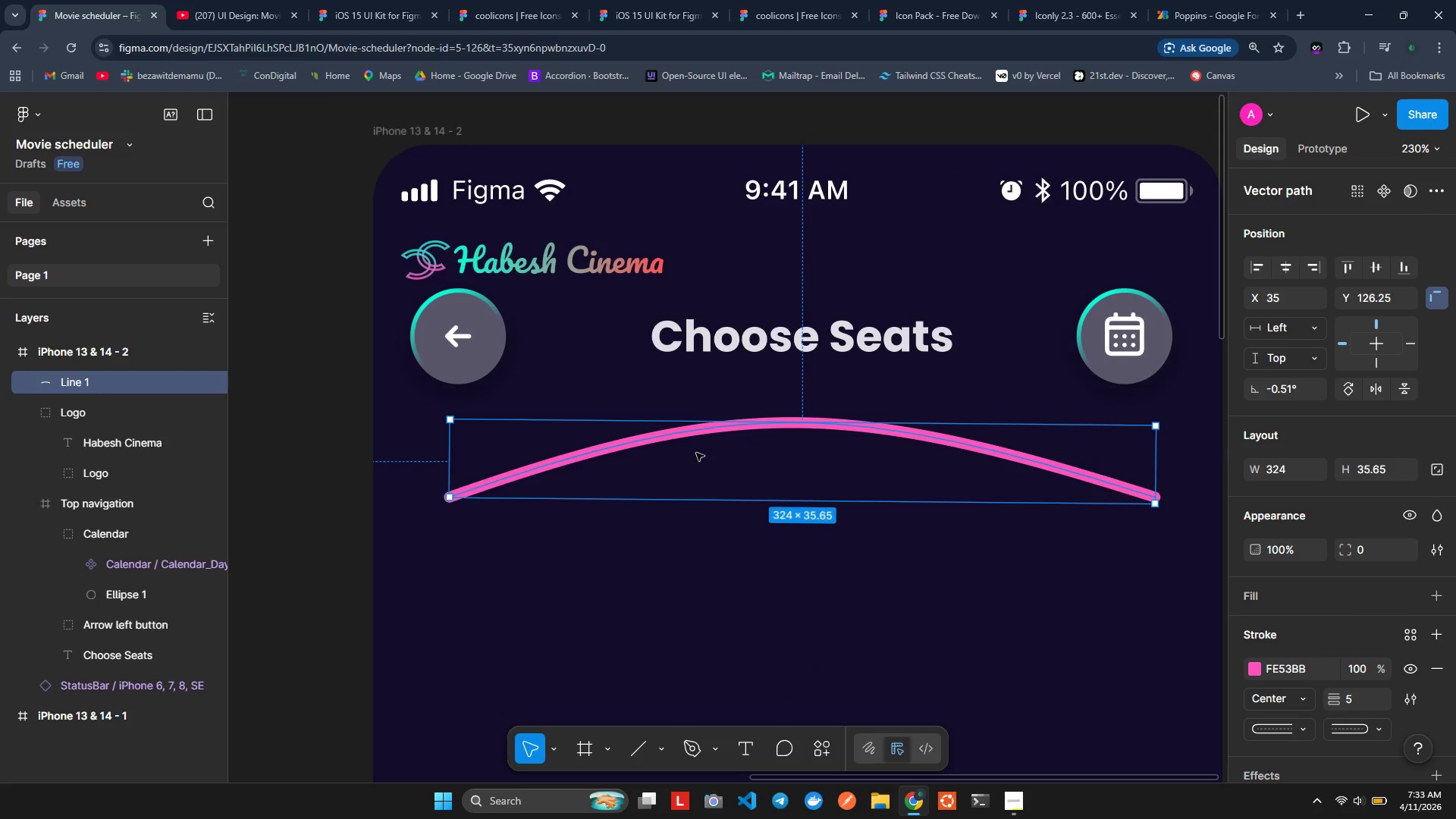 
key(Control+V)
 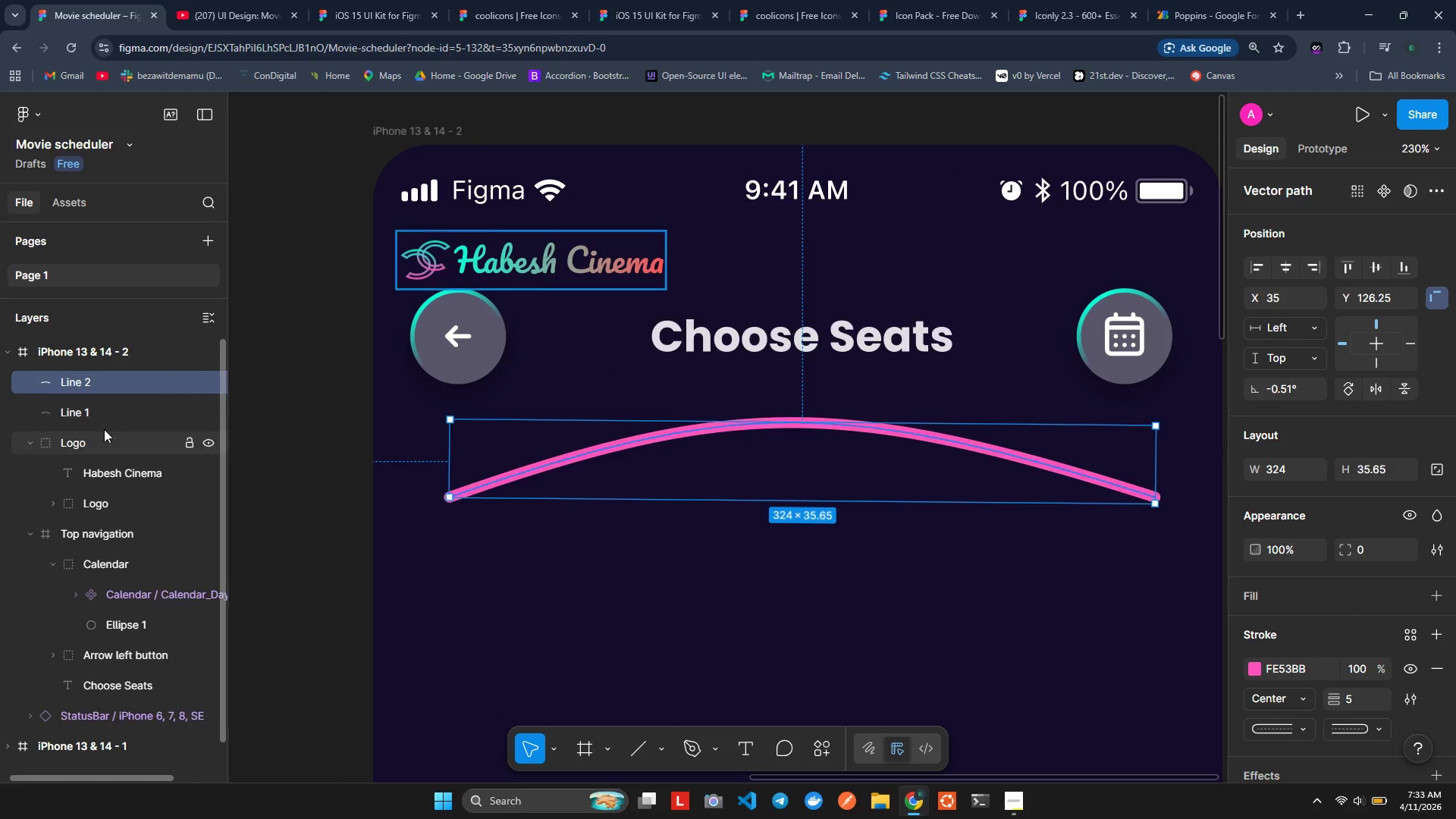 
double_click([96, 395])
 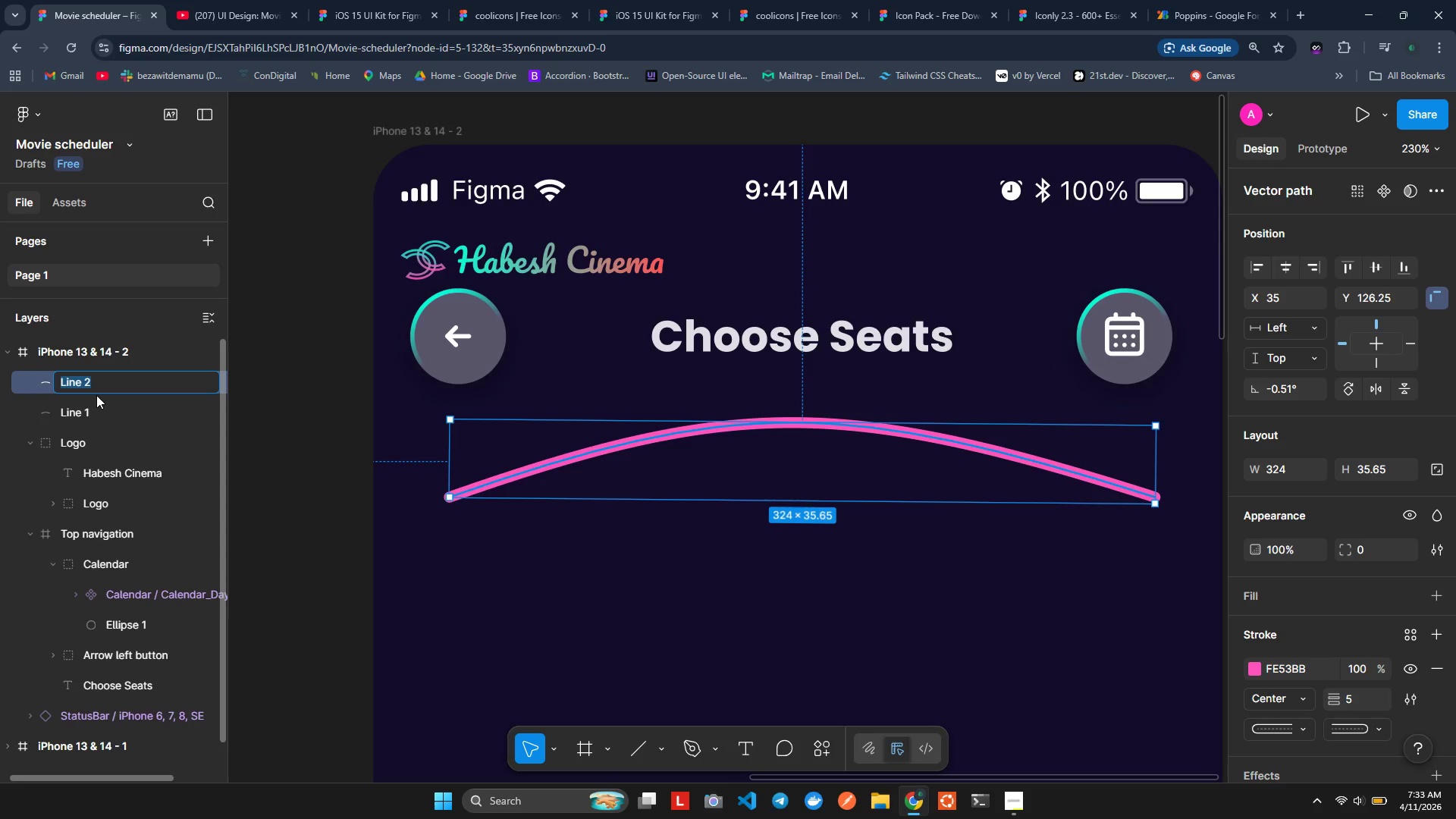 
wait(15.16)
 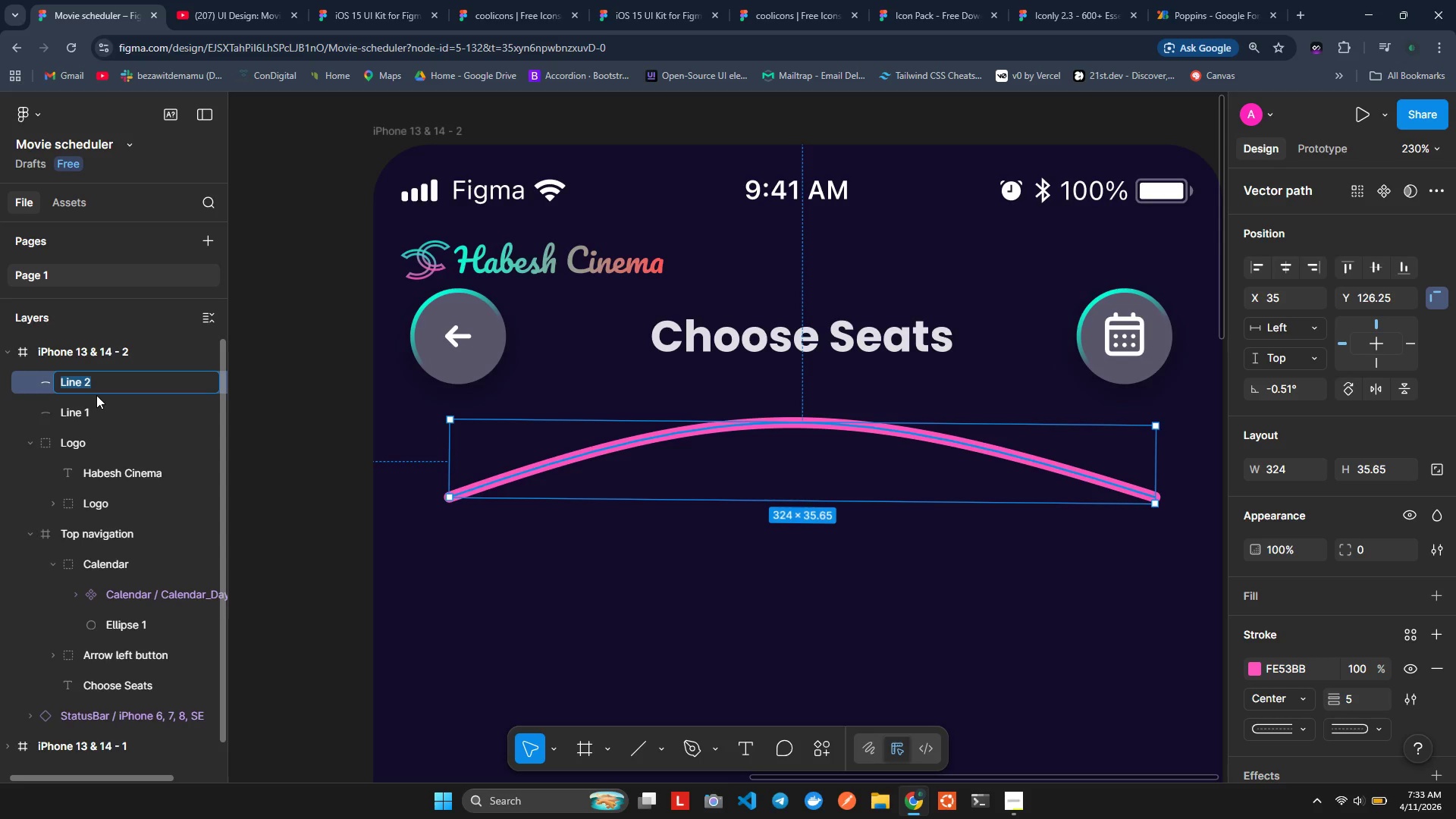 
double_click([83, 401])
 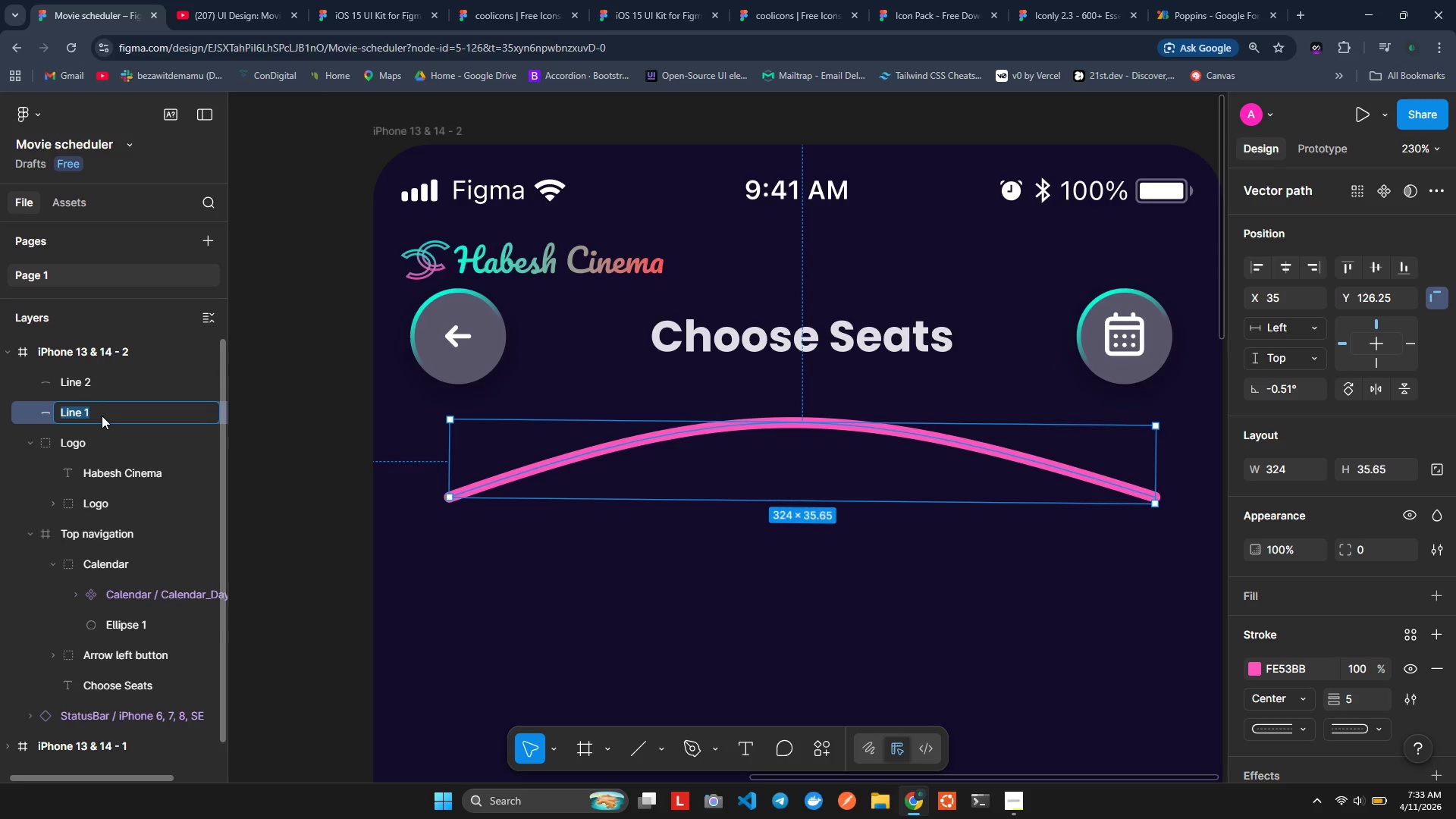 
type(highlight )
key(Backspace)
 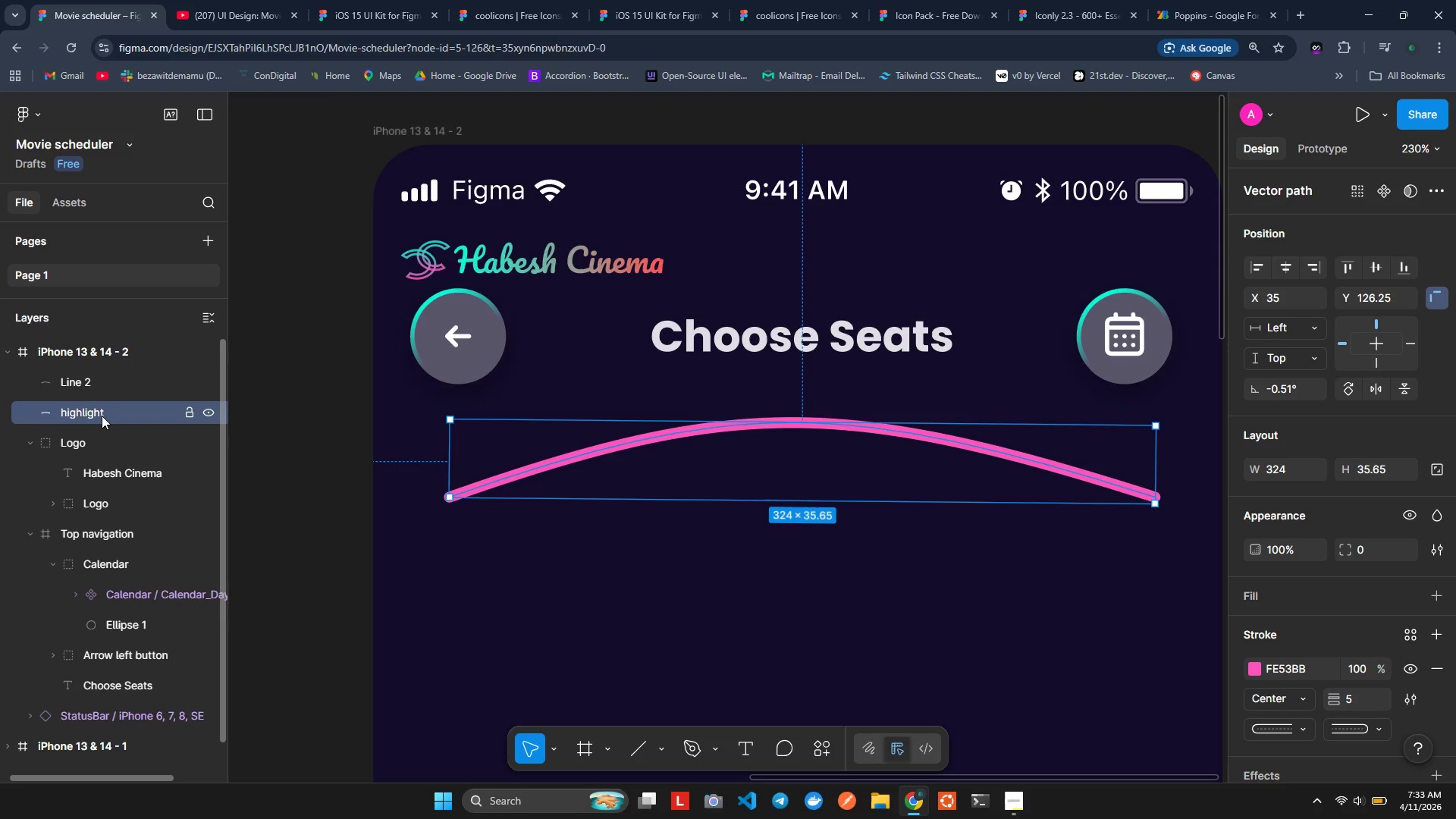 
key(Enter)
 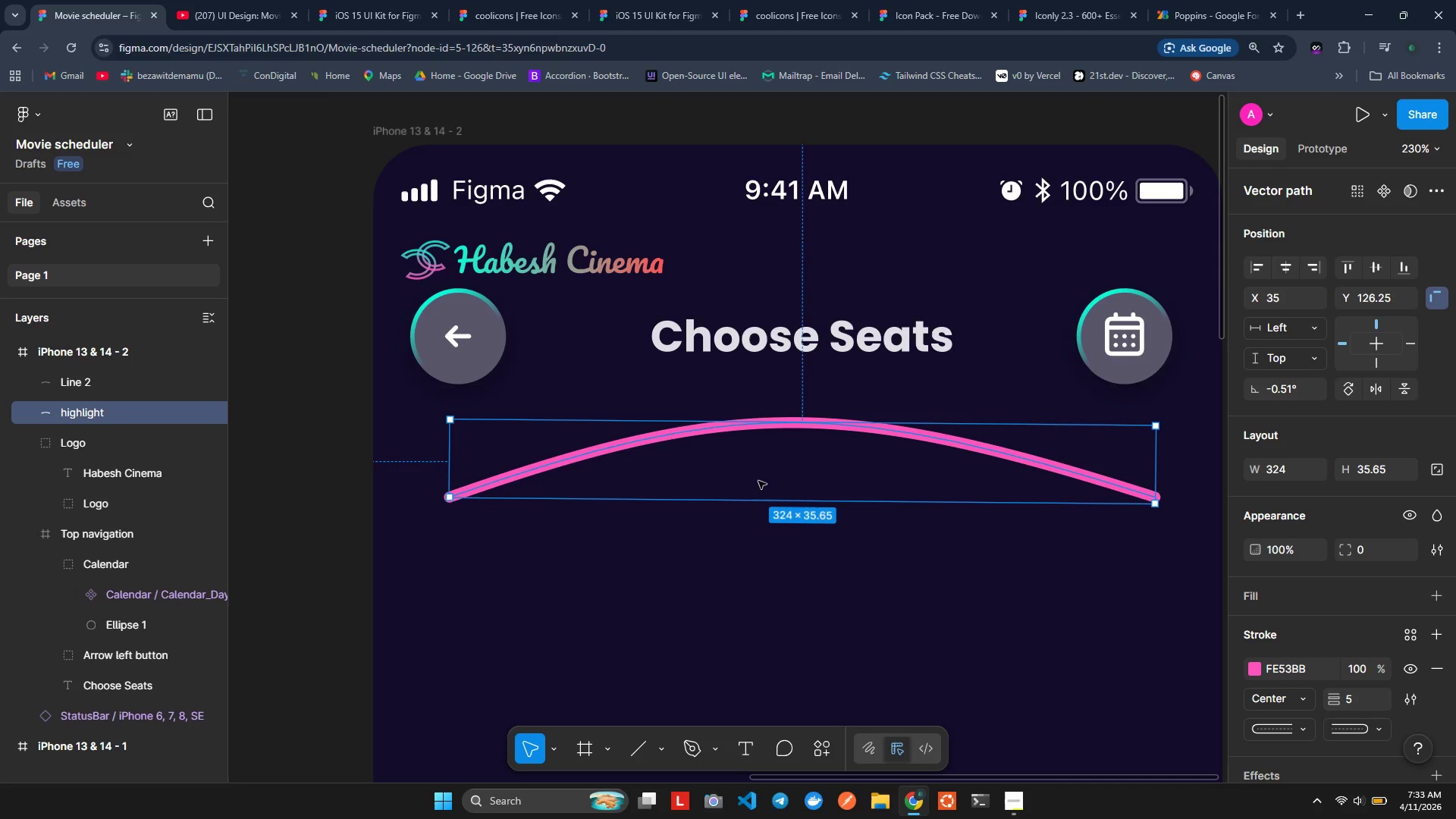 
wait(11.36)
 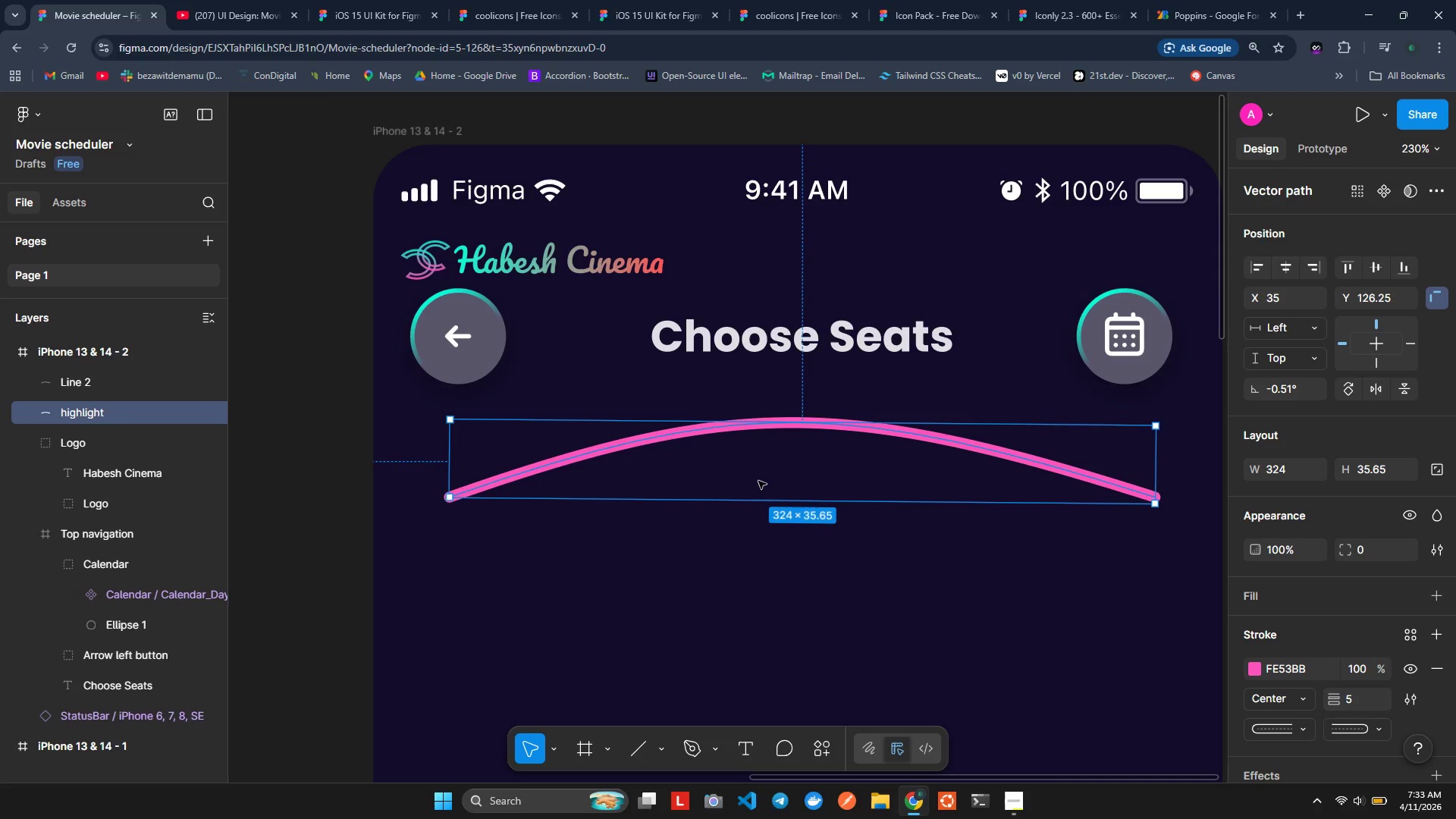 
scroll: coordinate [1376, 629], scroll_direction: down, amount: 5.0
 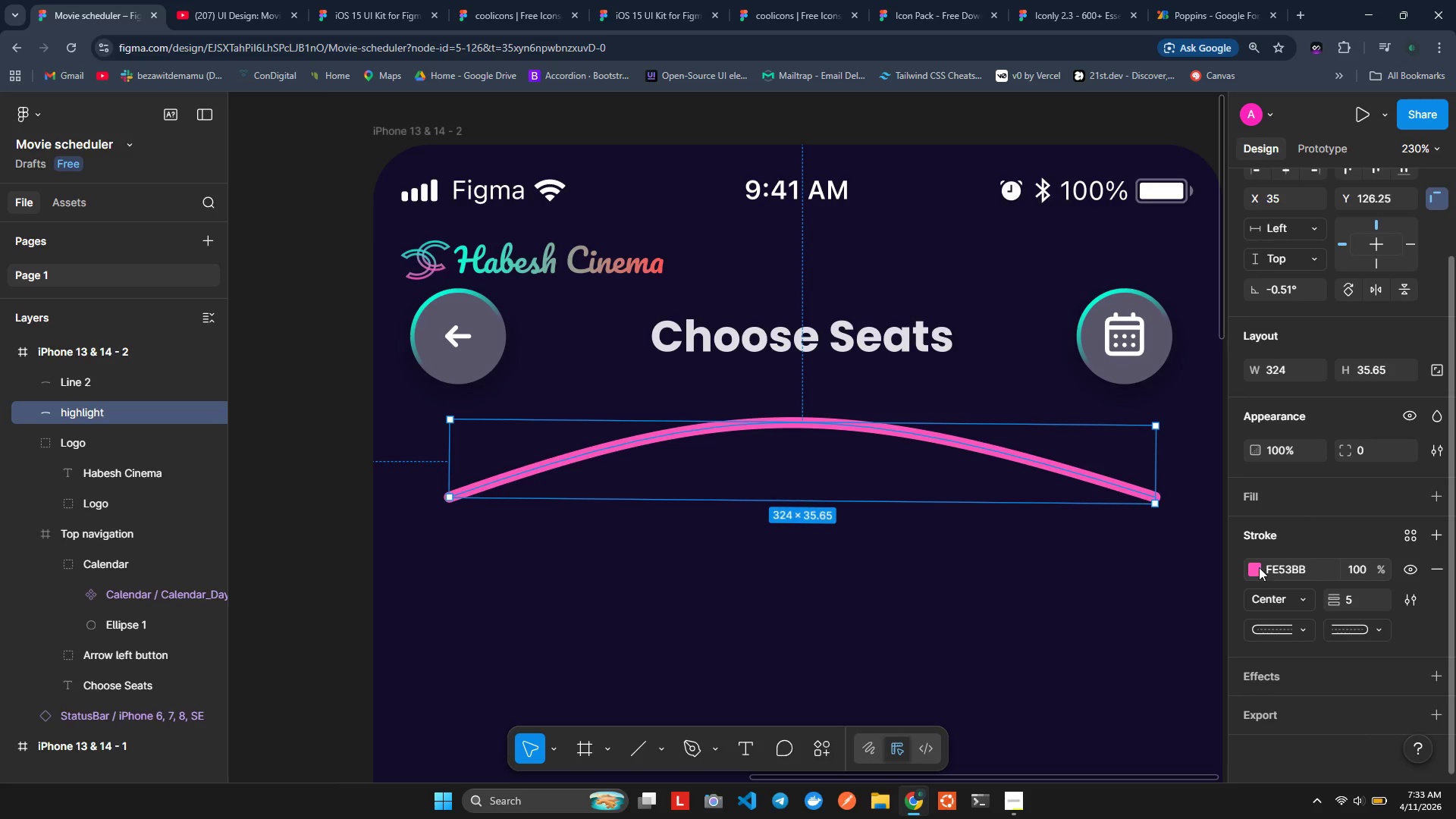 
left_click([1253, 567])
 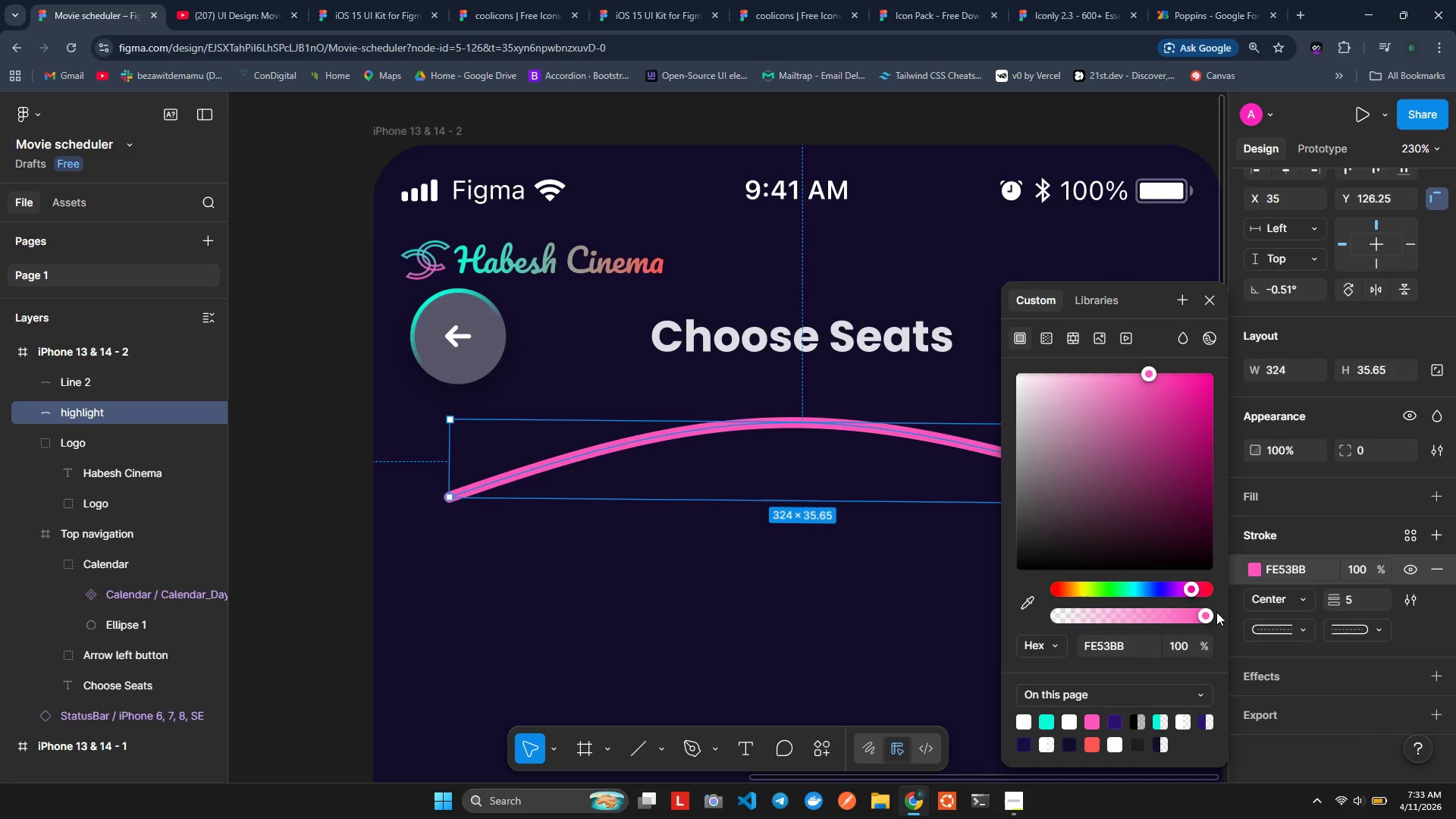 
left_click([1102, 649])
 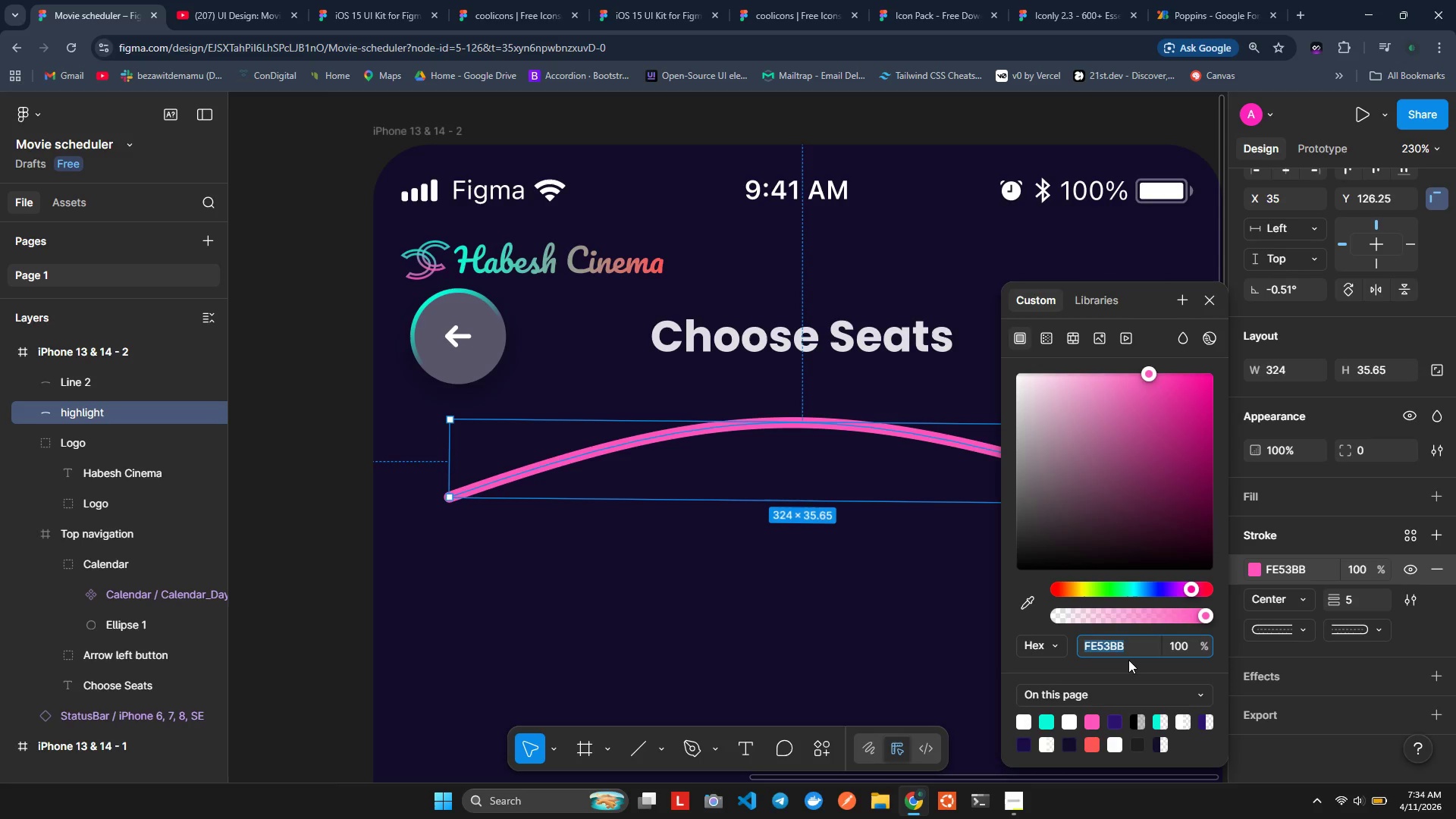 
wait(26.42)
 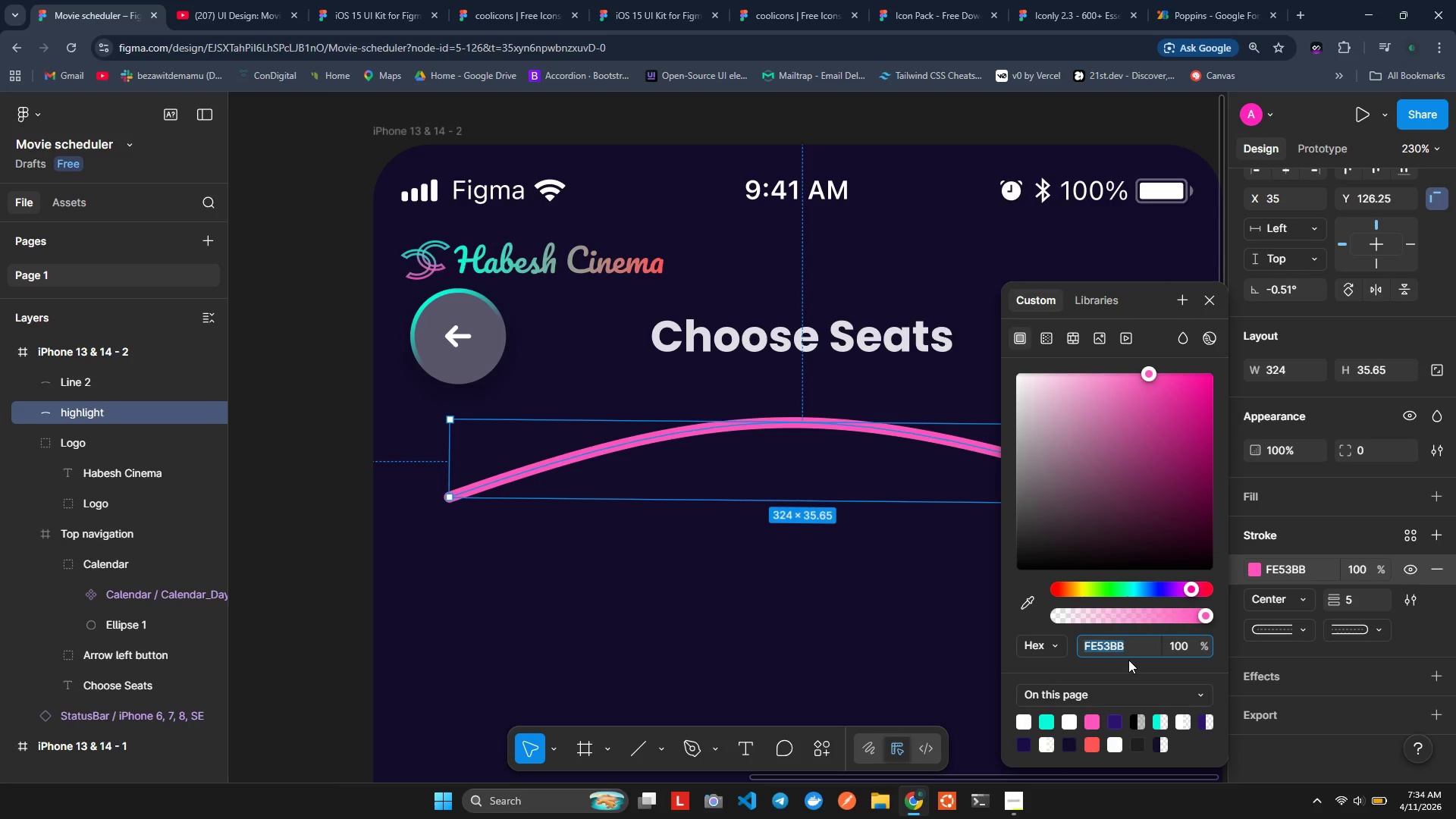 
key(Shift+A)
 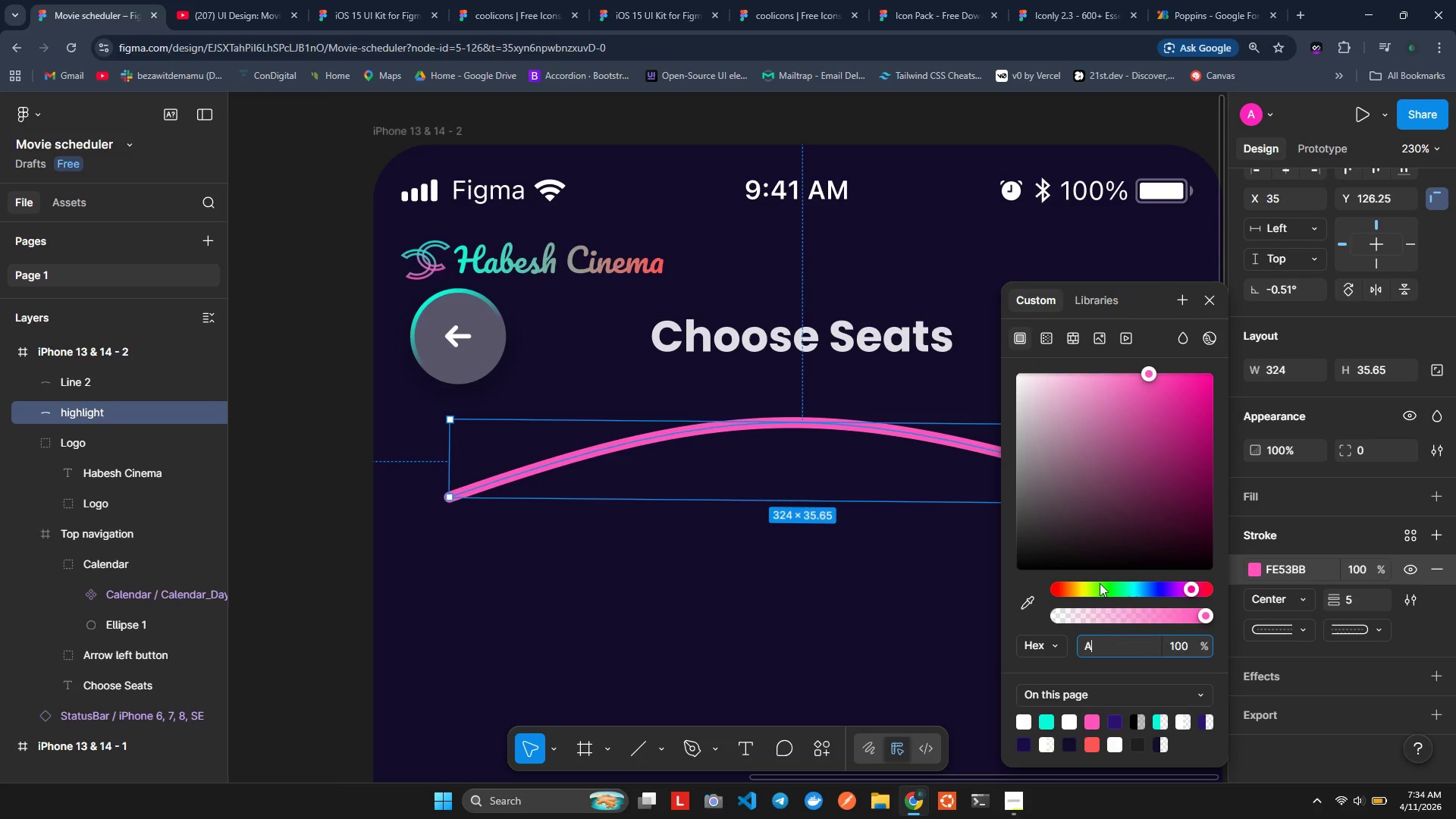 
type(9146E)
 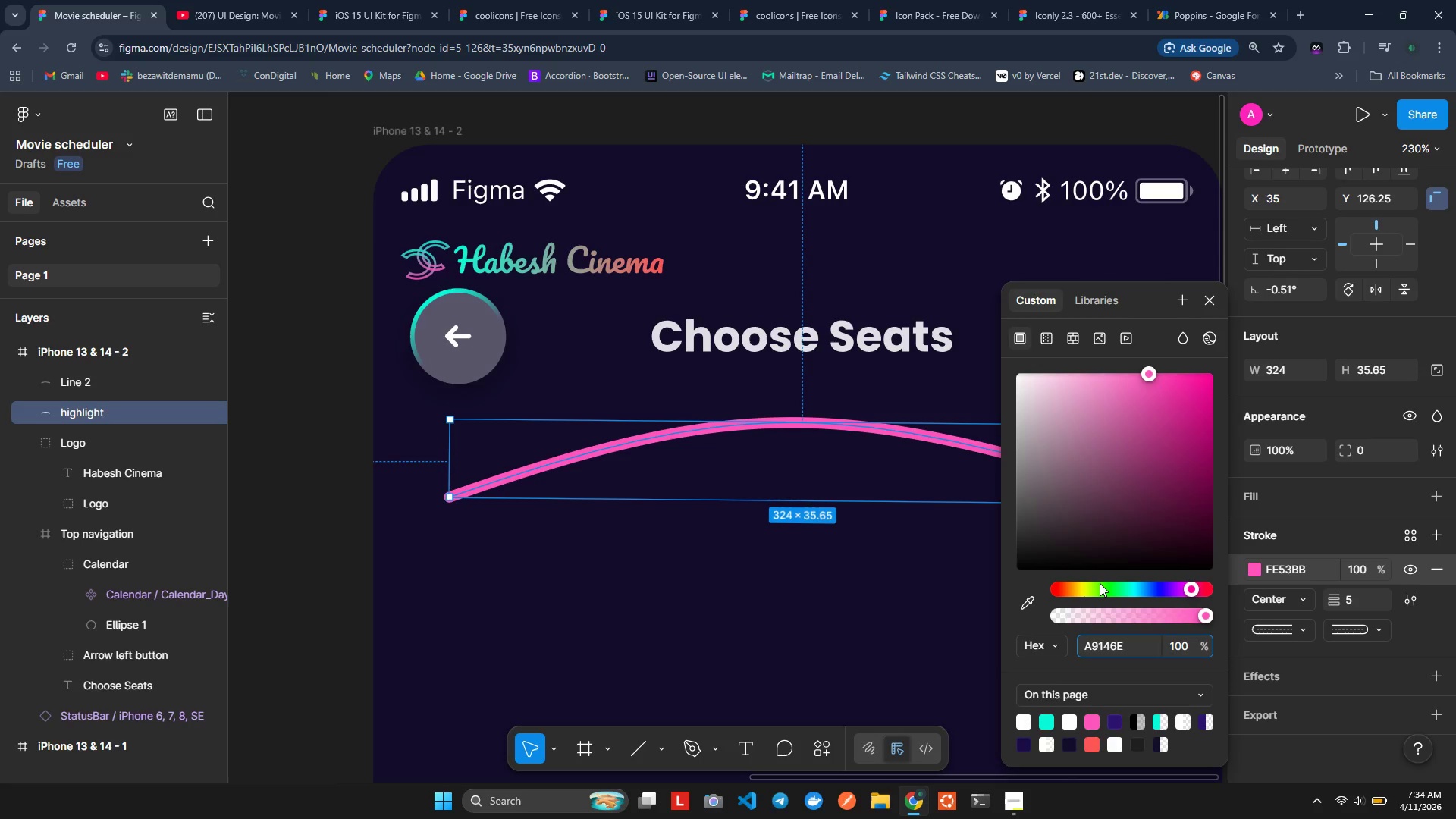 
key(Enter)
 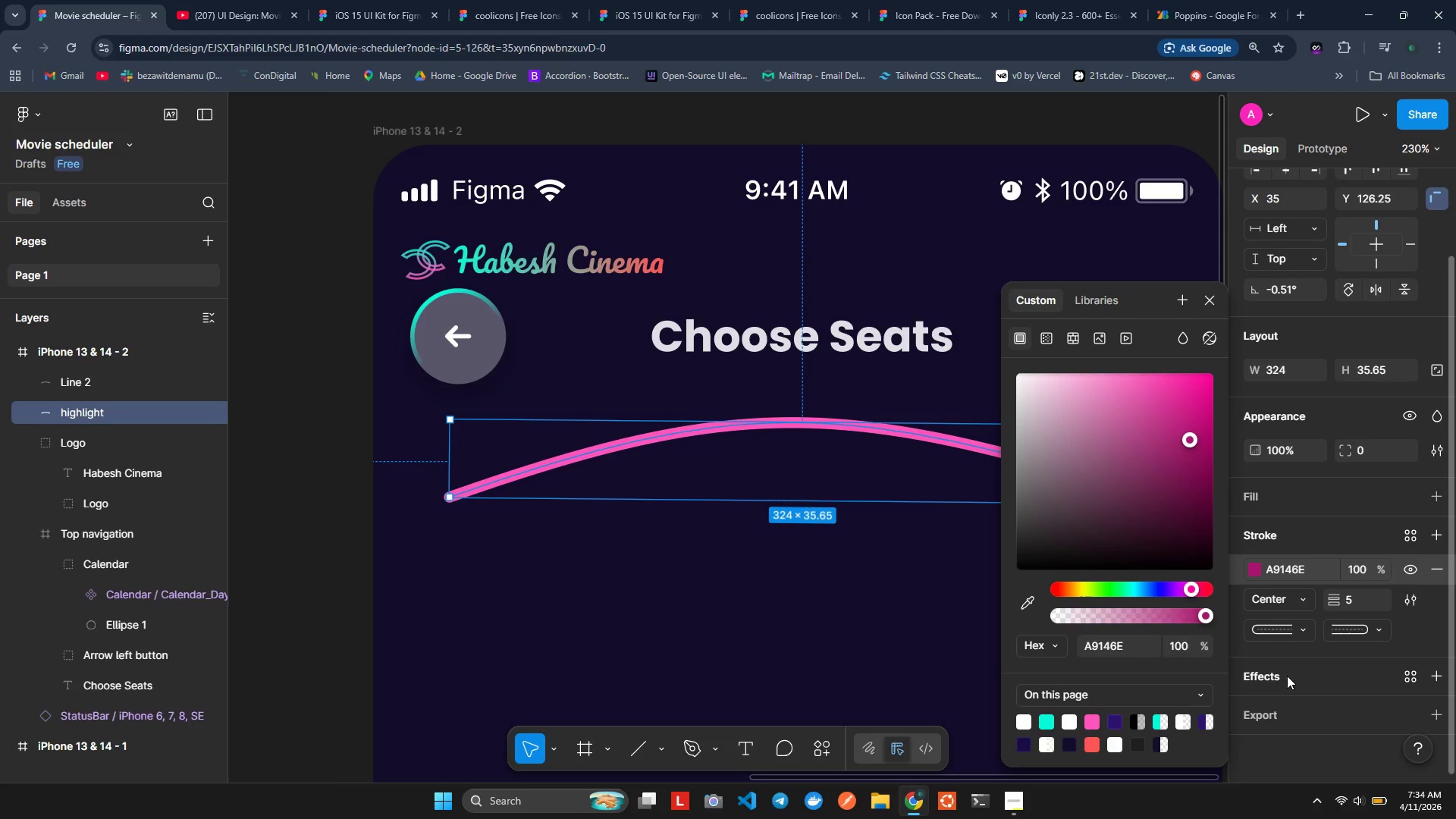 
wait(10.8)
 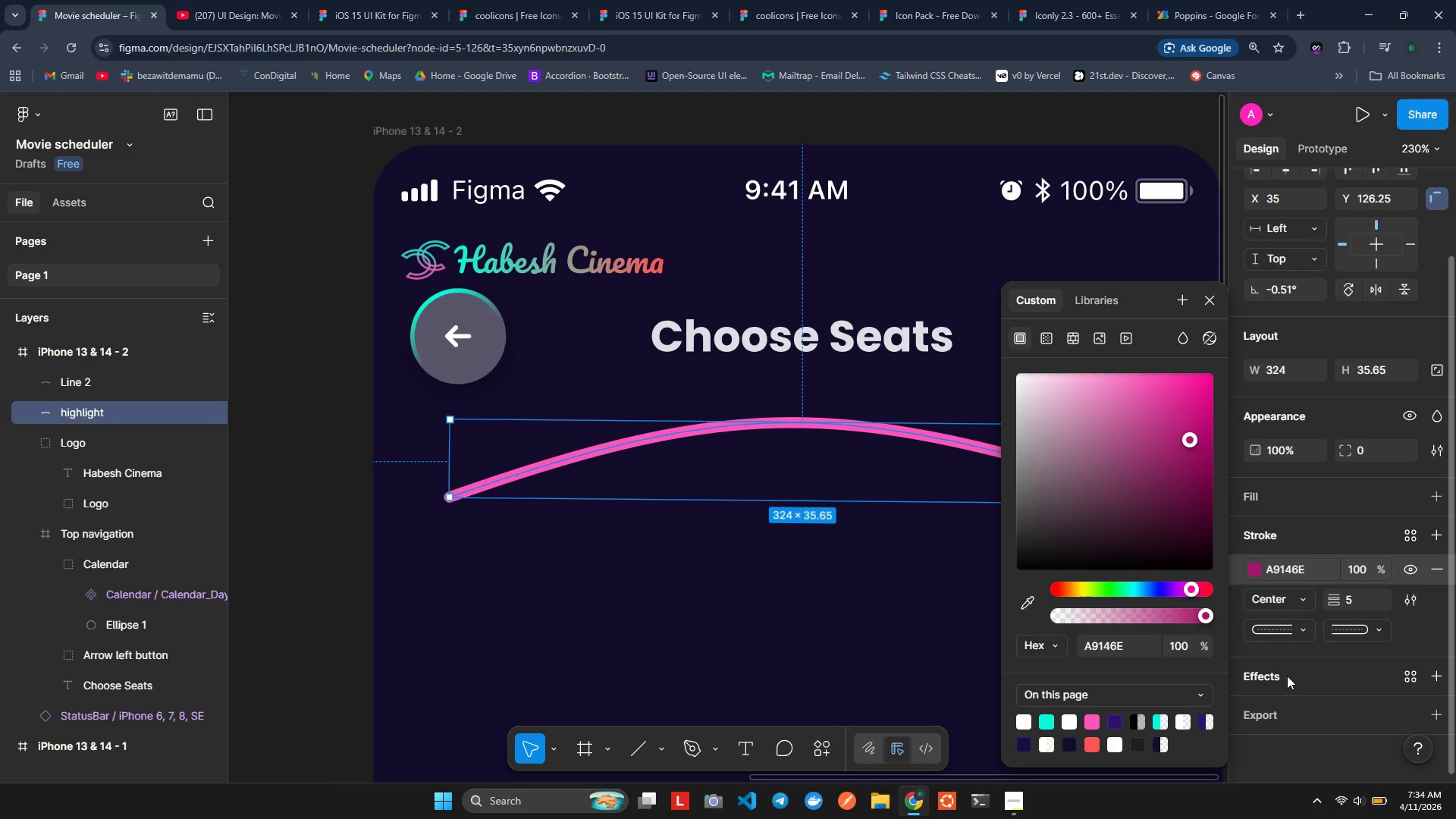 
left_click([1357, 598])
 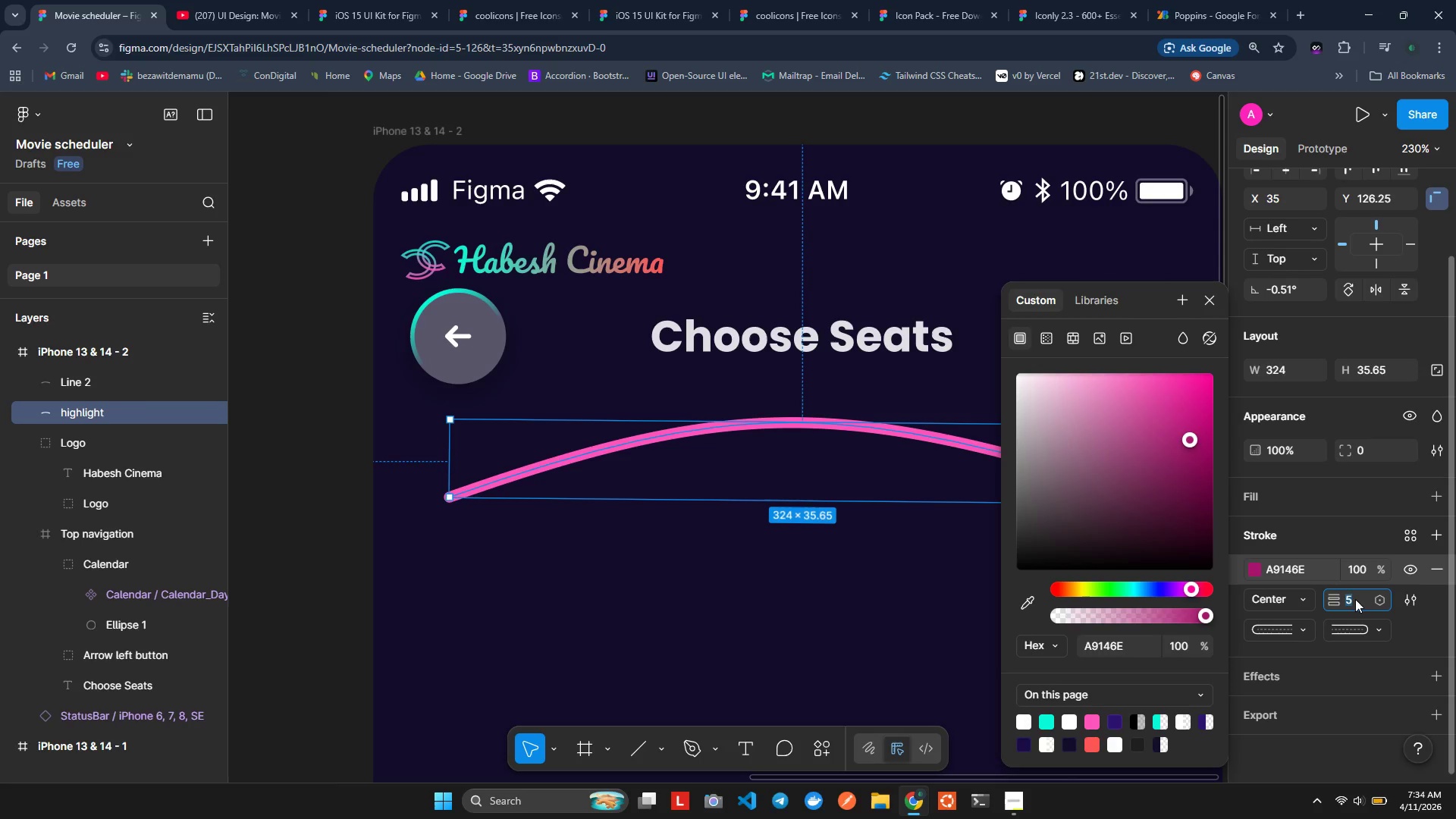 
type(10)
 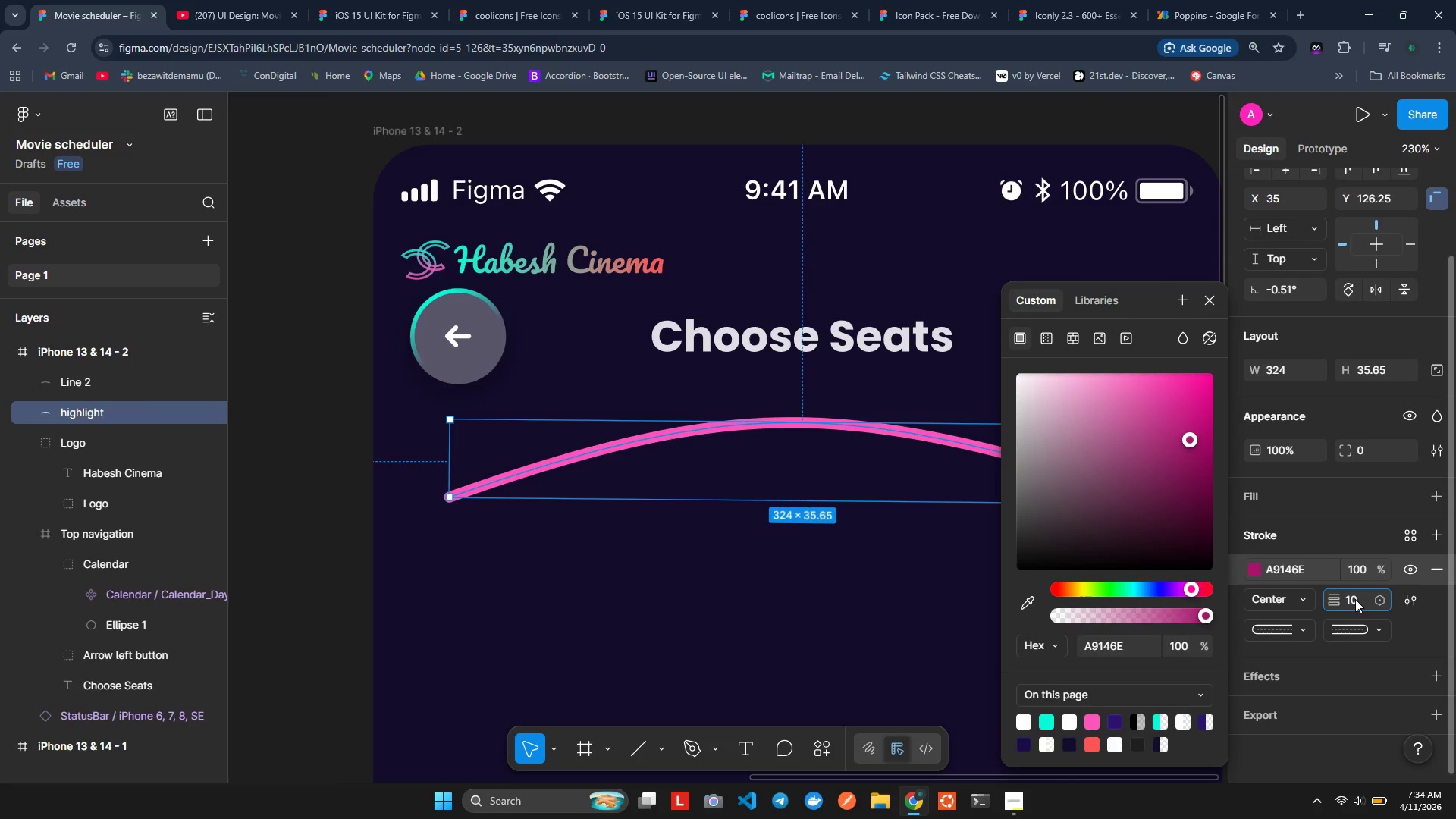 
key(Enter)
 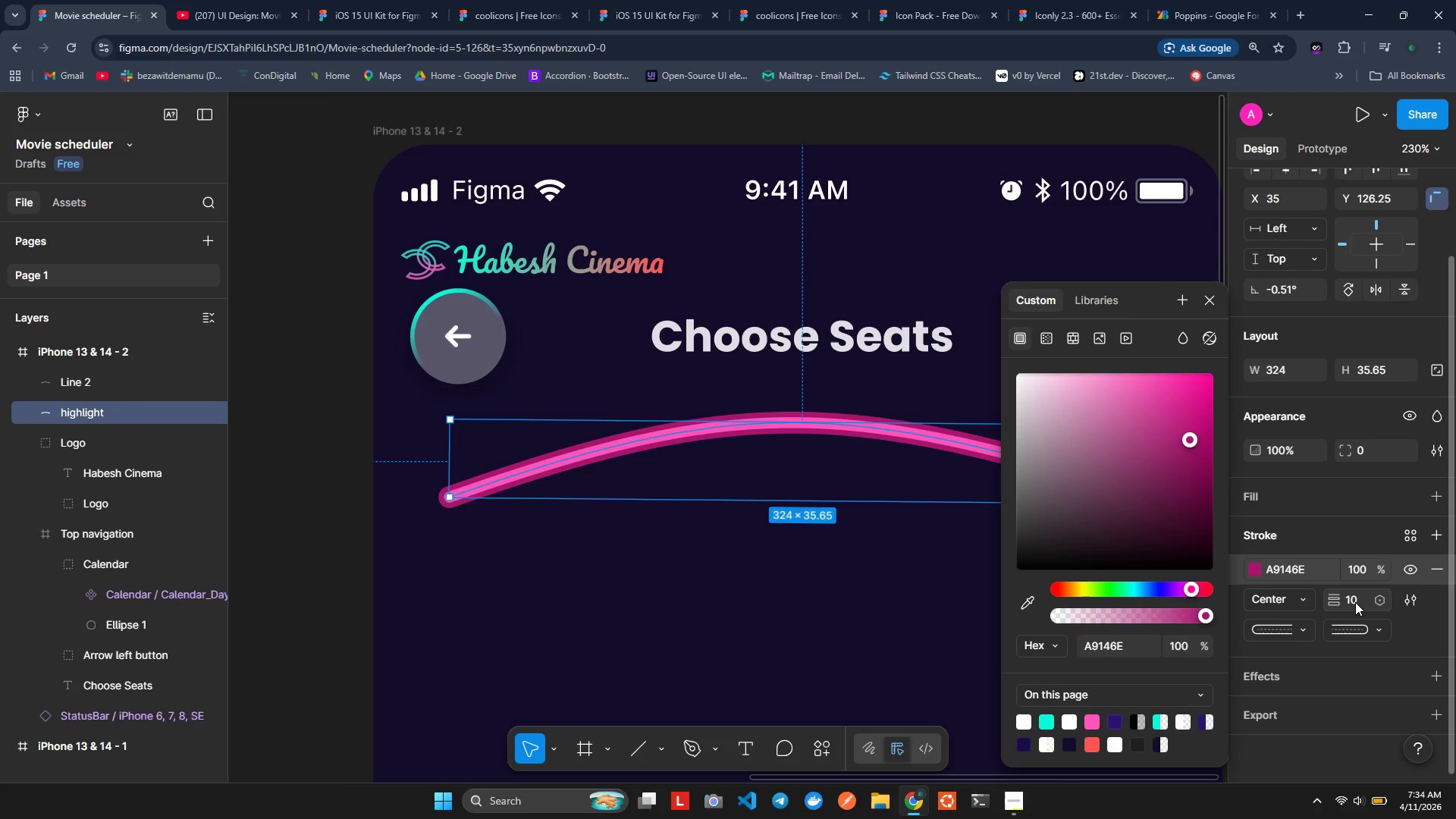 
scroll: coordinate [1301, 669], scroll_direction: down, amount: 2.0
 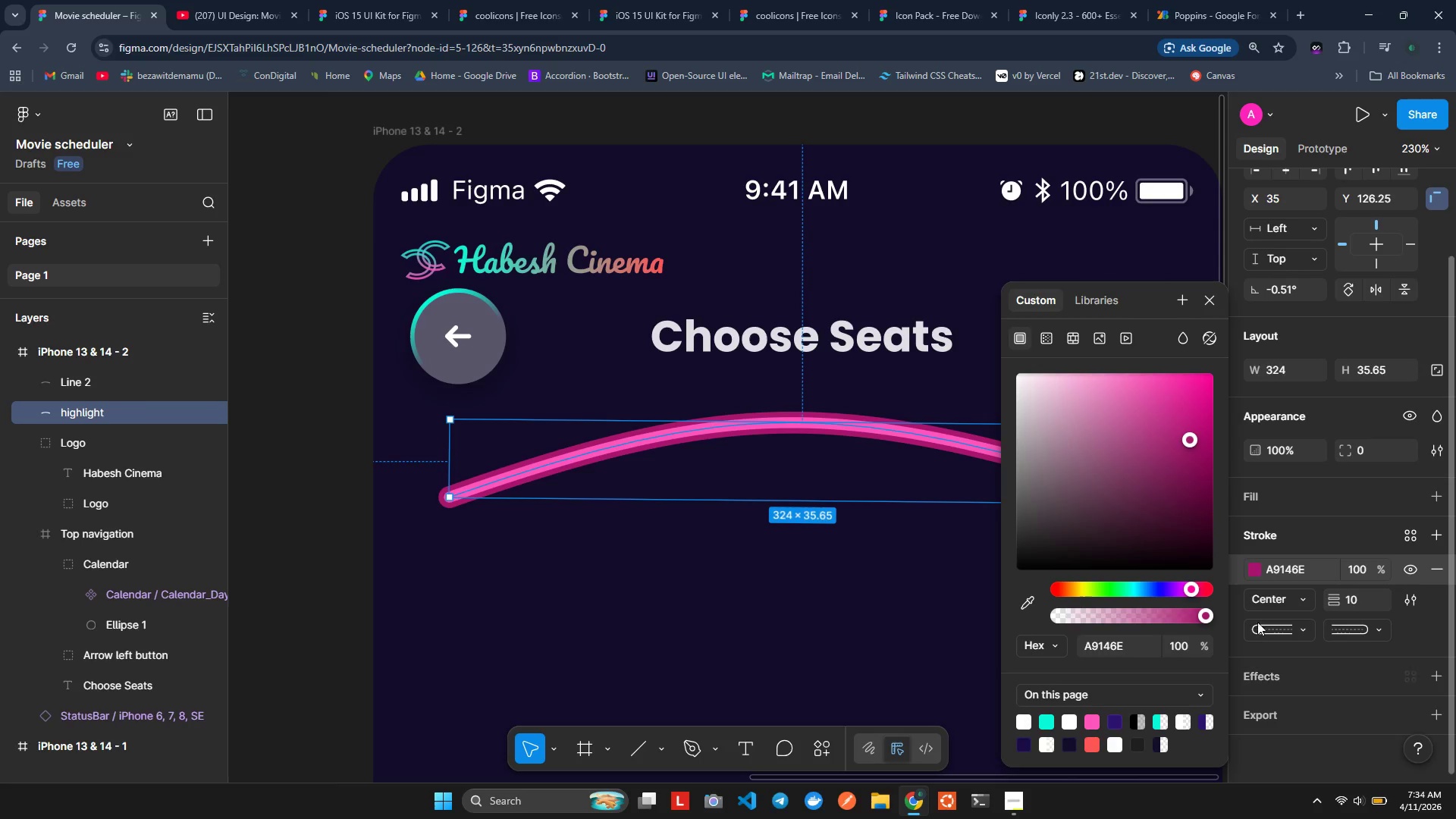 
left_click([1304, 530])
 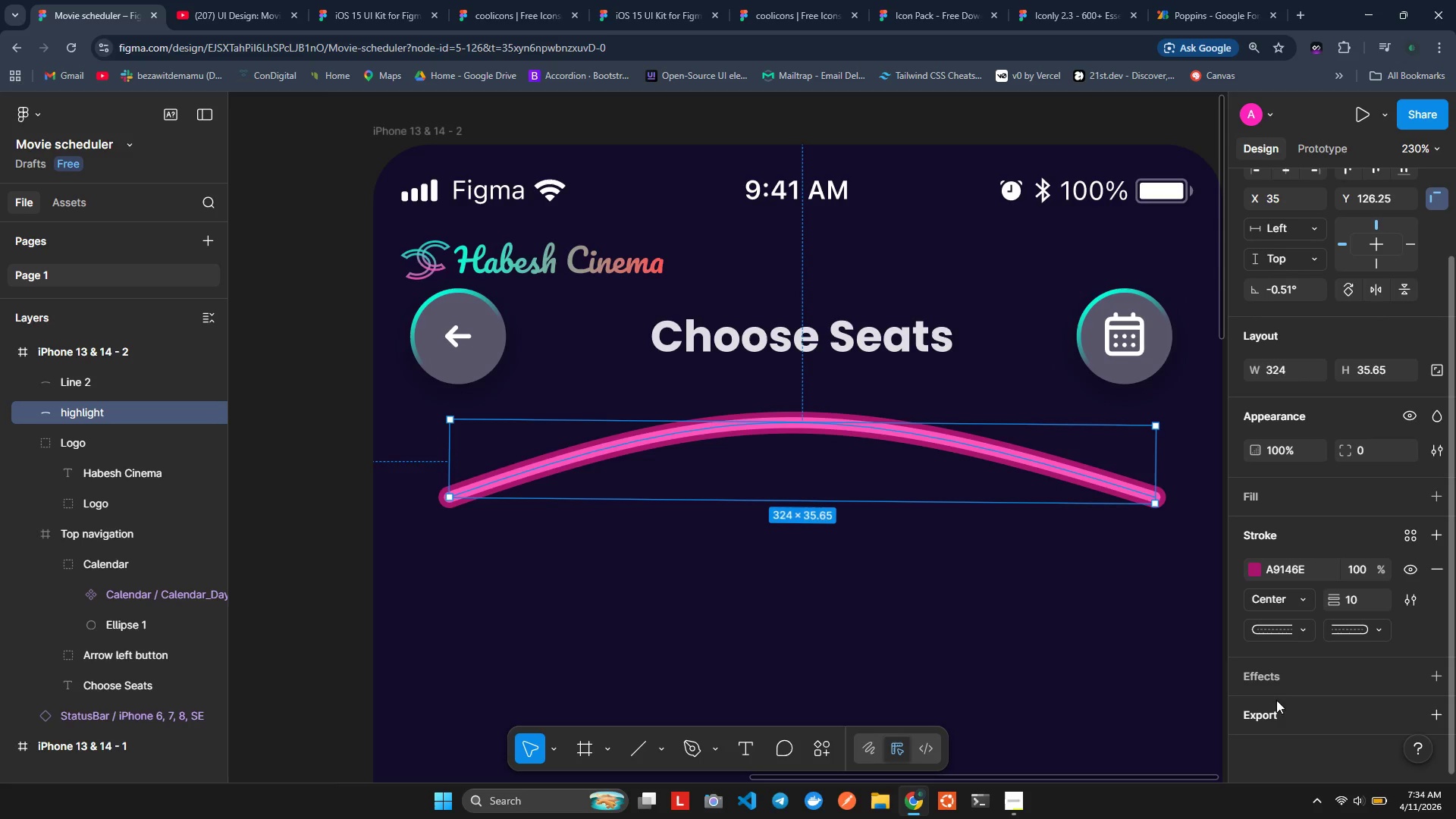 
left_click([1269, 678])
 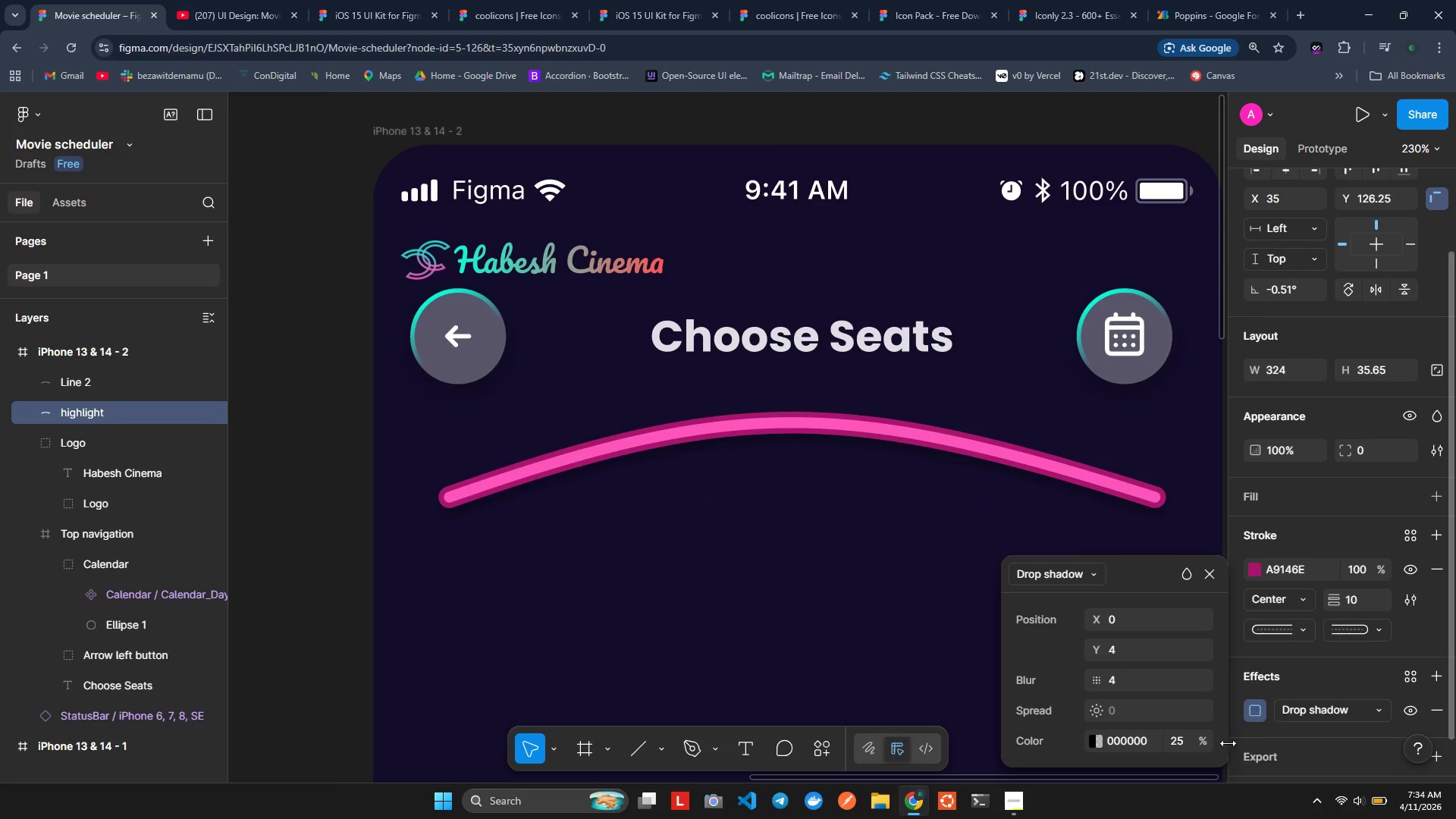 
scroll: coordinate [1225, 756], scroll_direction: down, amount: 1.0
 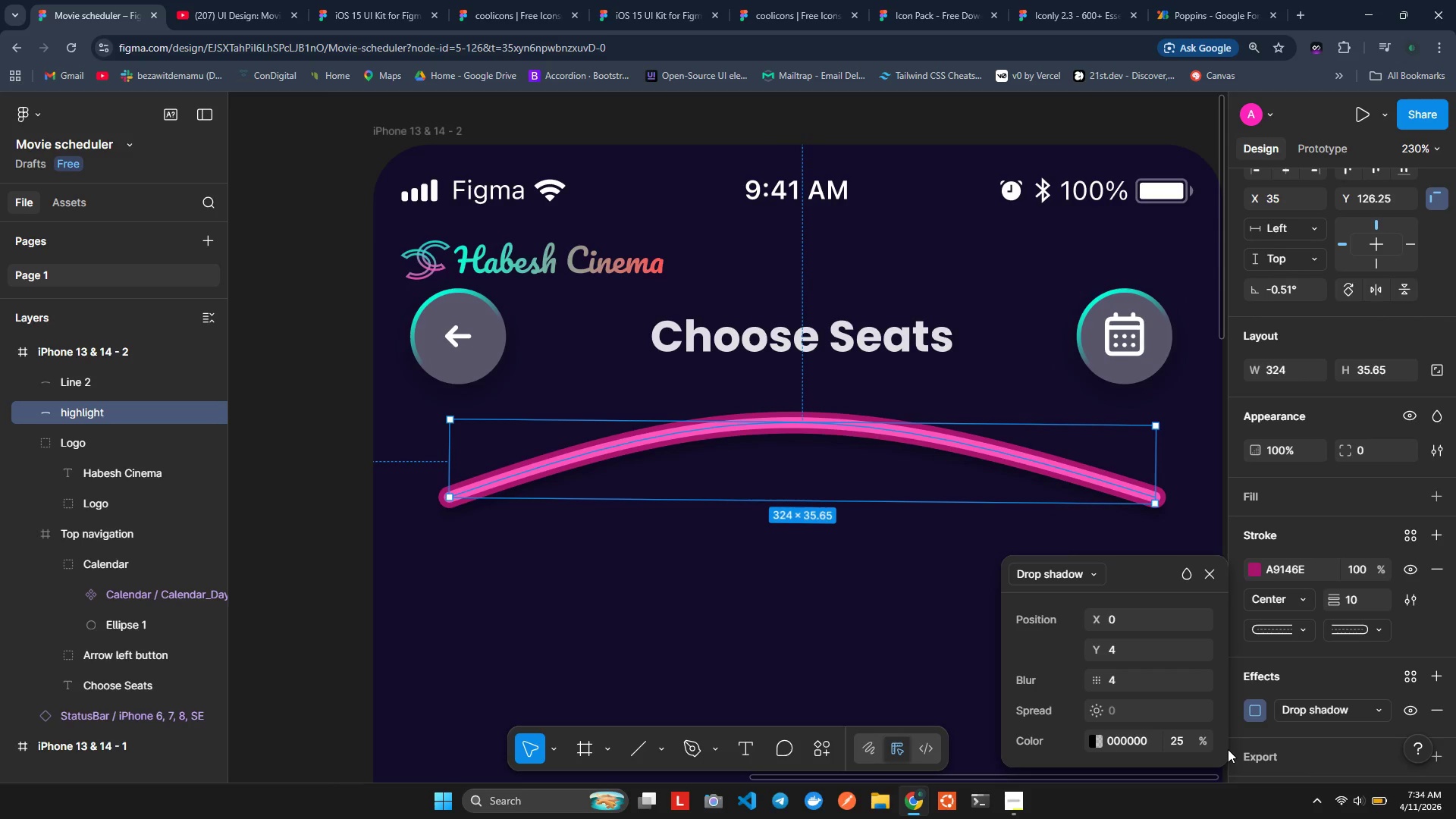 
wait(6.62)
 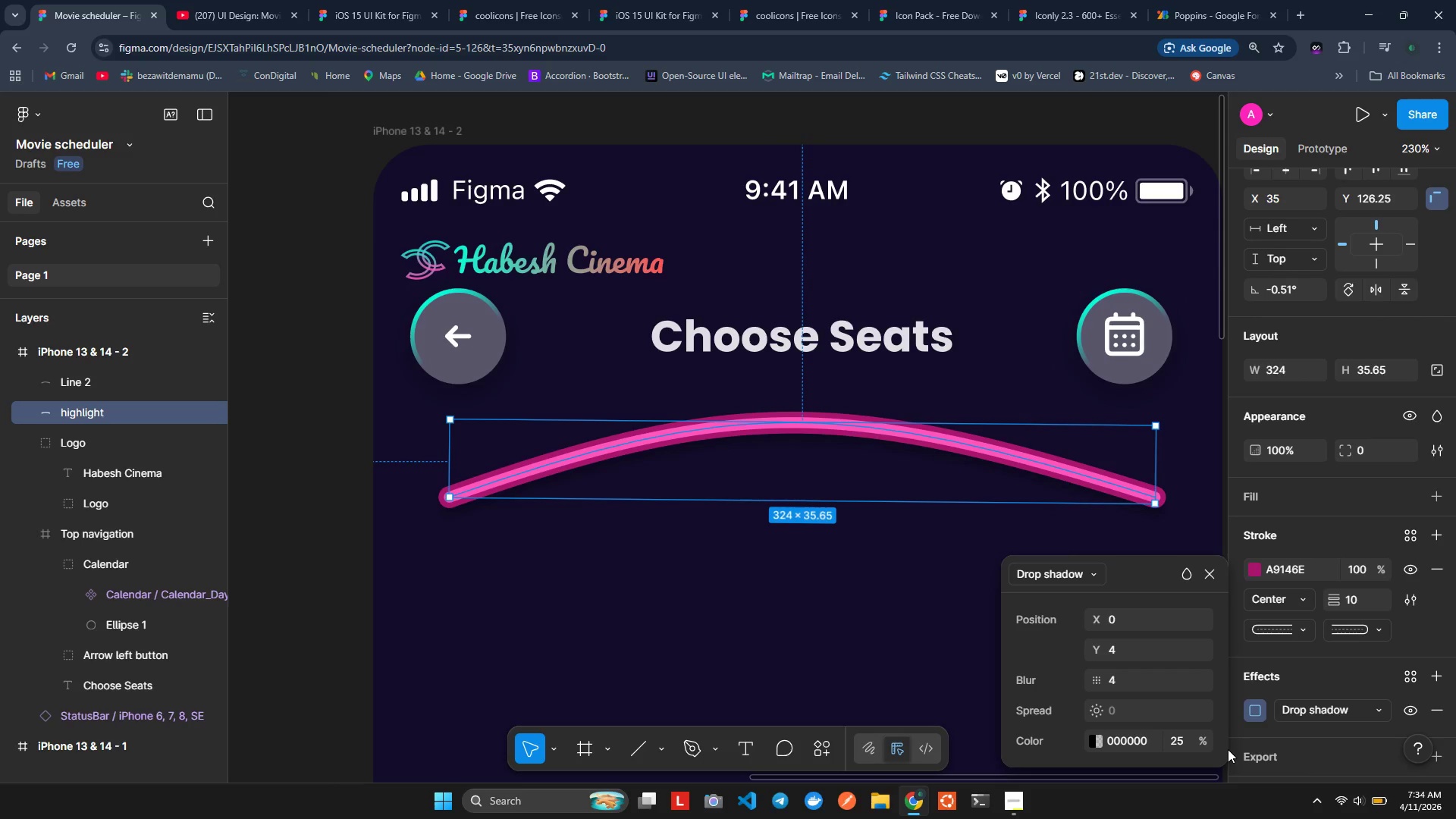 
left_click([1308, 718])
 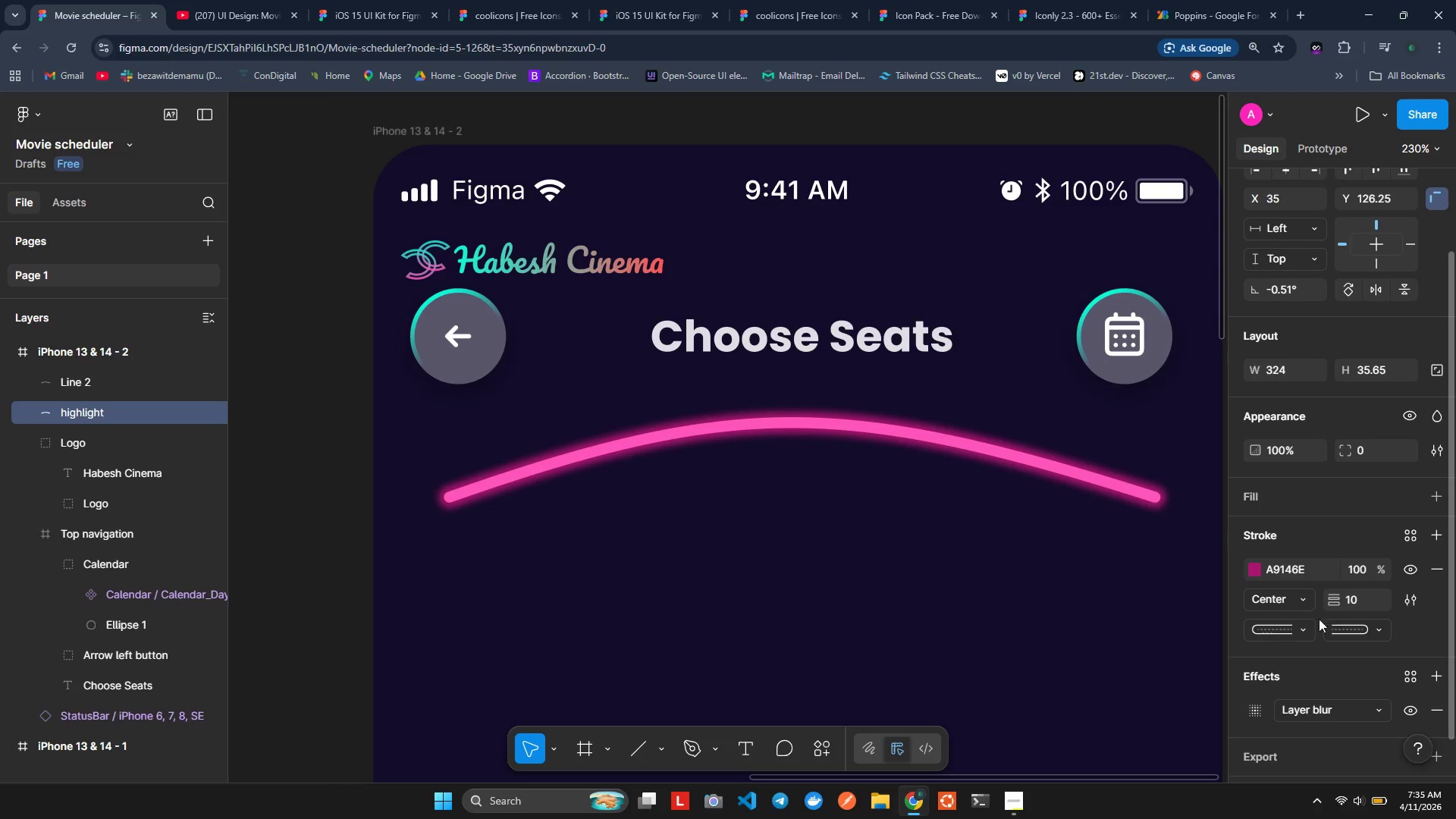 
wait(5.83)
 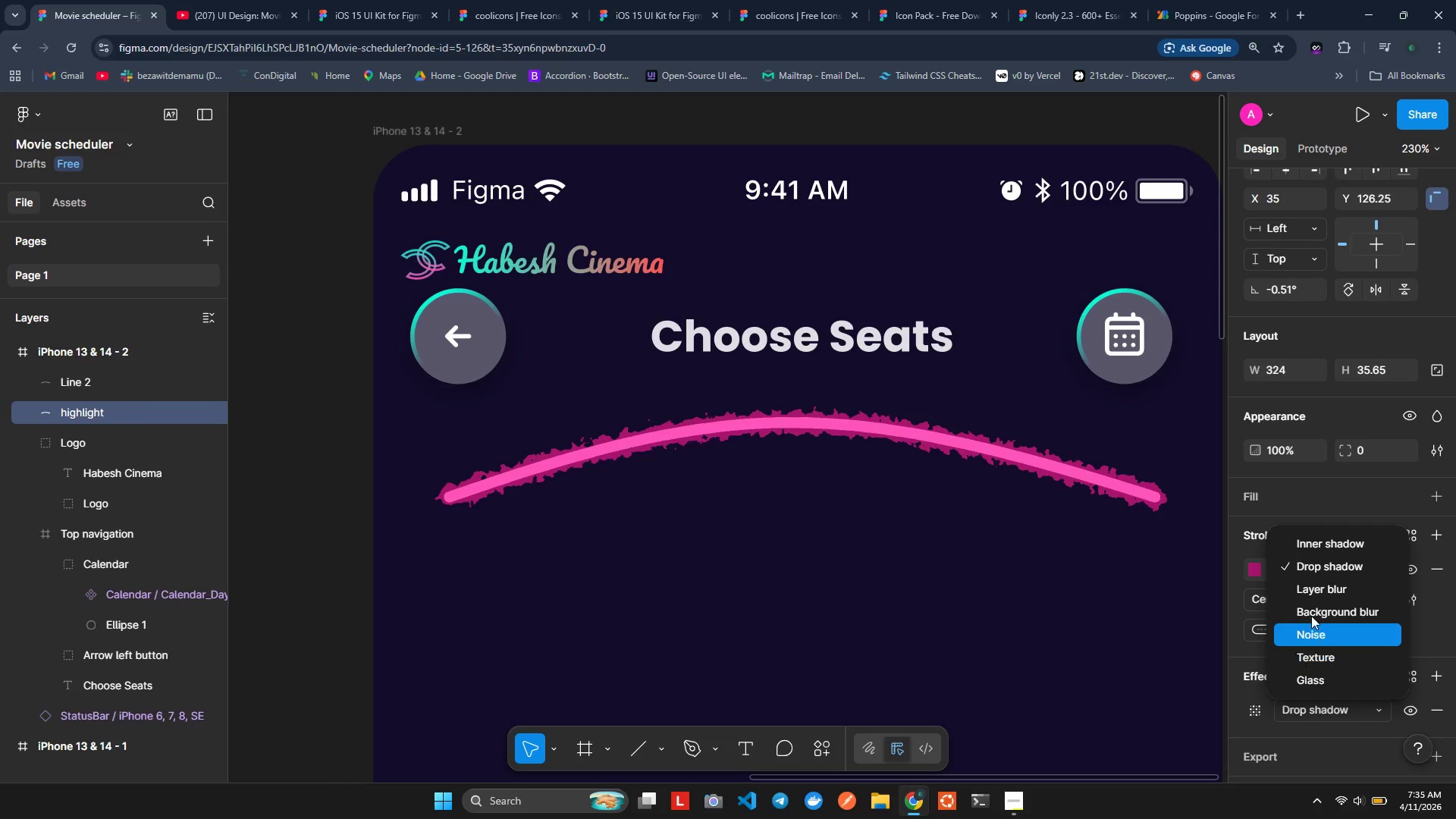 
scroll: coordinate [1306, 706], scroll_direction: down, amount: 3.0
 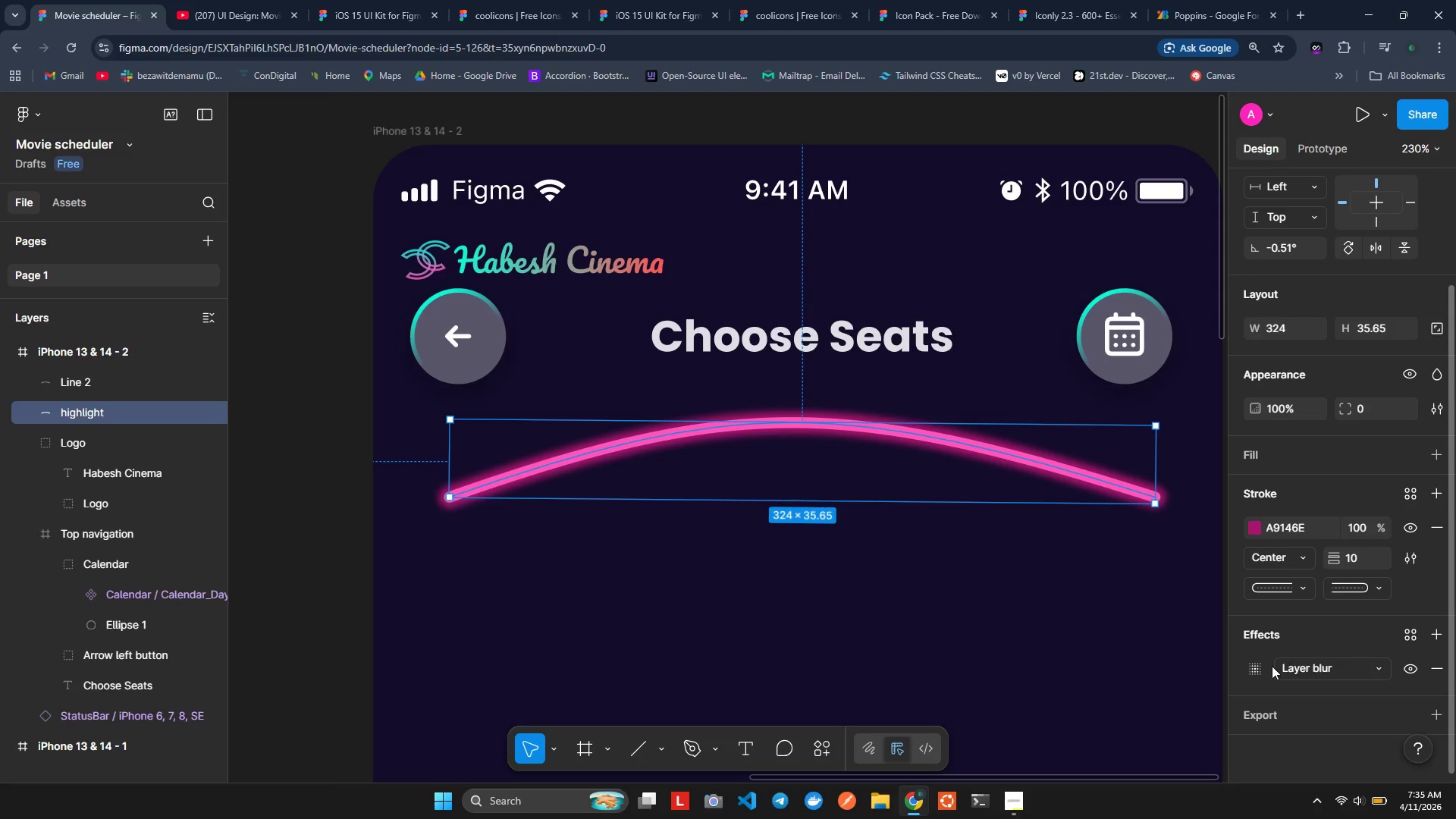 
left_click([1262, 668])
 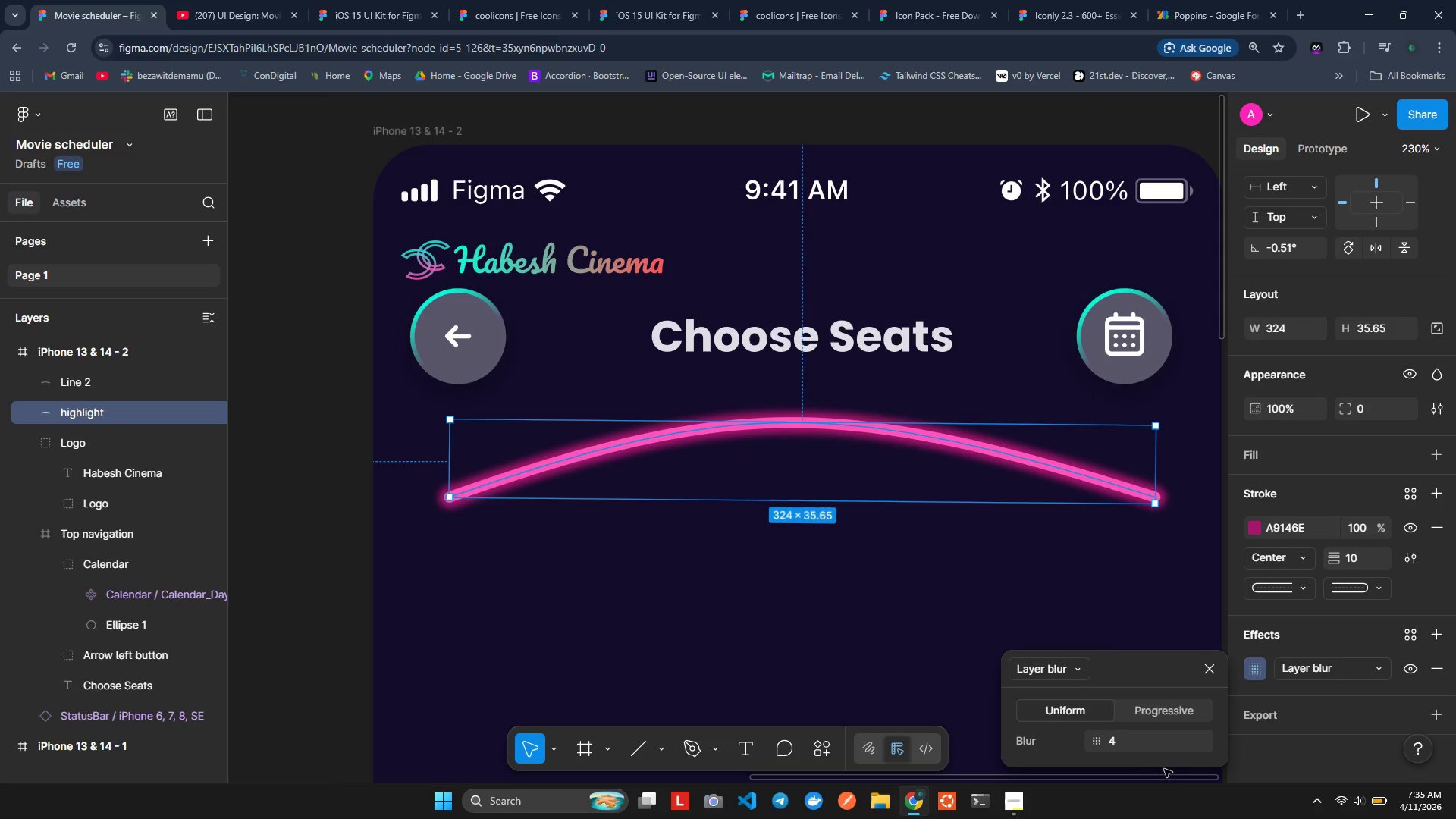 
left_click([1119, 739])
 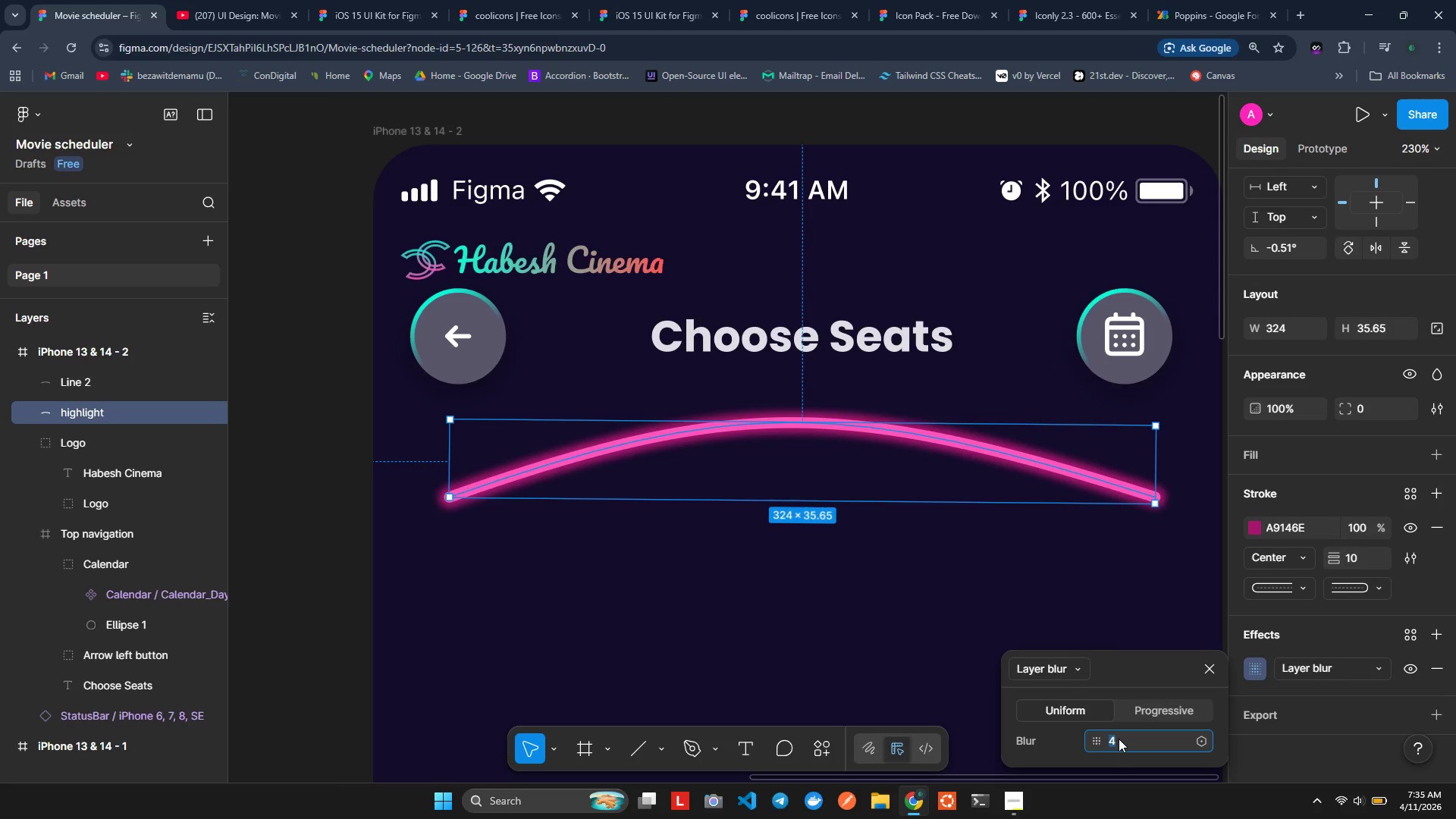 
type(15)
 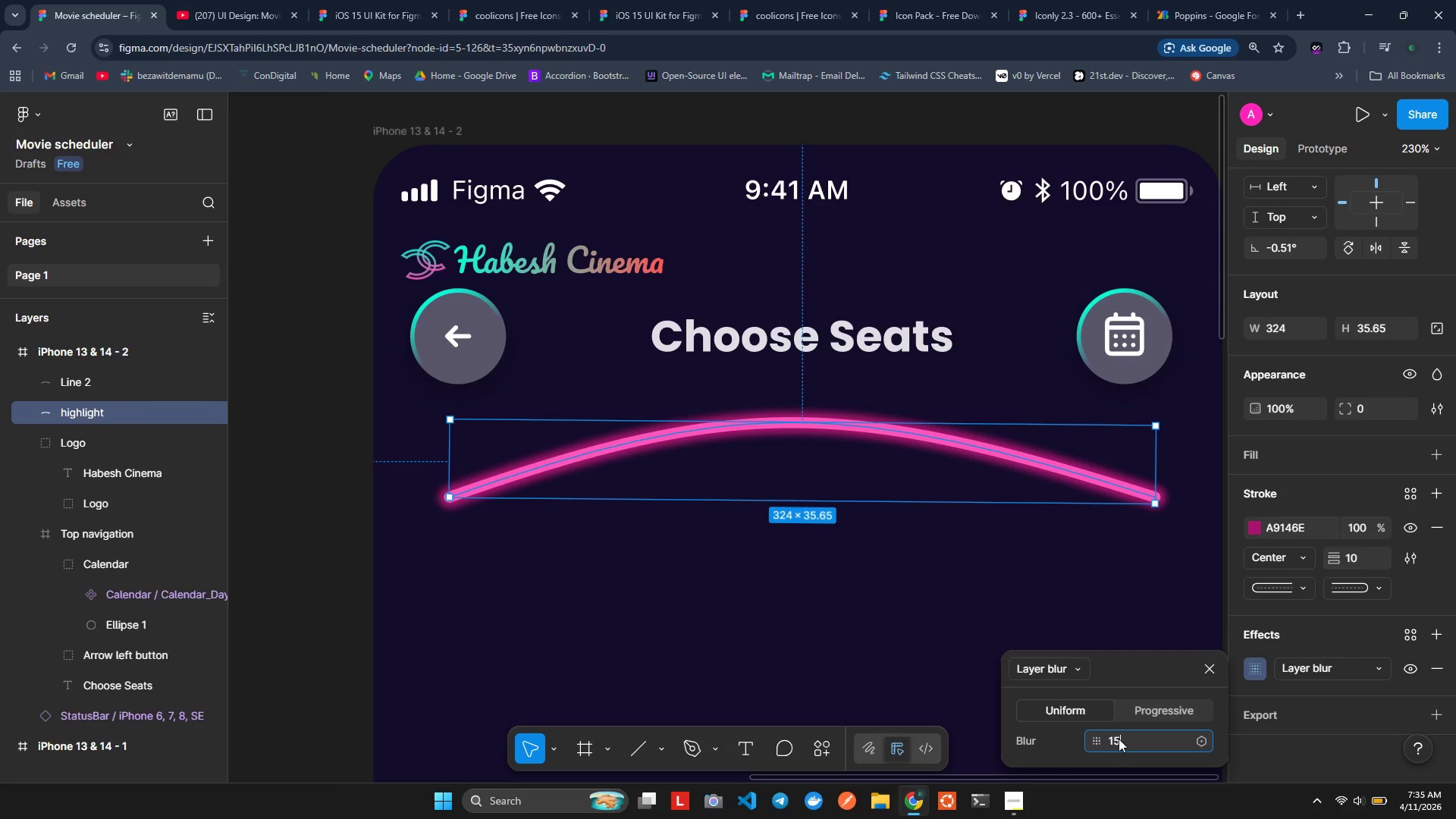 
key(Enter)
 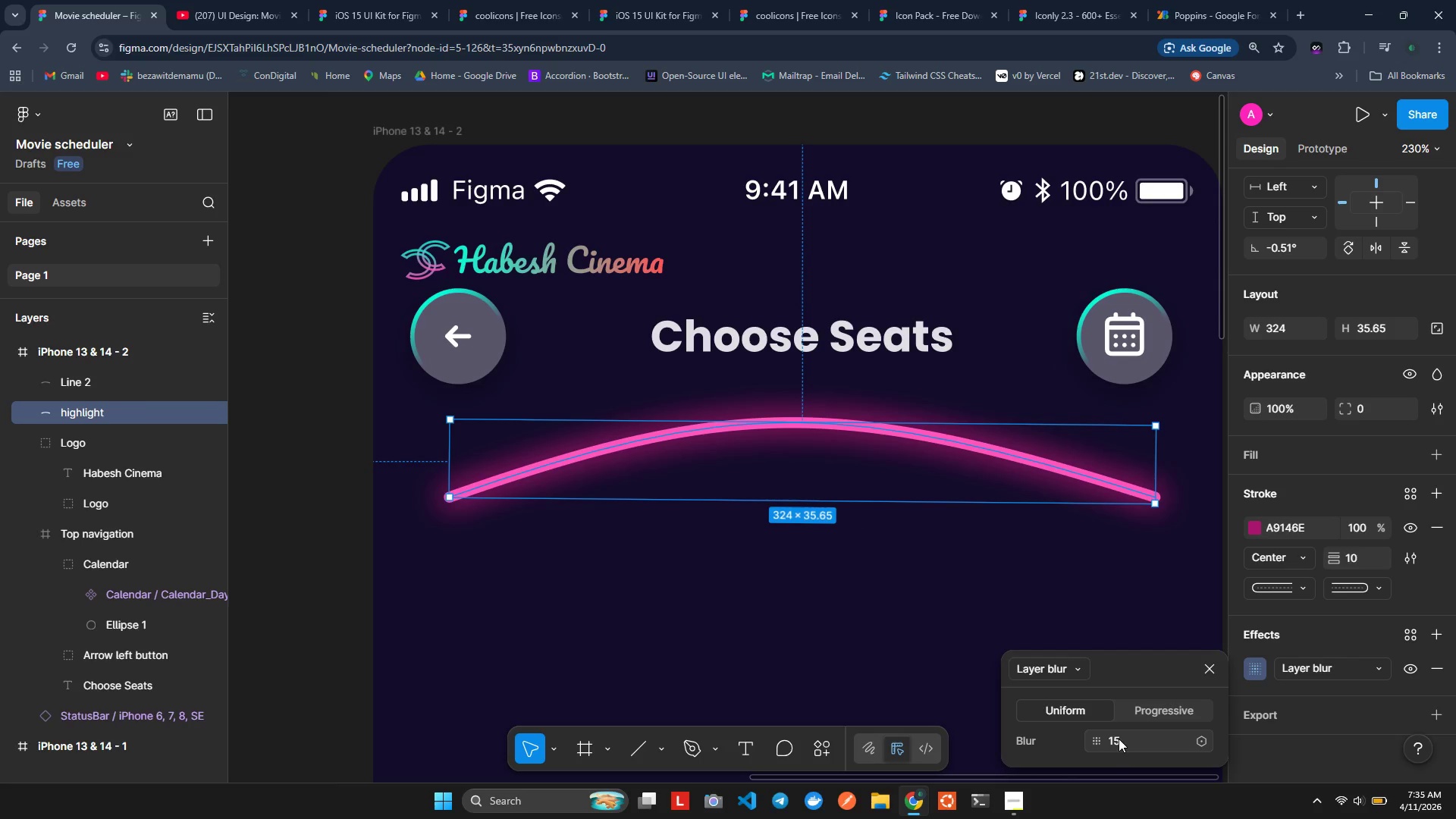 
wait(10.47)
 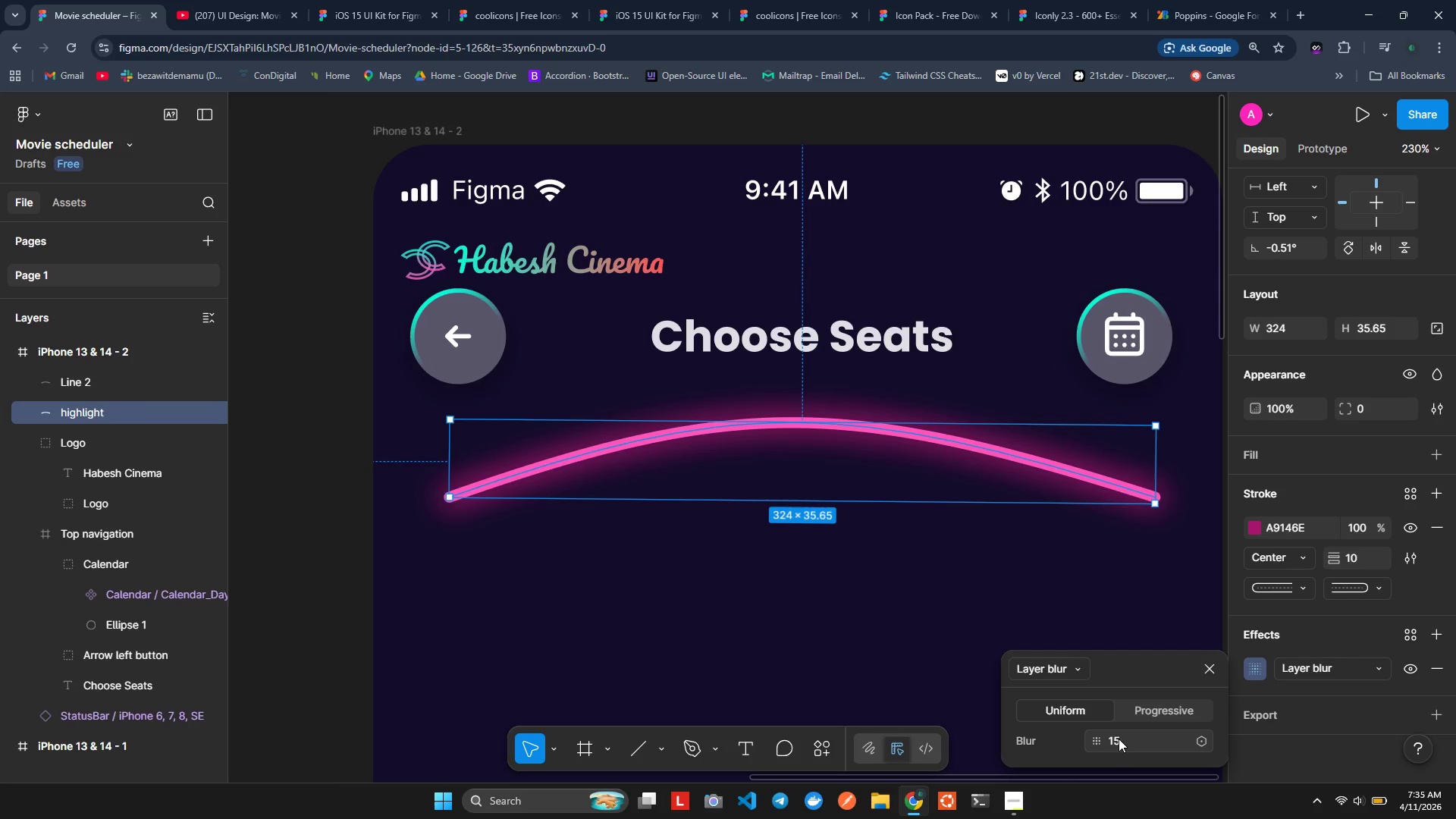 
hold_key(key=ControlLeft, duration=0.61)
left_click([83, 381])
 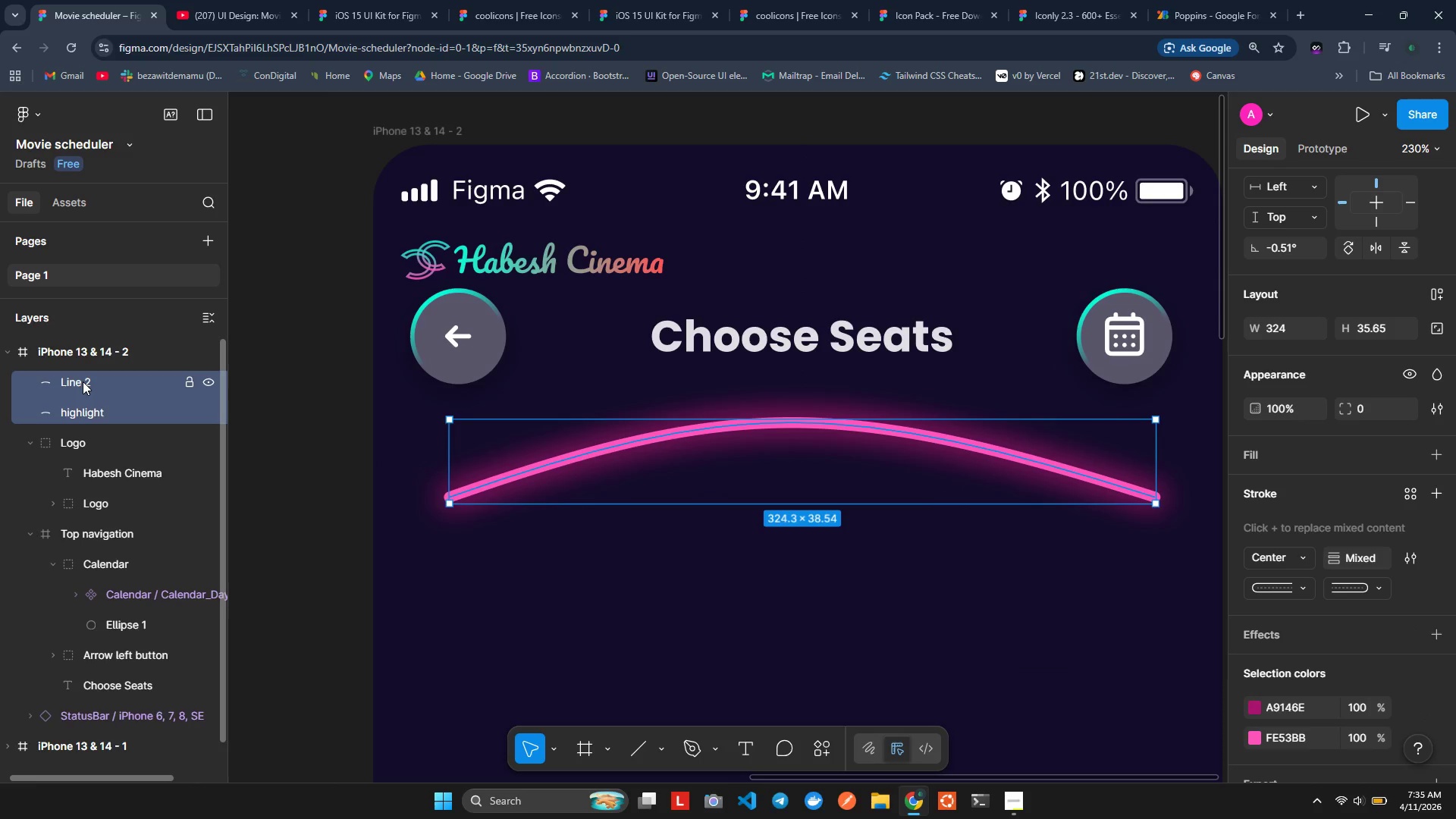 
hold_key(key=ControlLeft, duration=16.02)
right_click([81, 387])
 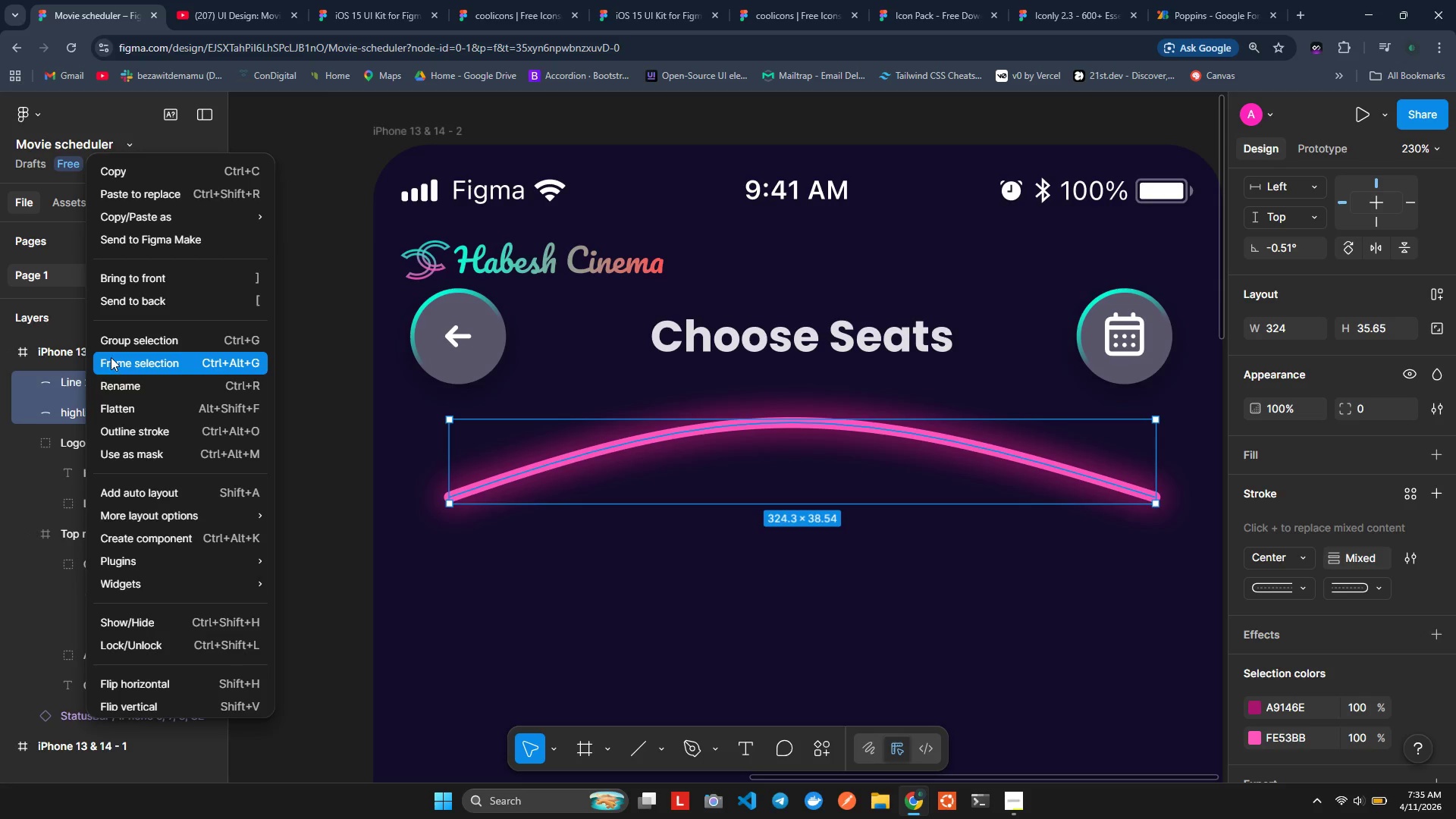 
left_click([115, 357])
 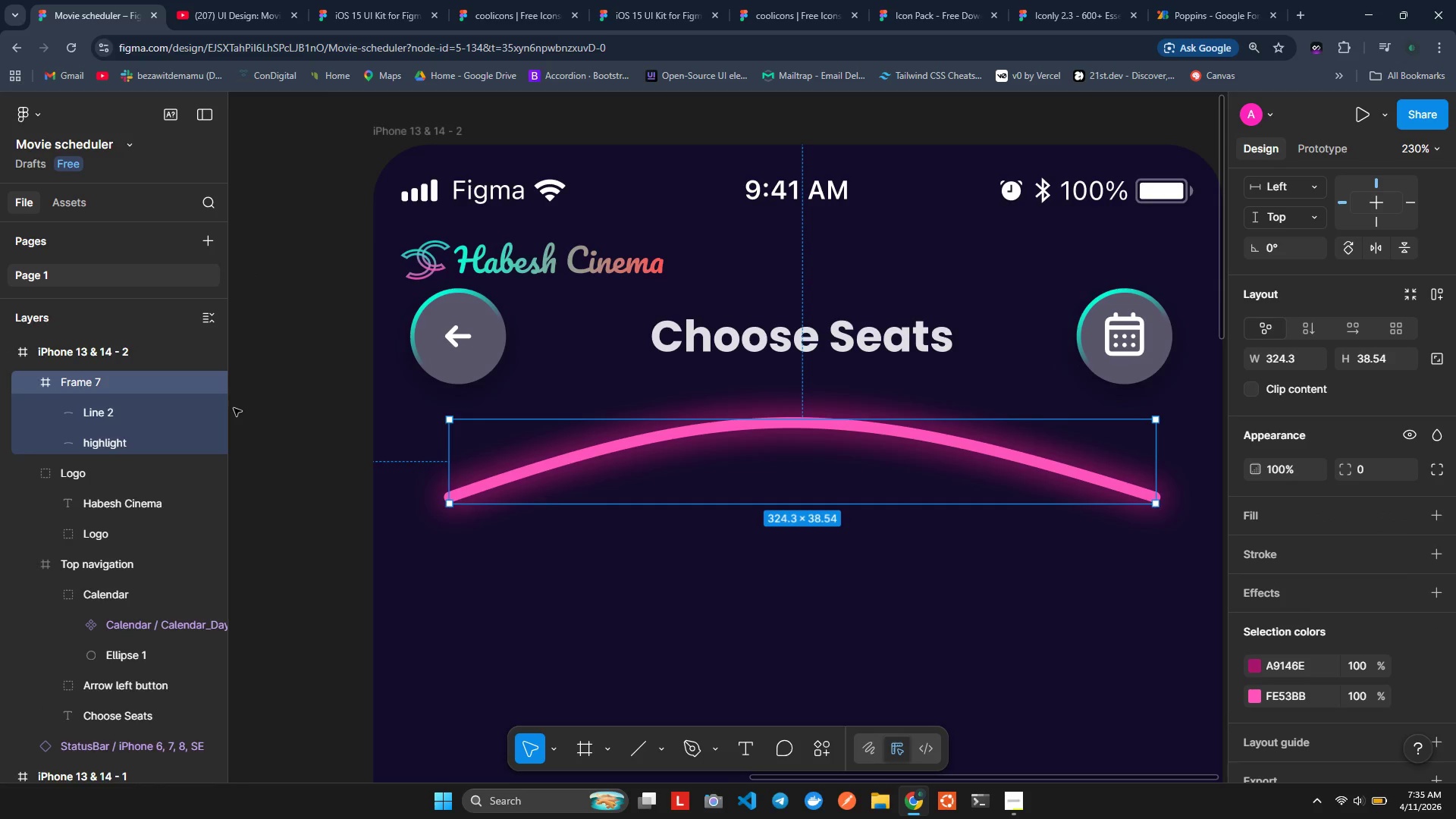 
key(Control+Z)
 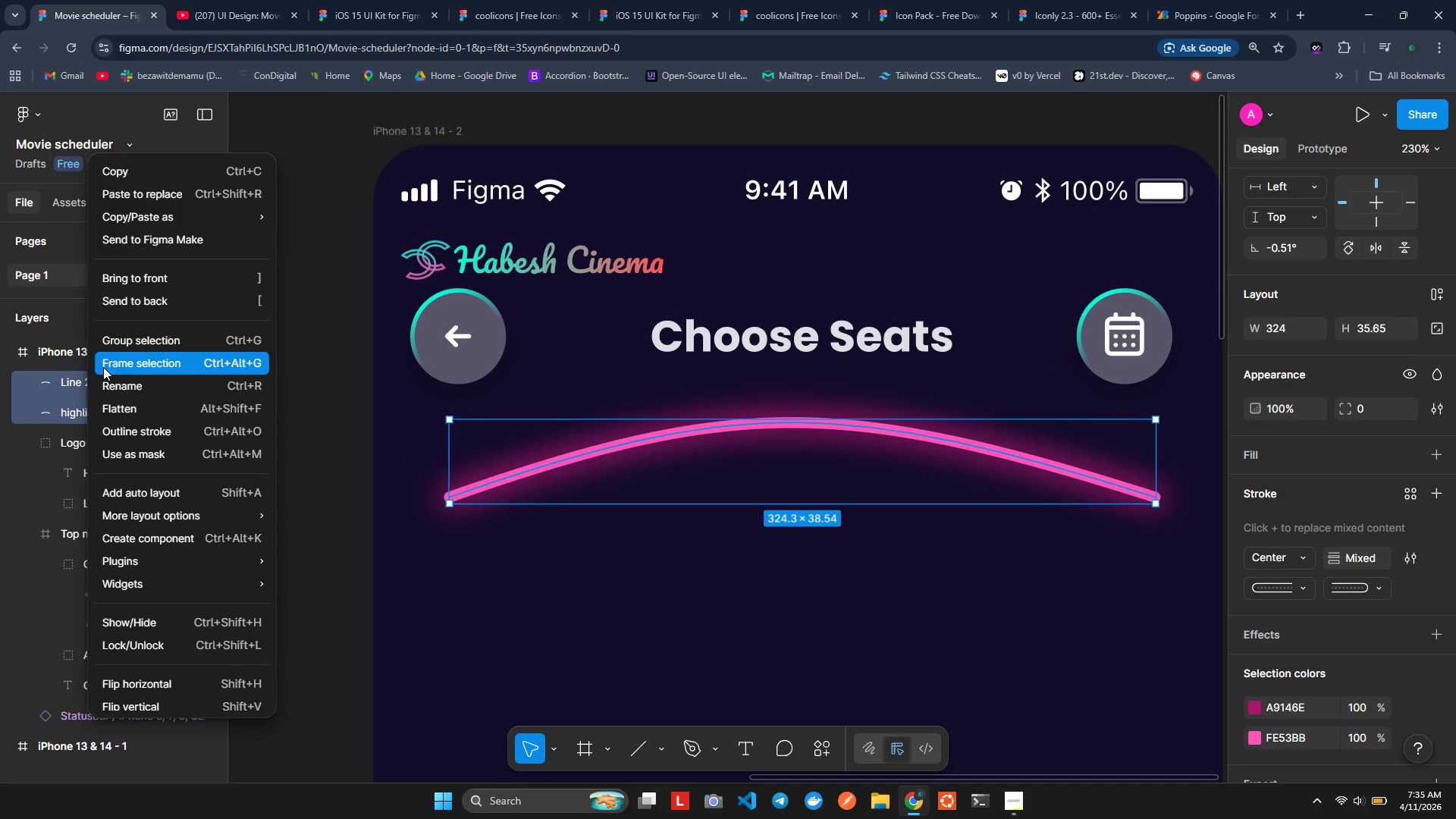 
left_click([126, 343])
 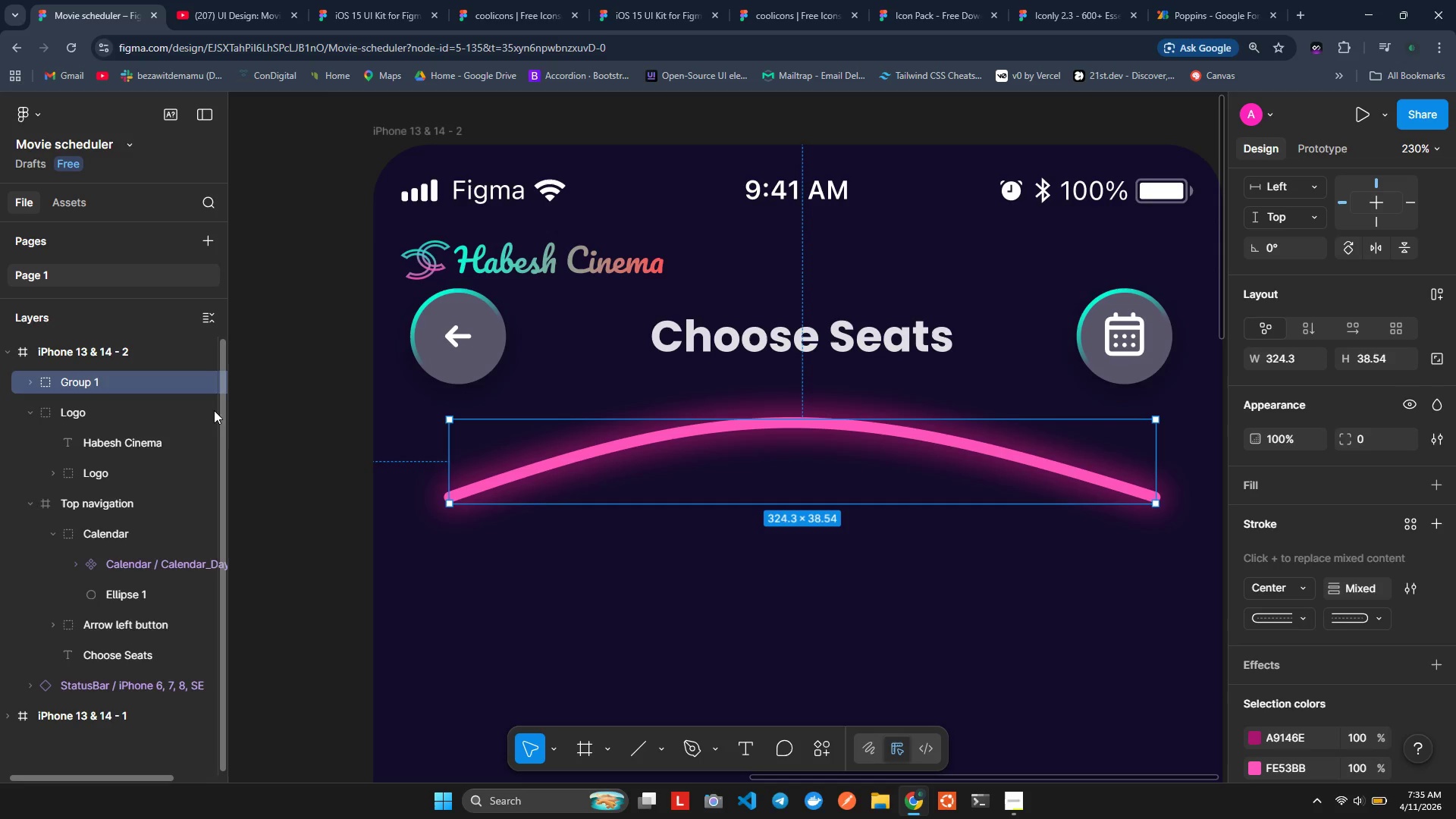 
left_click([97, 379])
 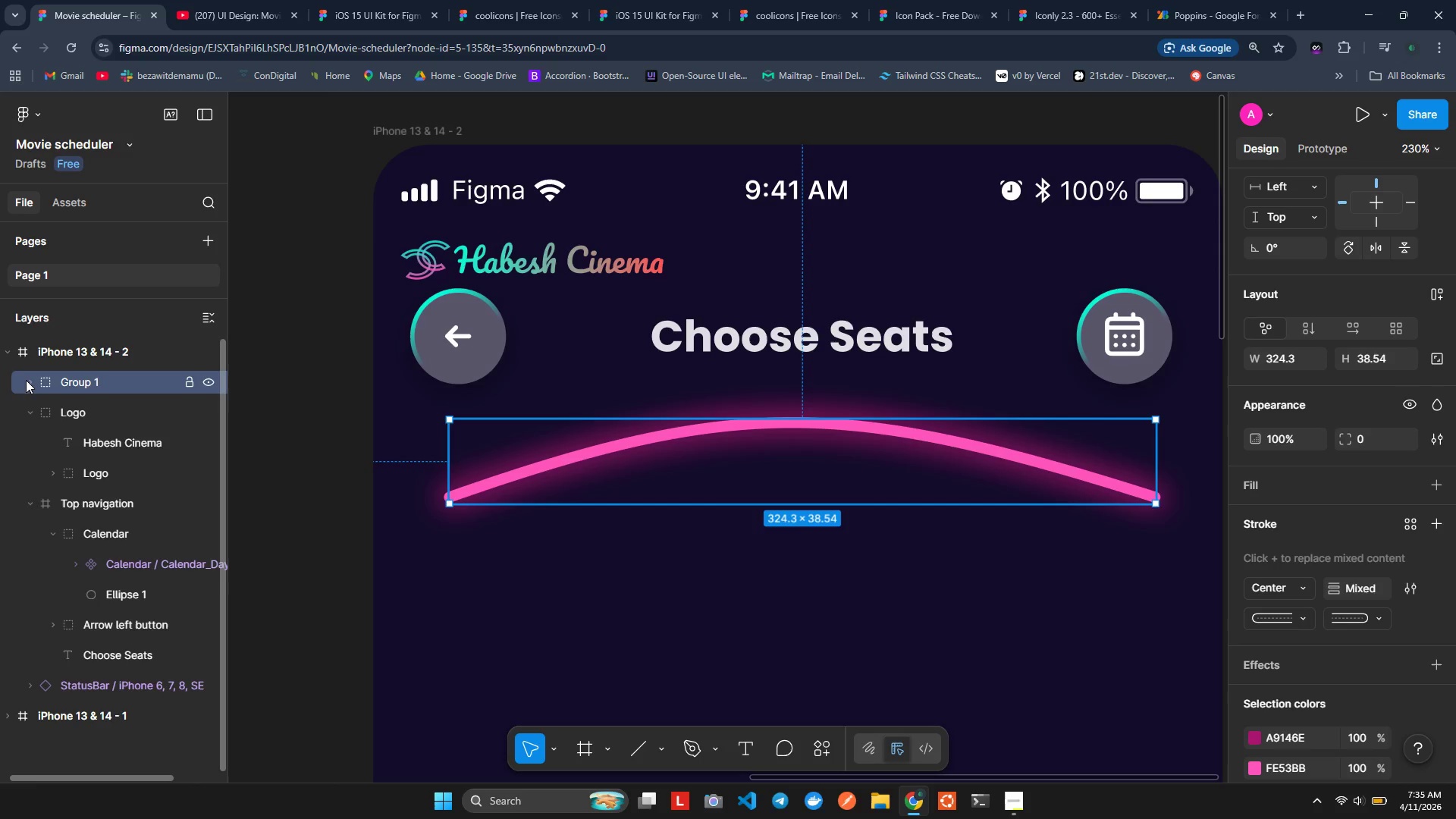 
left_click([28, 381])
 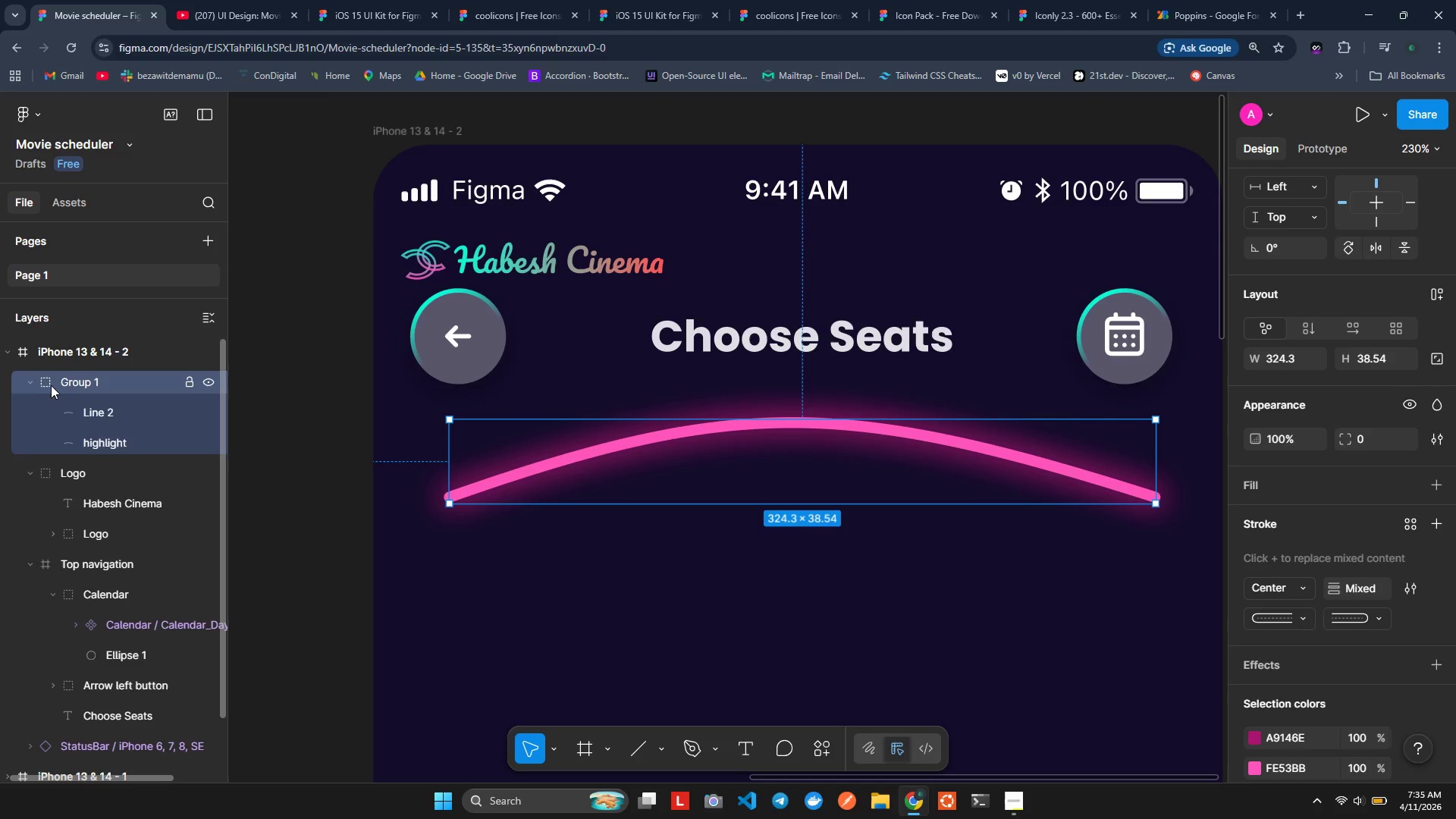 
right_click([52, 384])
 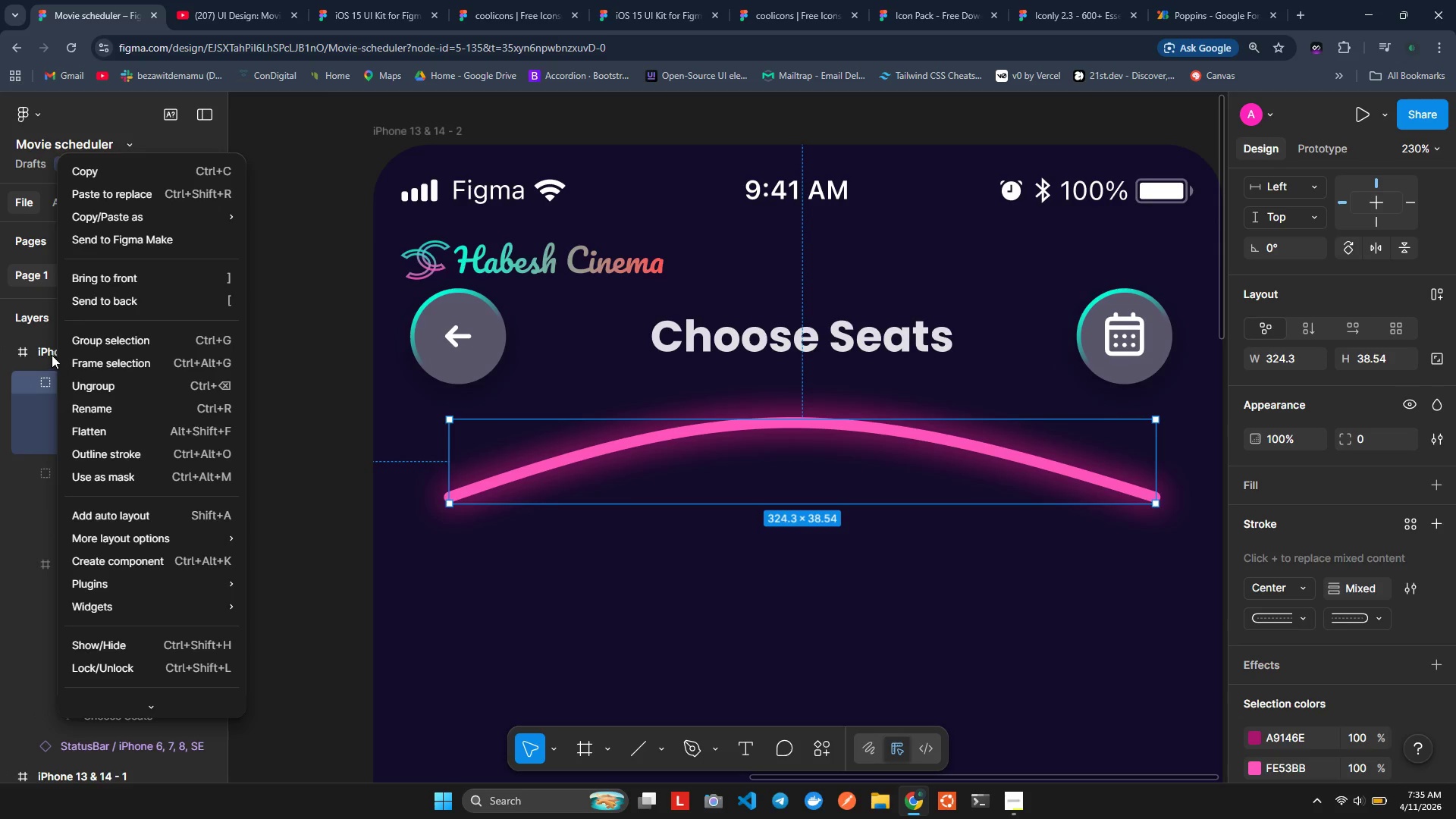 
left_click([49, 373])
 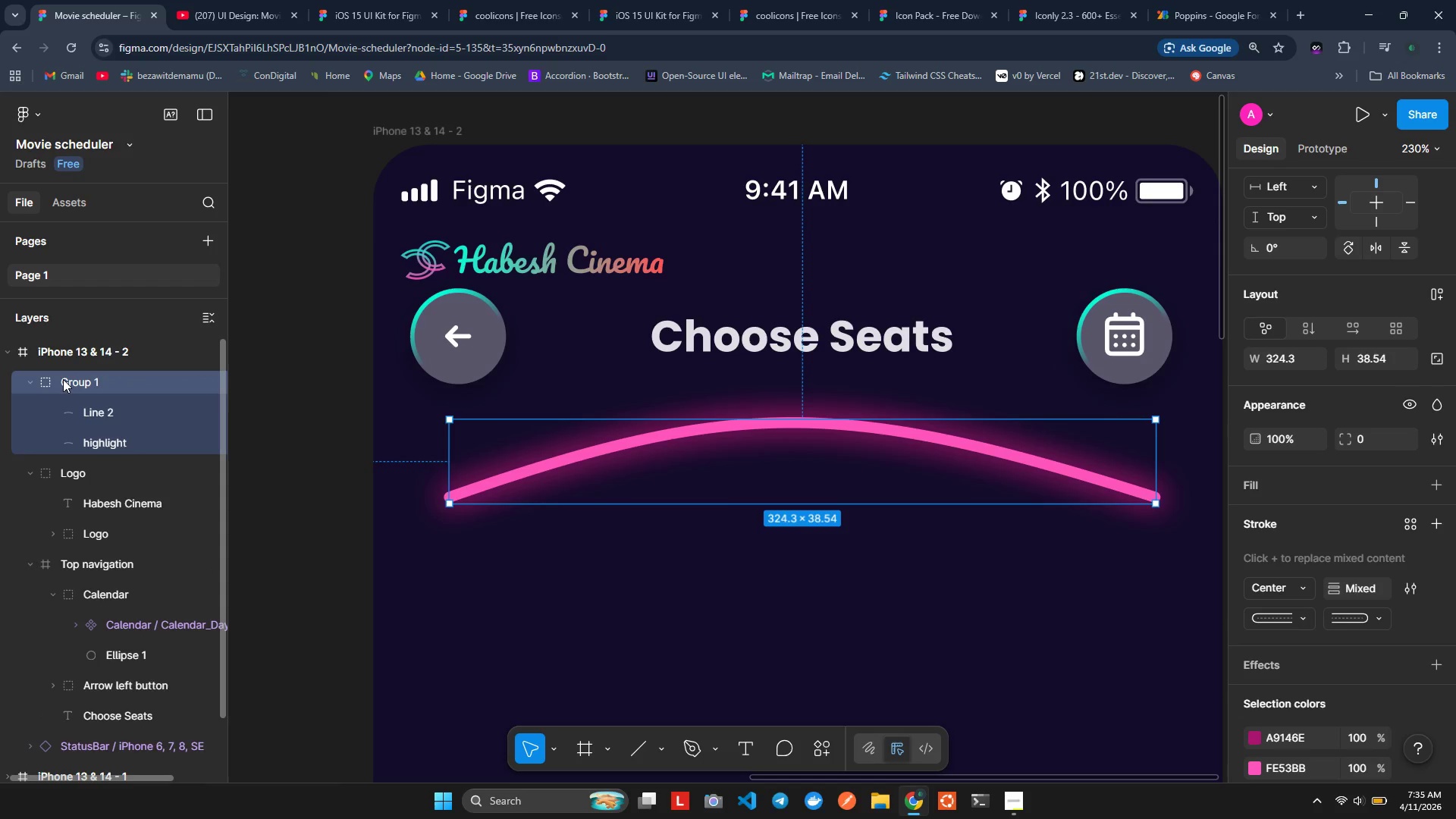 
double_click([63, 379])
 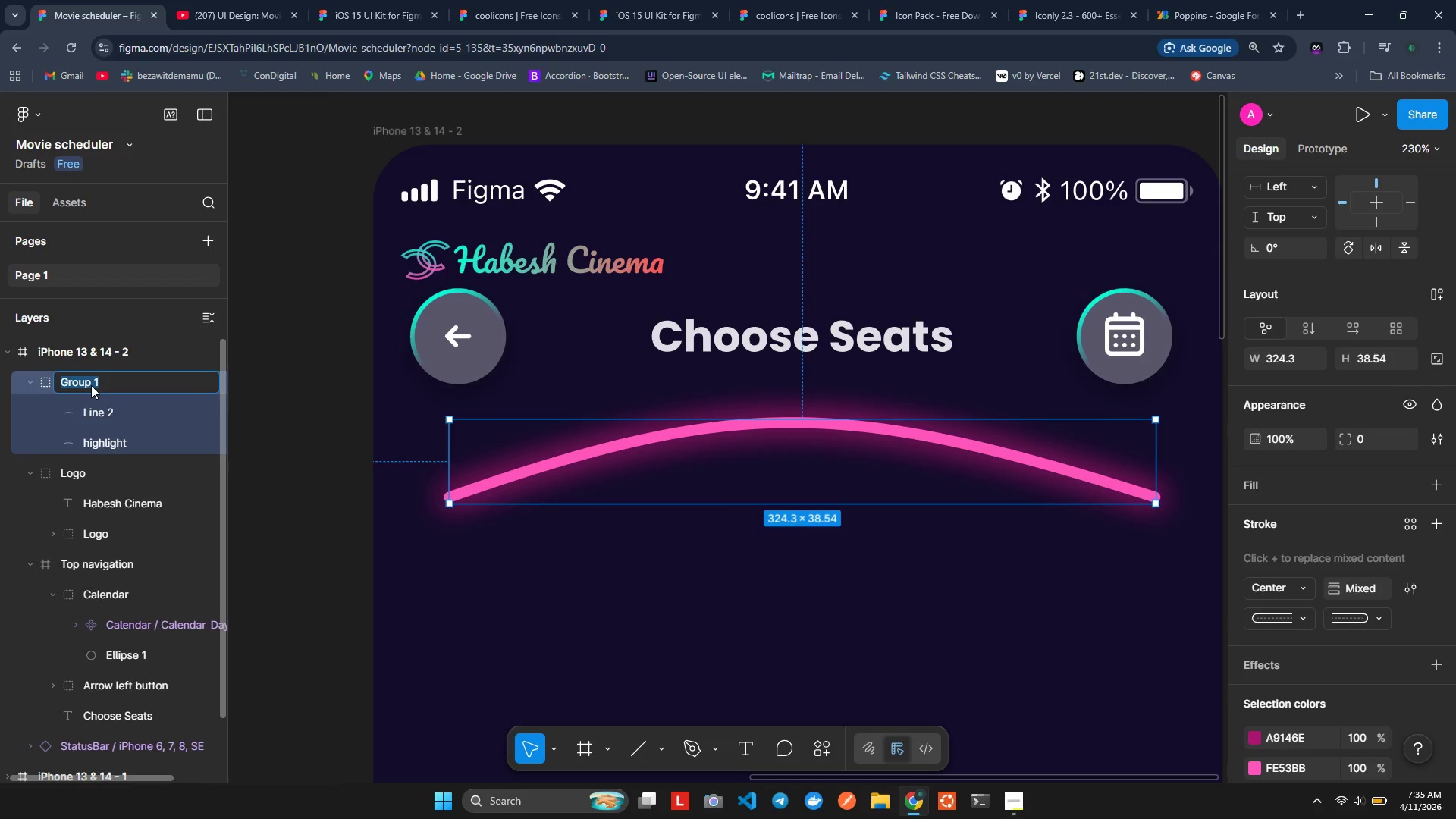 
wait(8.19)
 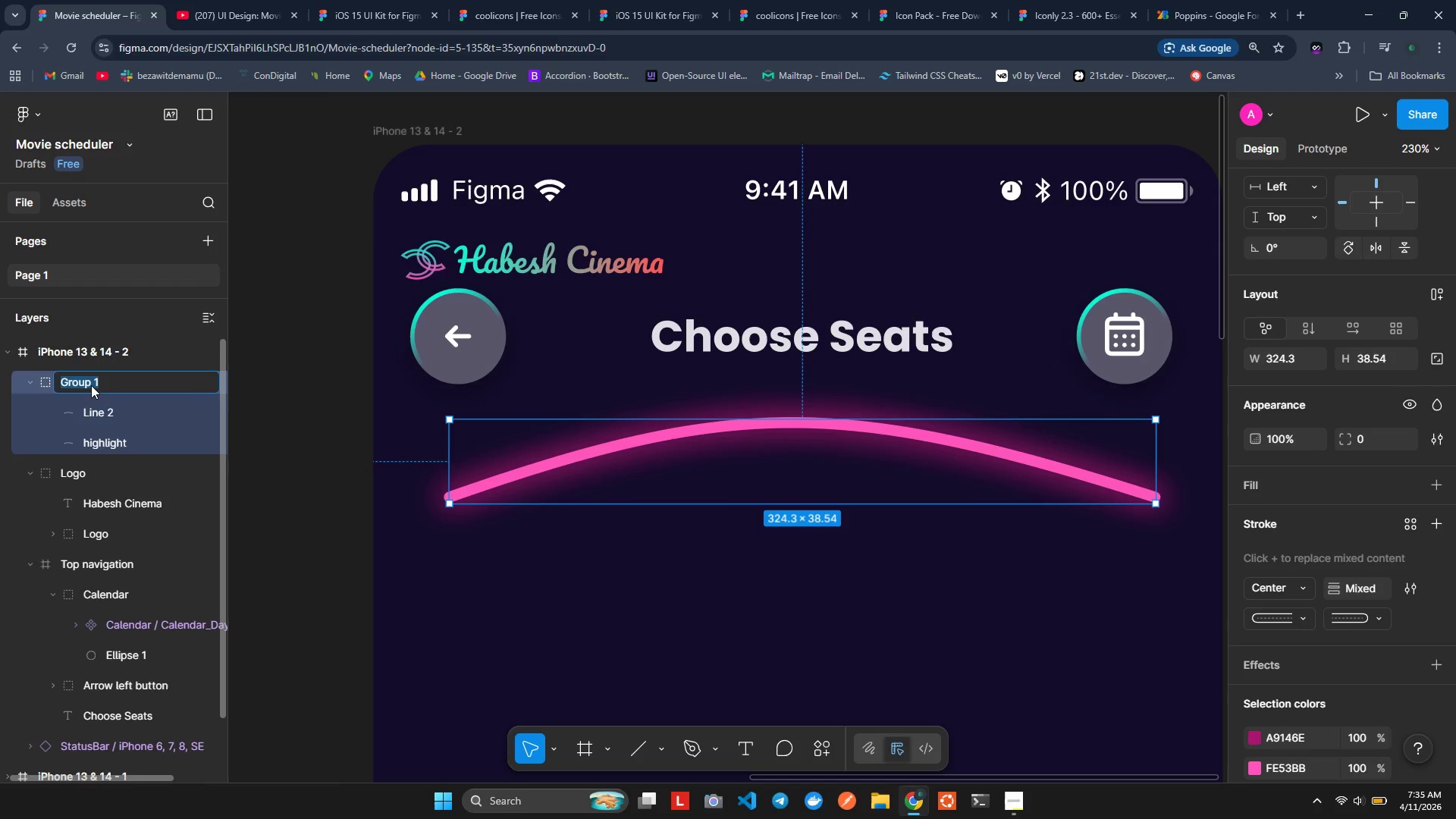 
type(Screen)
 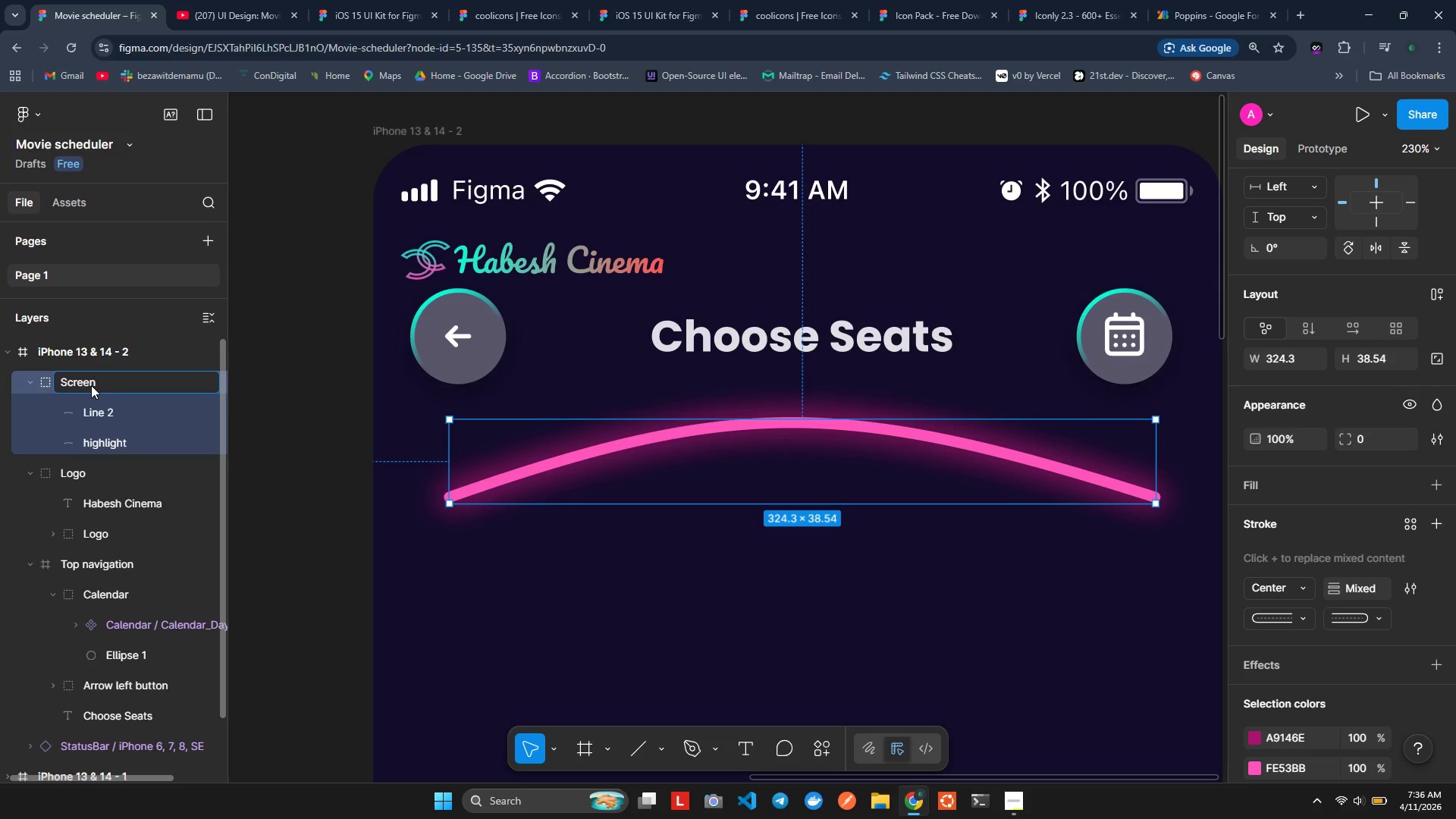 
key(Enter)
 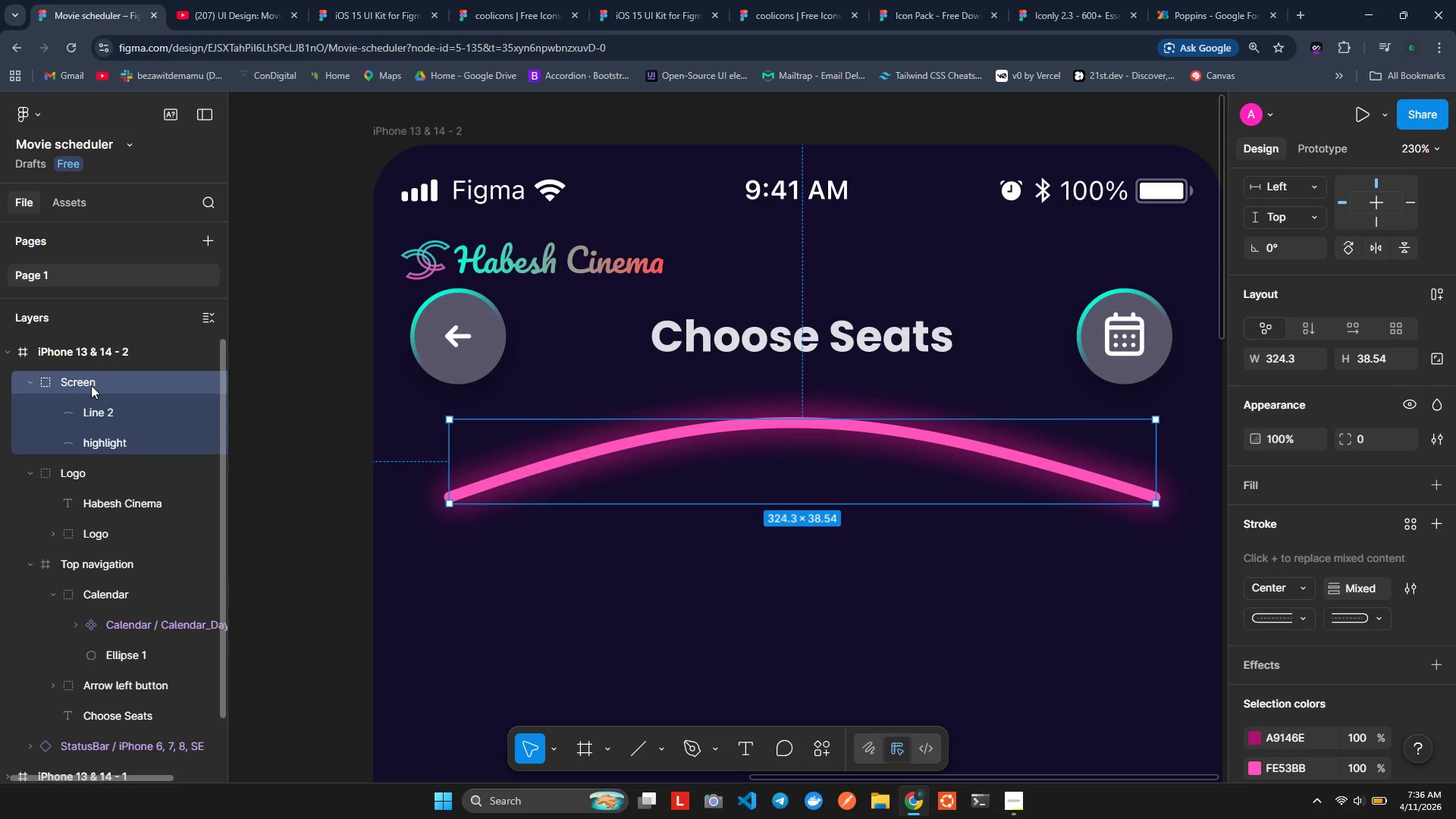 
wait(11.2)
 